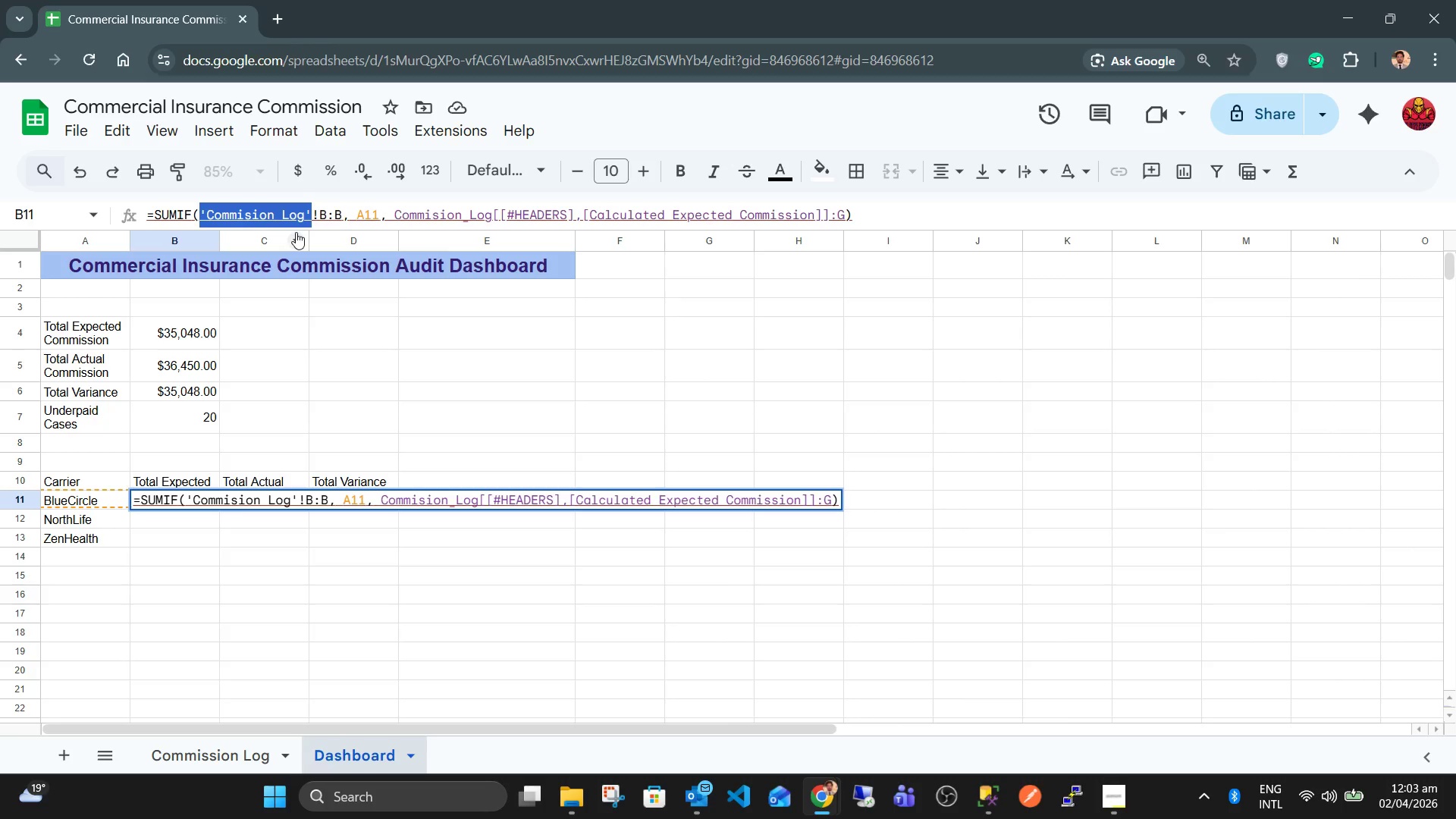 
key(Control+C)
 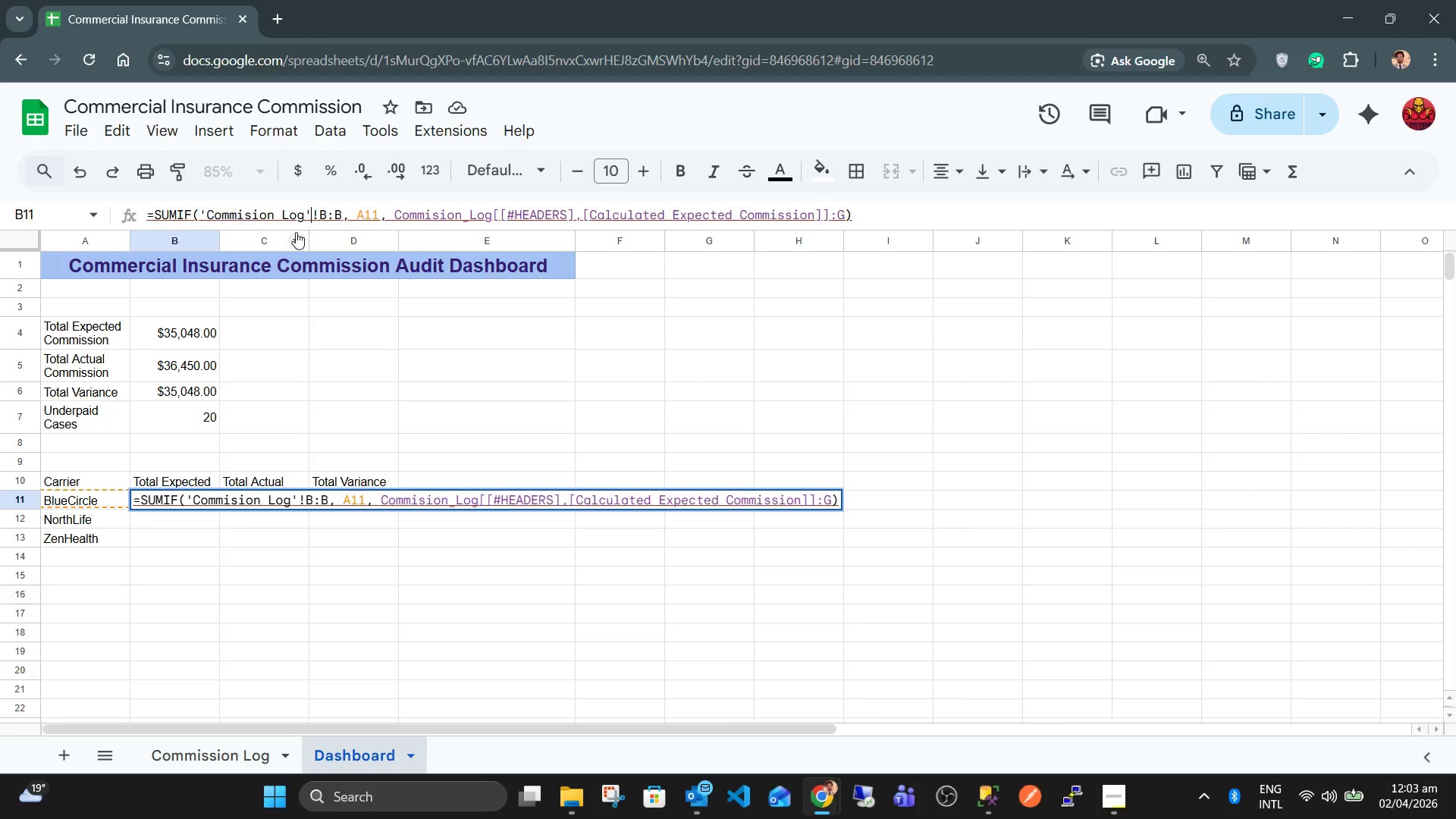 
hold_key(key=ArrowRight, duration=0.83)
 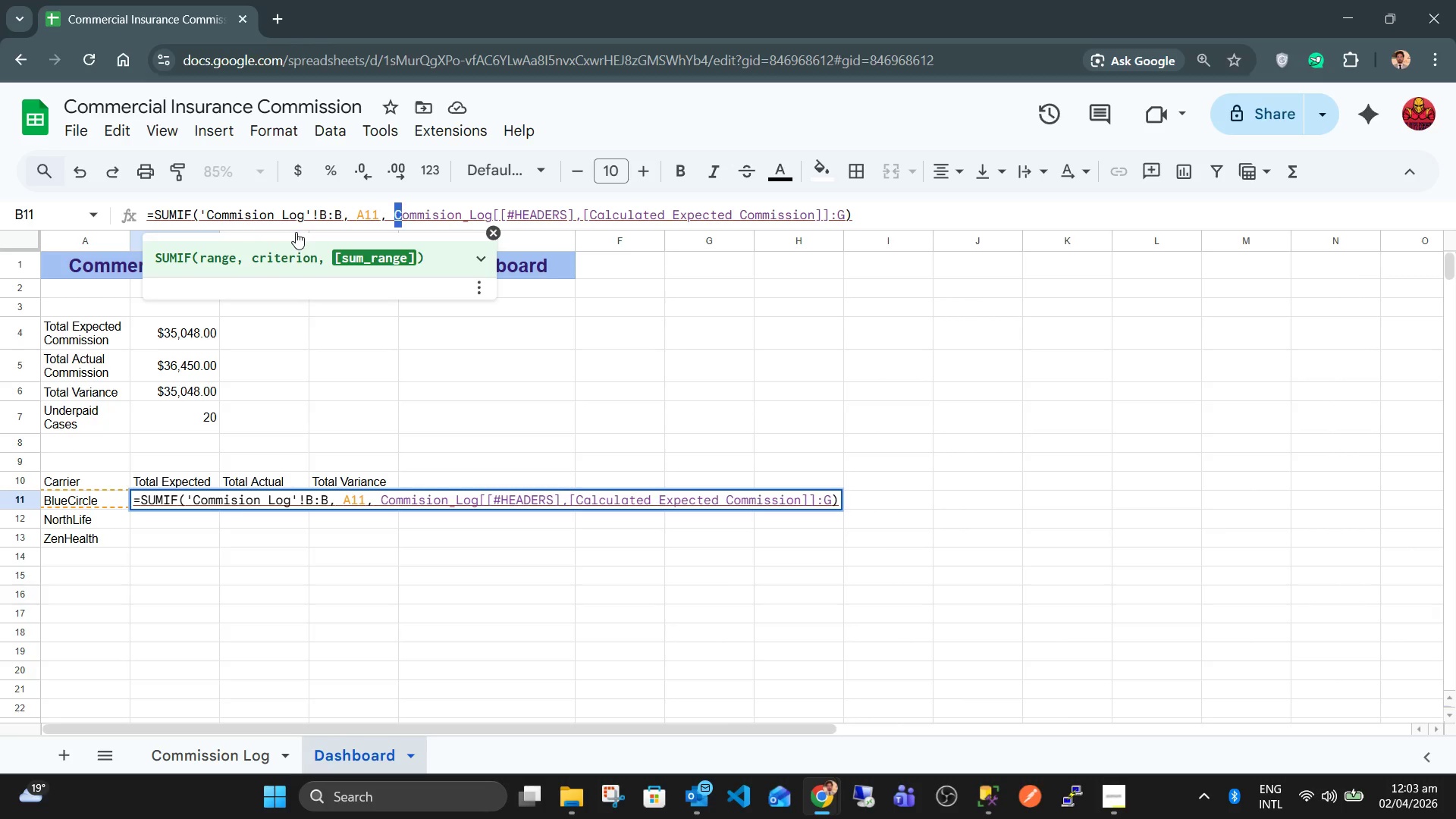 
hold_key(key=ArrowRight, duration=1.5)
 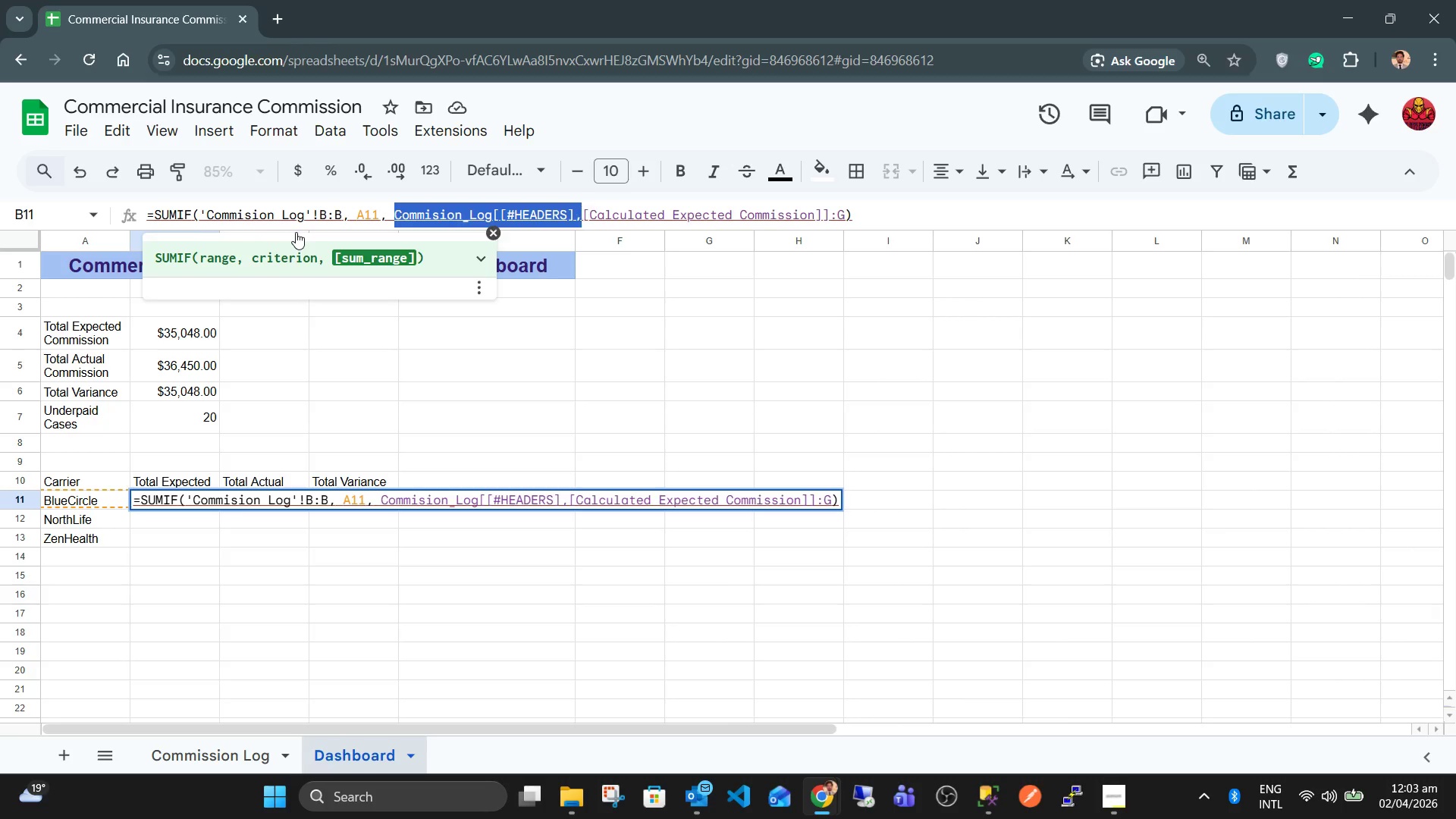 
key(ArrowLeft)
 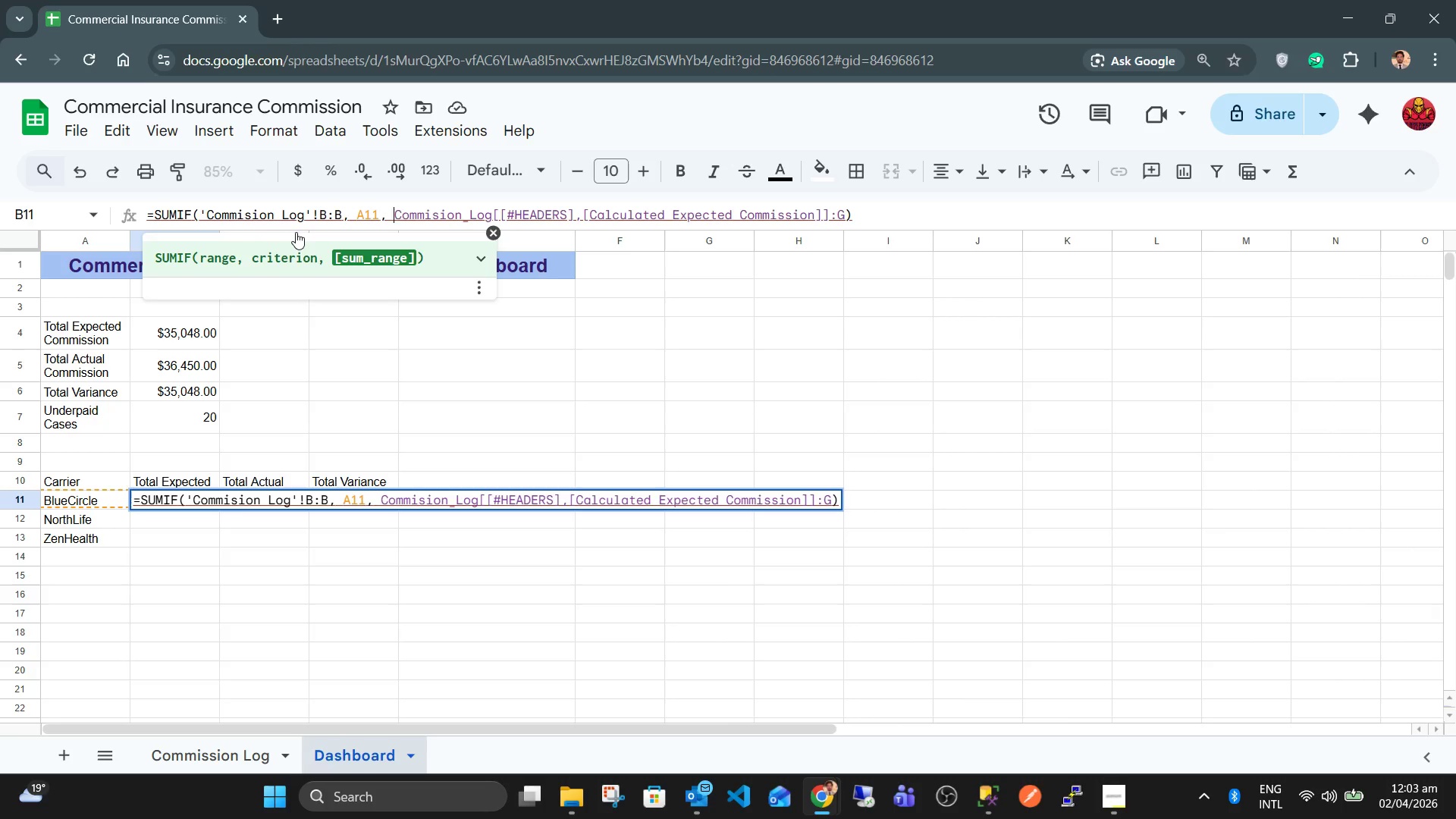 
hold_key(key=ArrowRight, duration=0.31)
 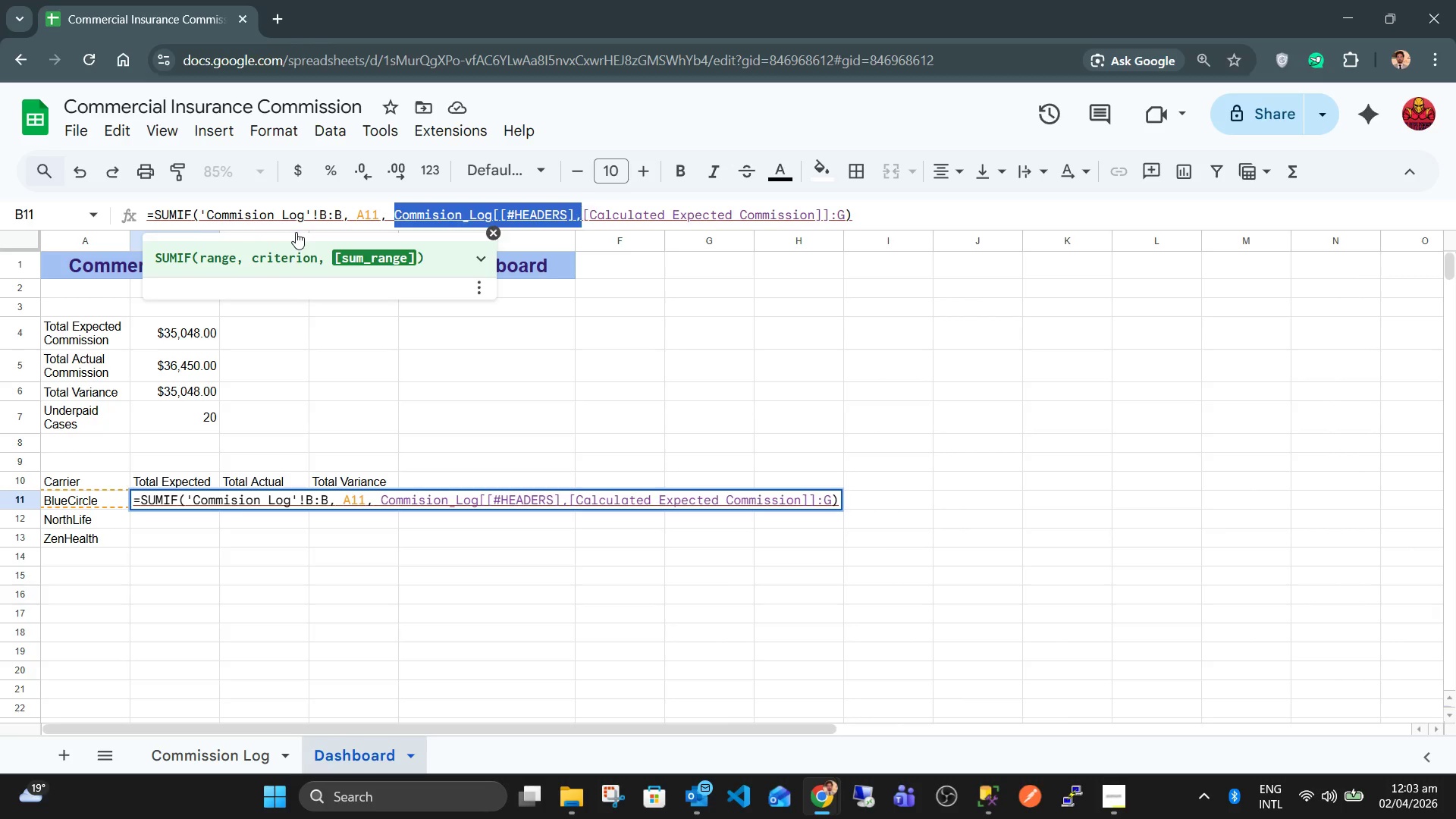 
key(Shift+ArrowLeft)
 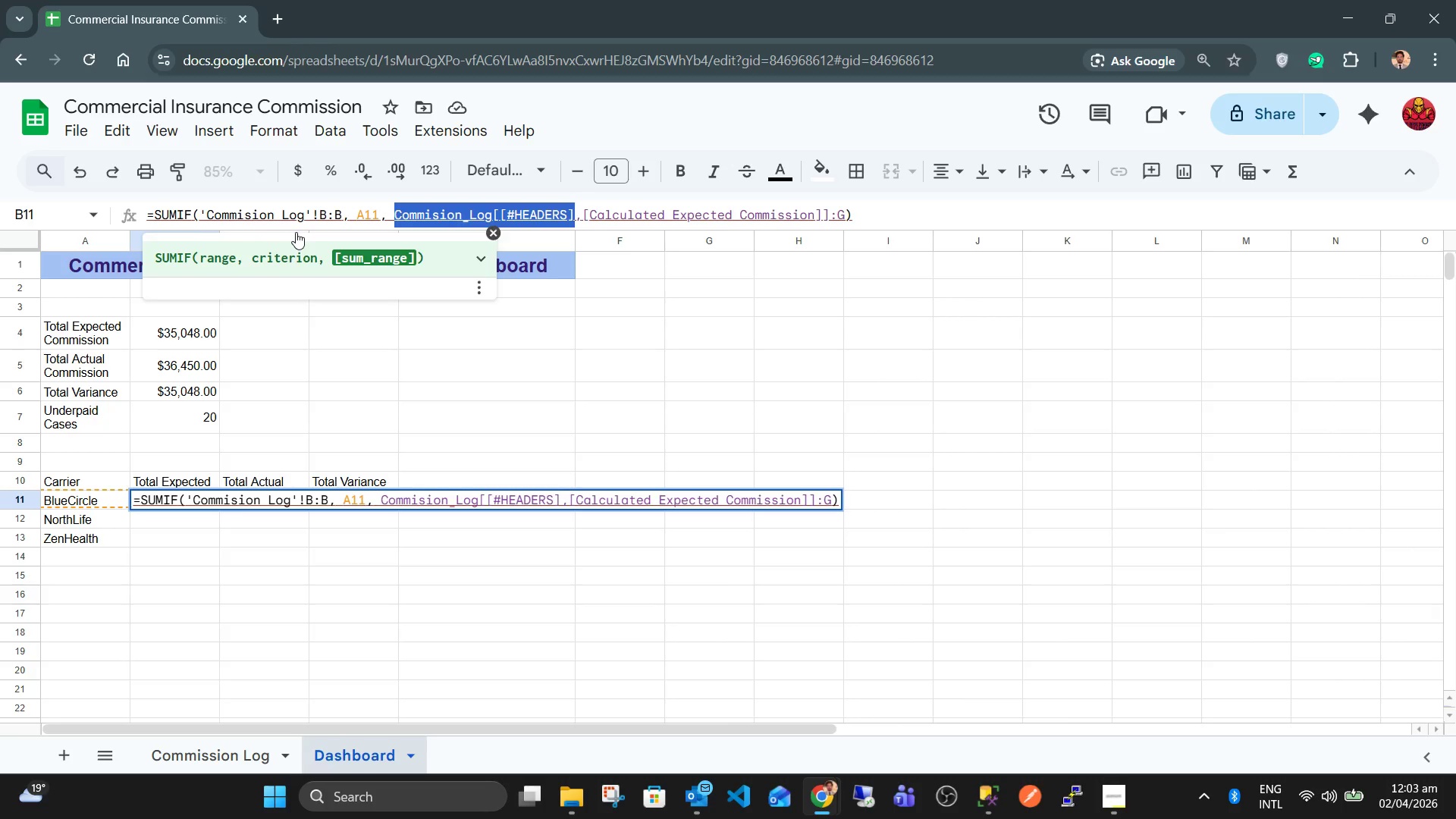 
key(Shift+ArrowLeft)
 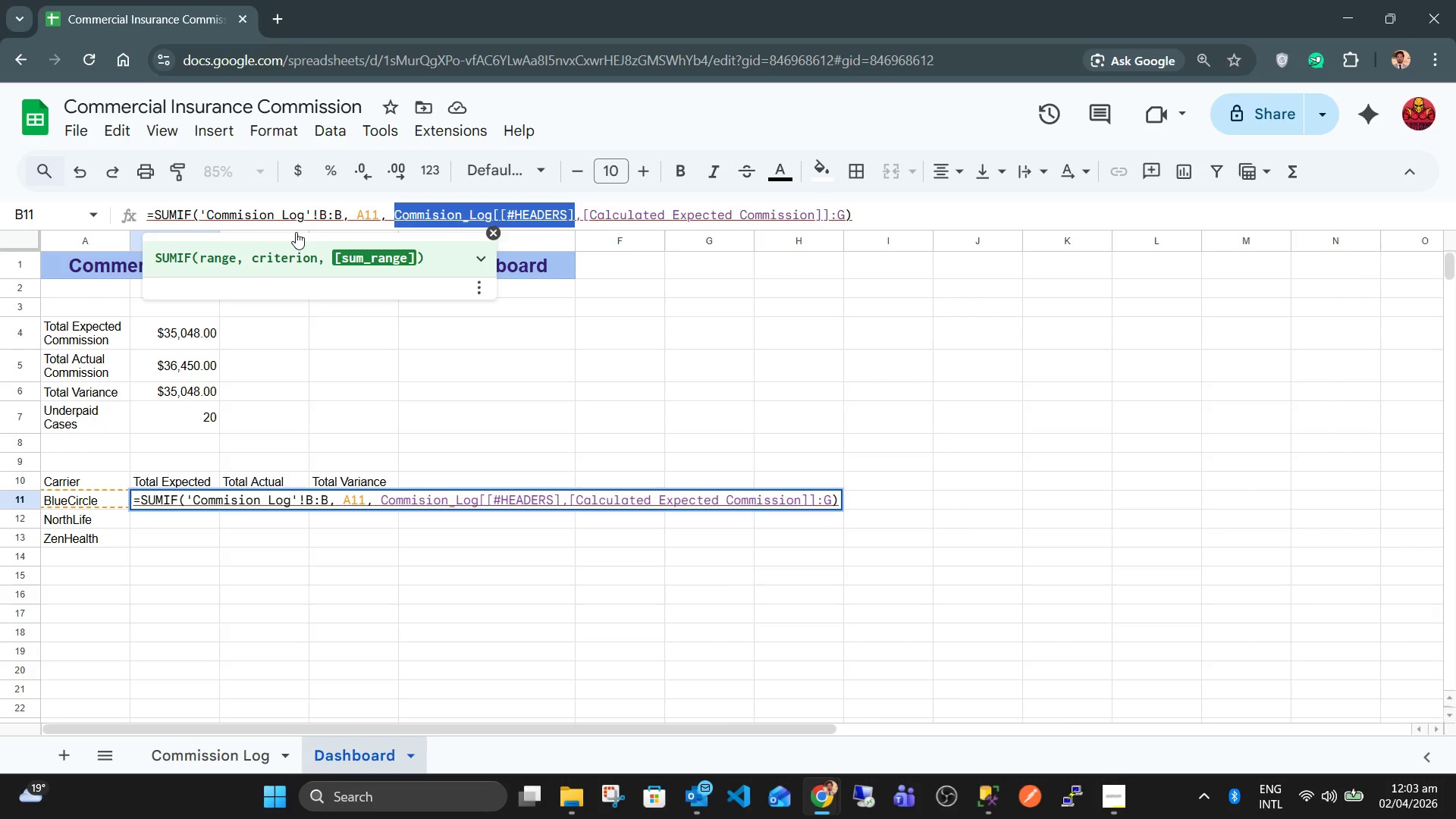 
hold_key(key=ArrowRight, duration=1.5)
 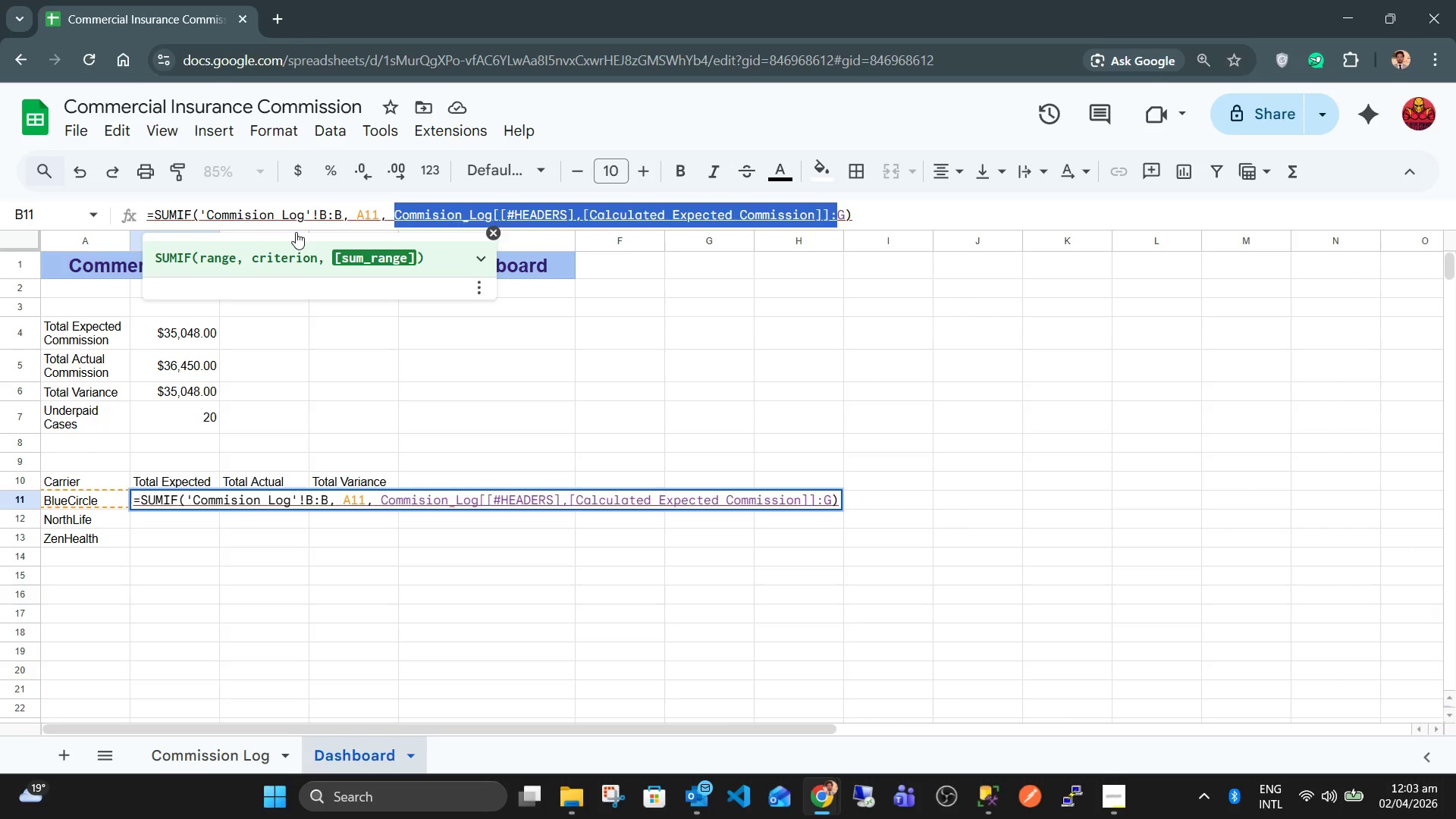 
key(Shift+ArrowRight)
 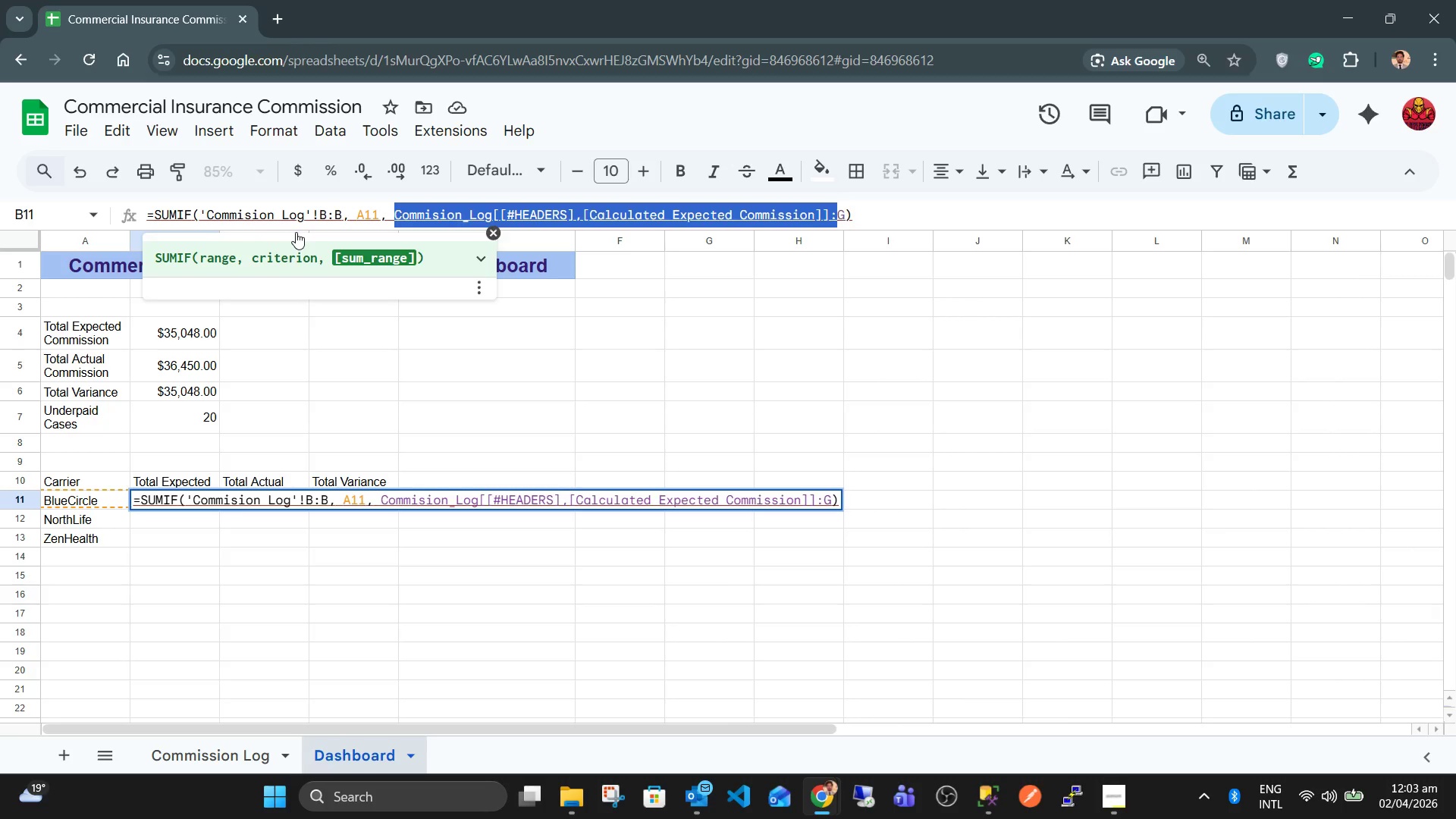 
key(Shift+ArrowLeft)
 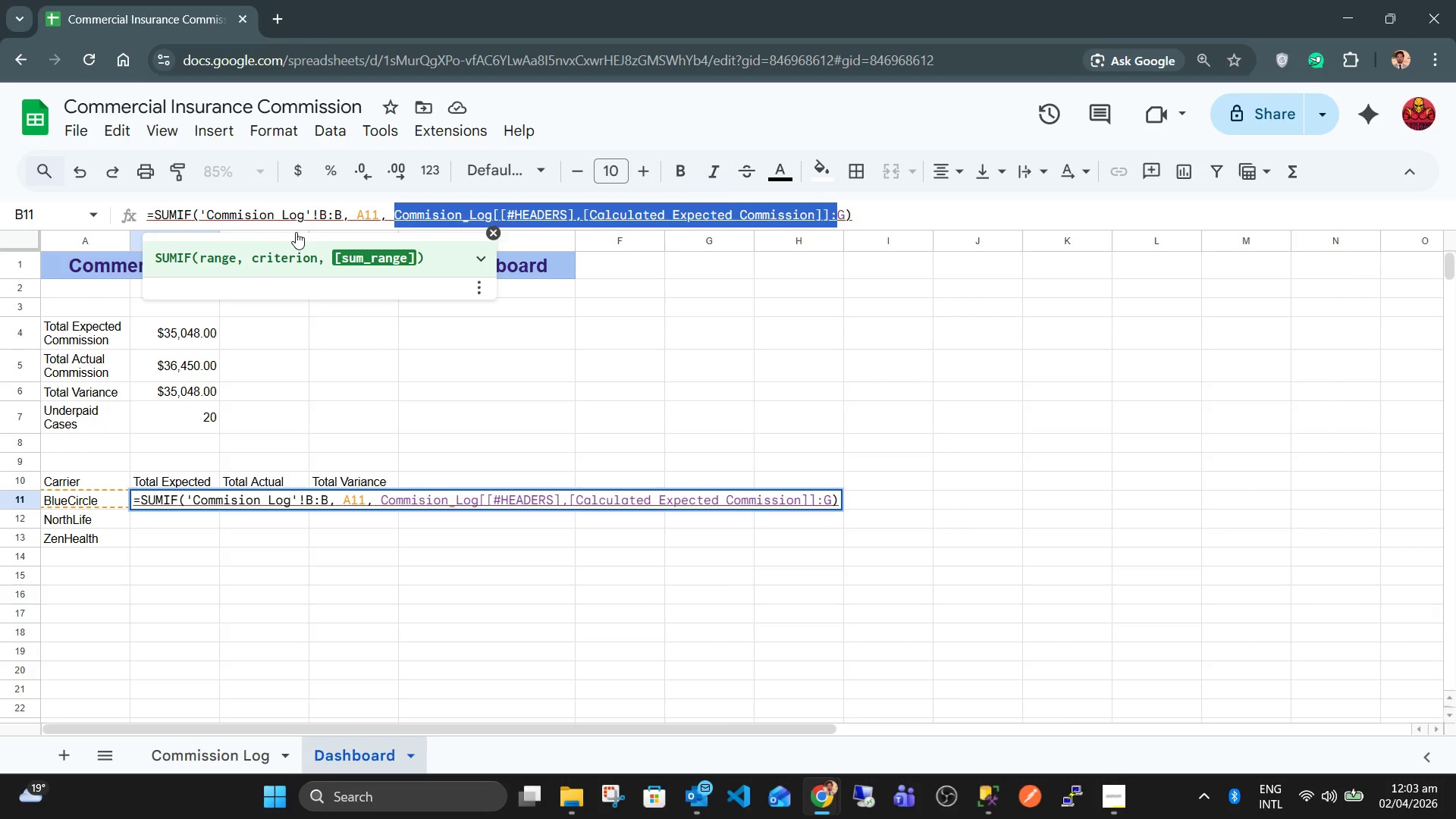 
key(Shift+ArrowLeft)
 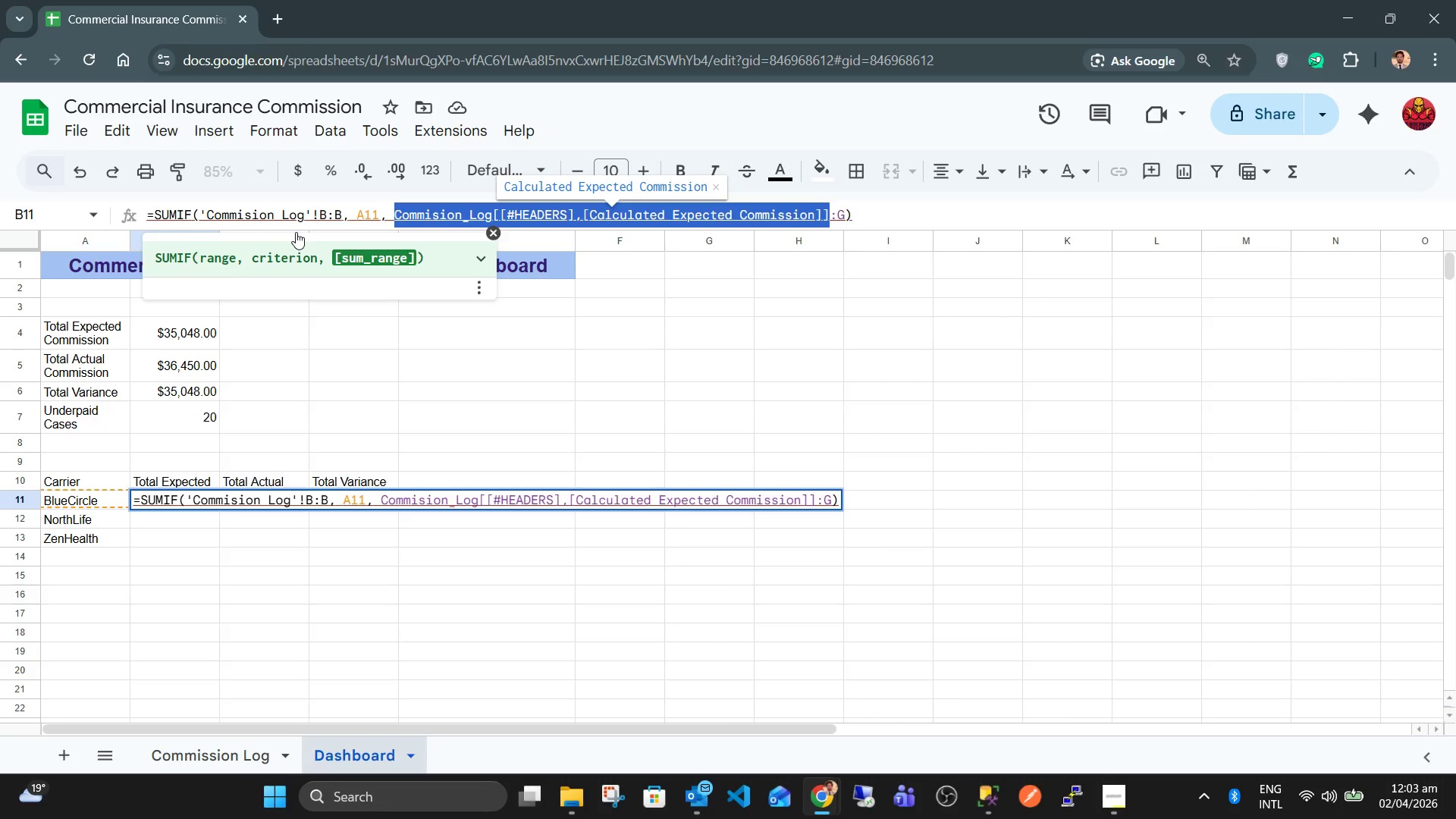 
key(Shift+ArrowLeft)
 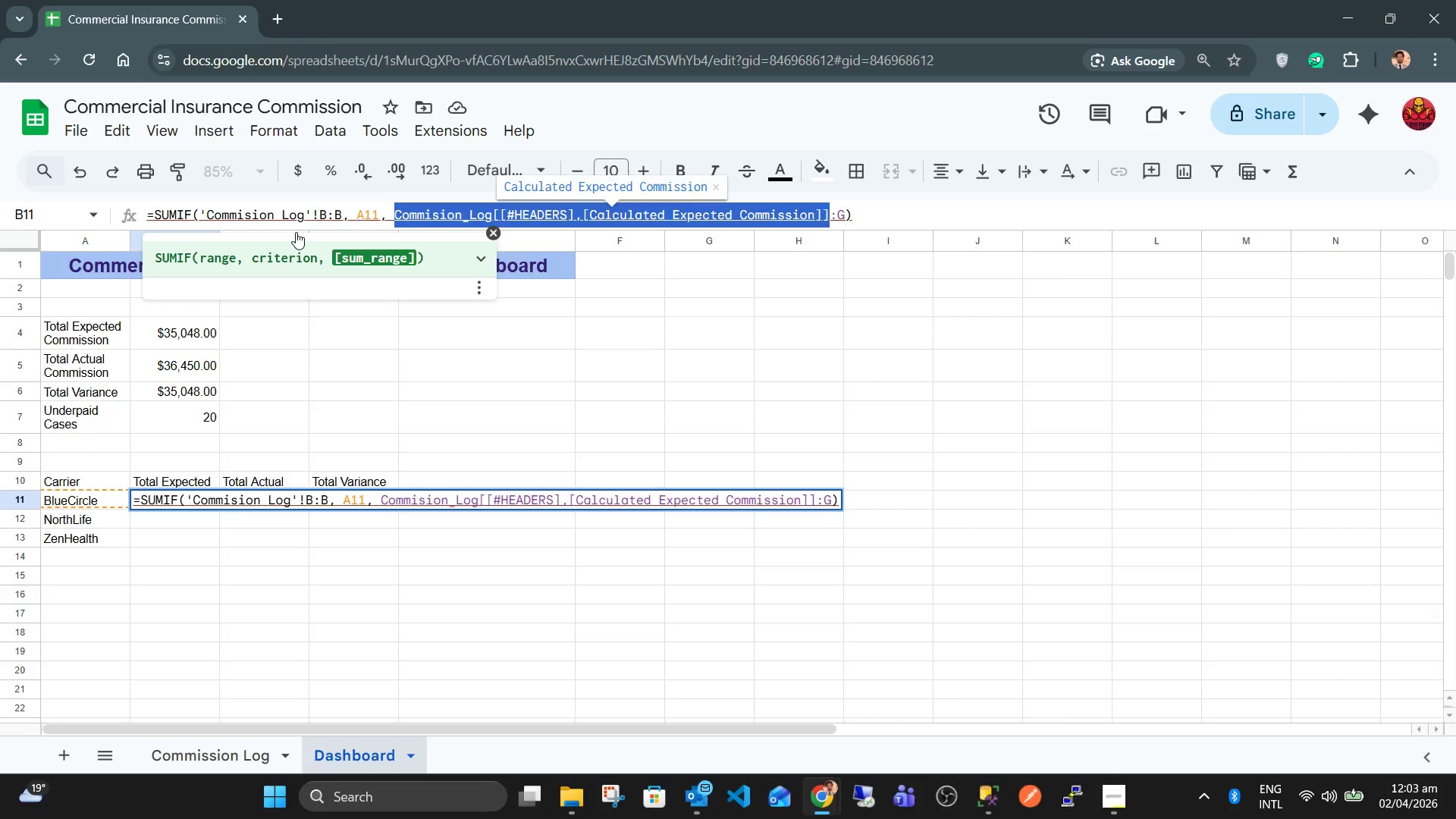 
key(Shift+ArrowRight)
 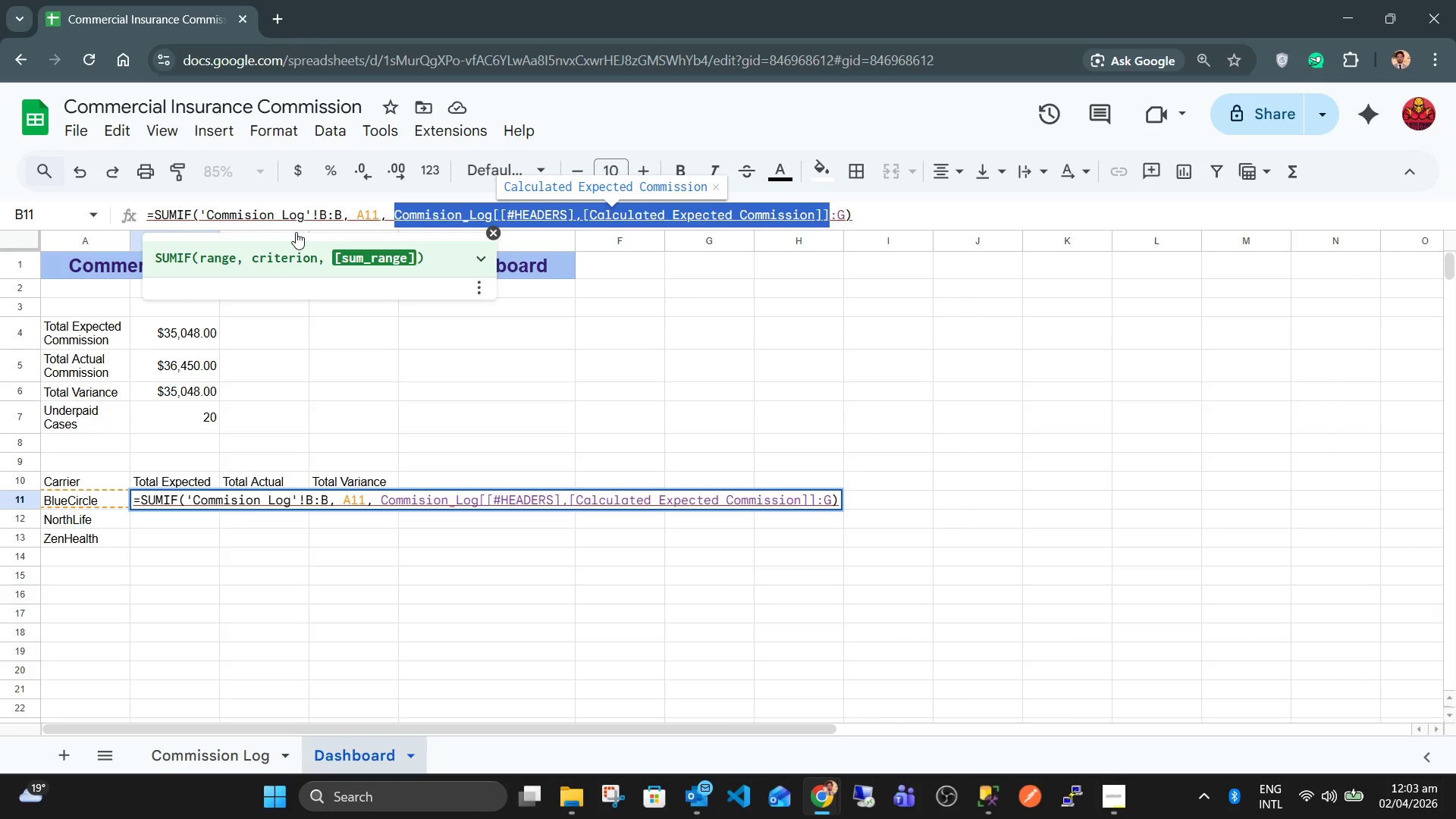 
key(Control+V)
 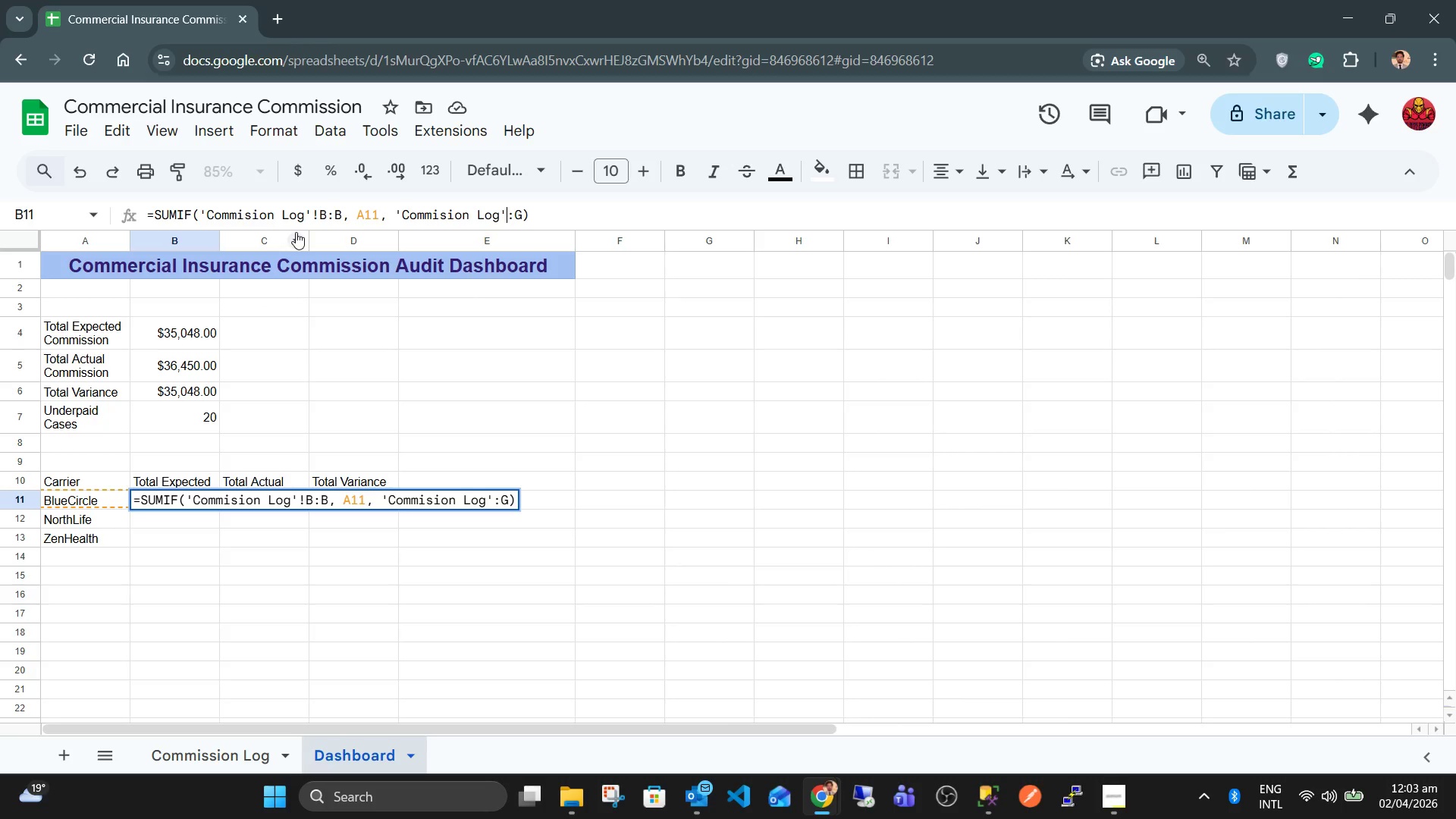 
type(!G)
 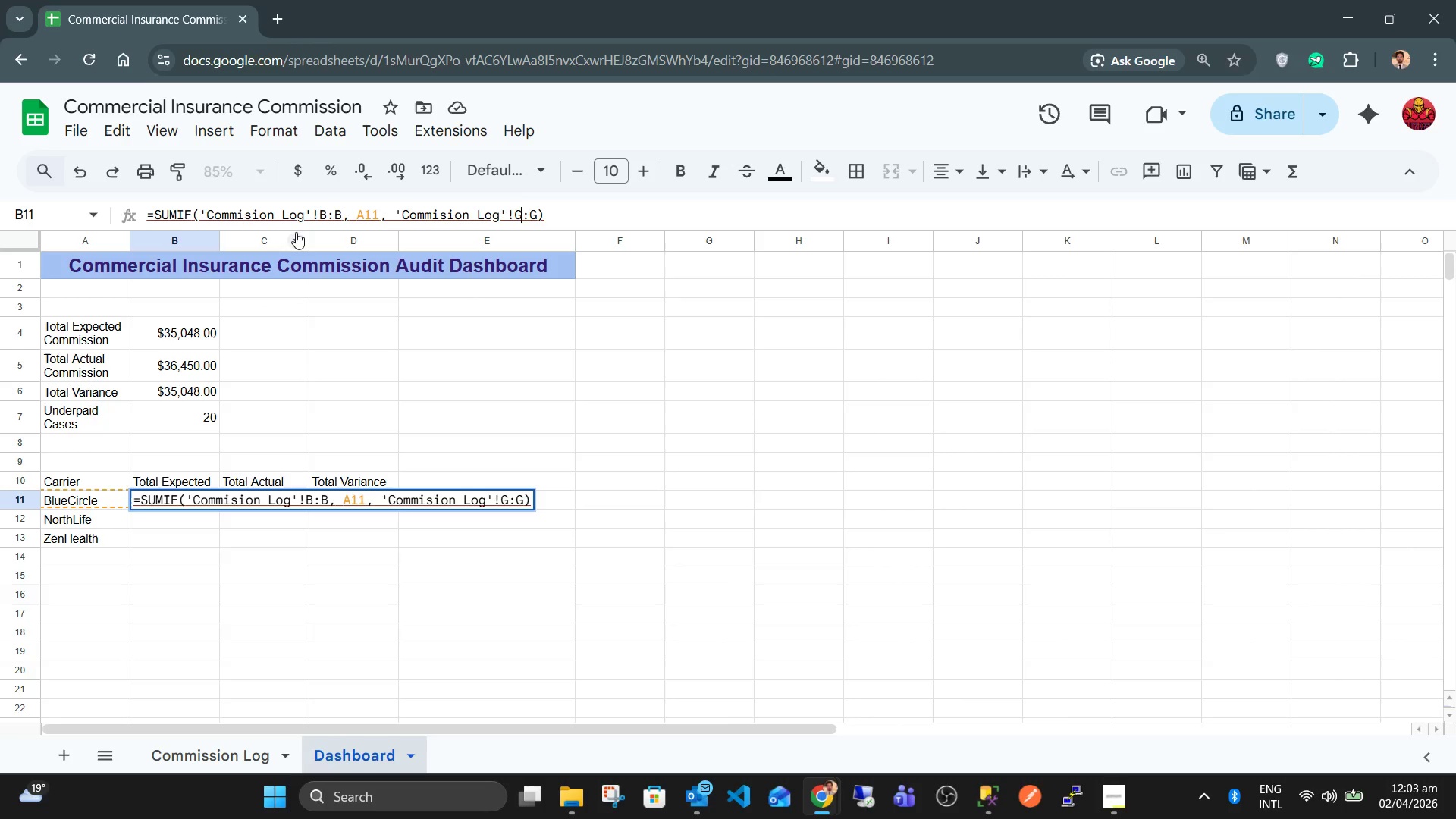 
key(Enter)
 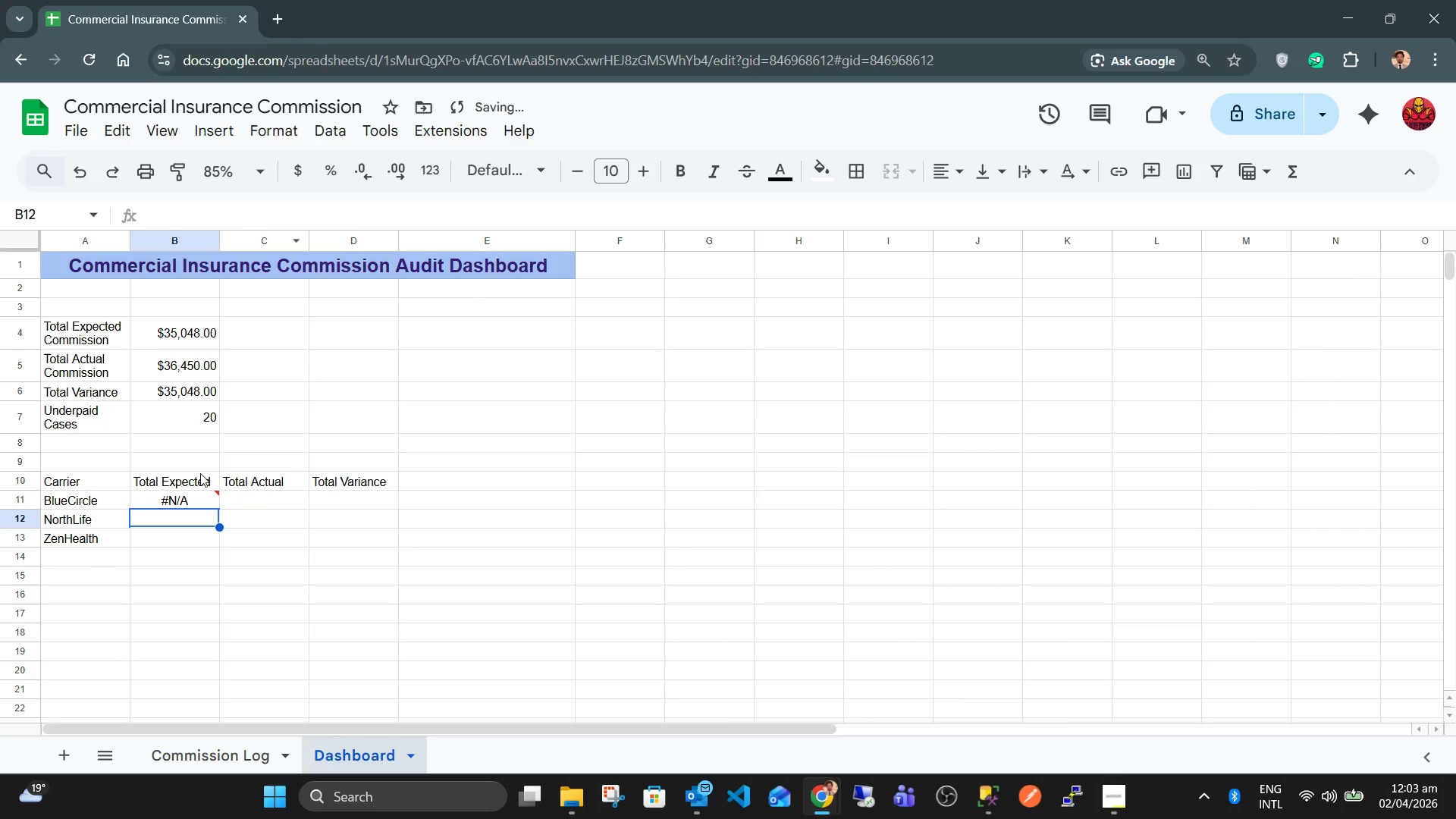 
double_click([195, 486])
 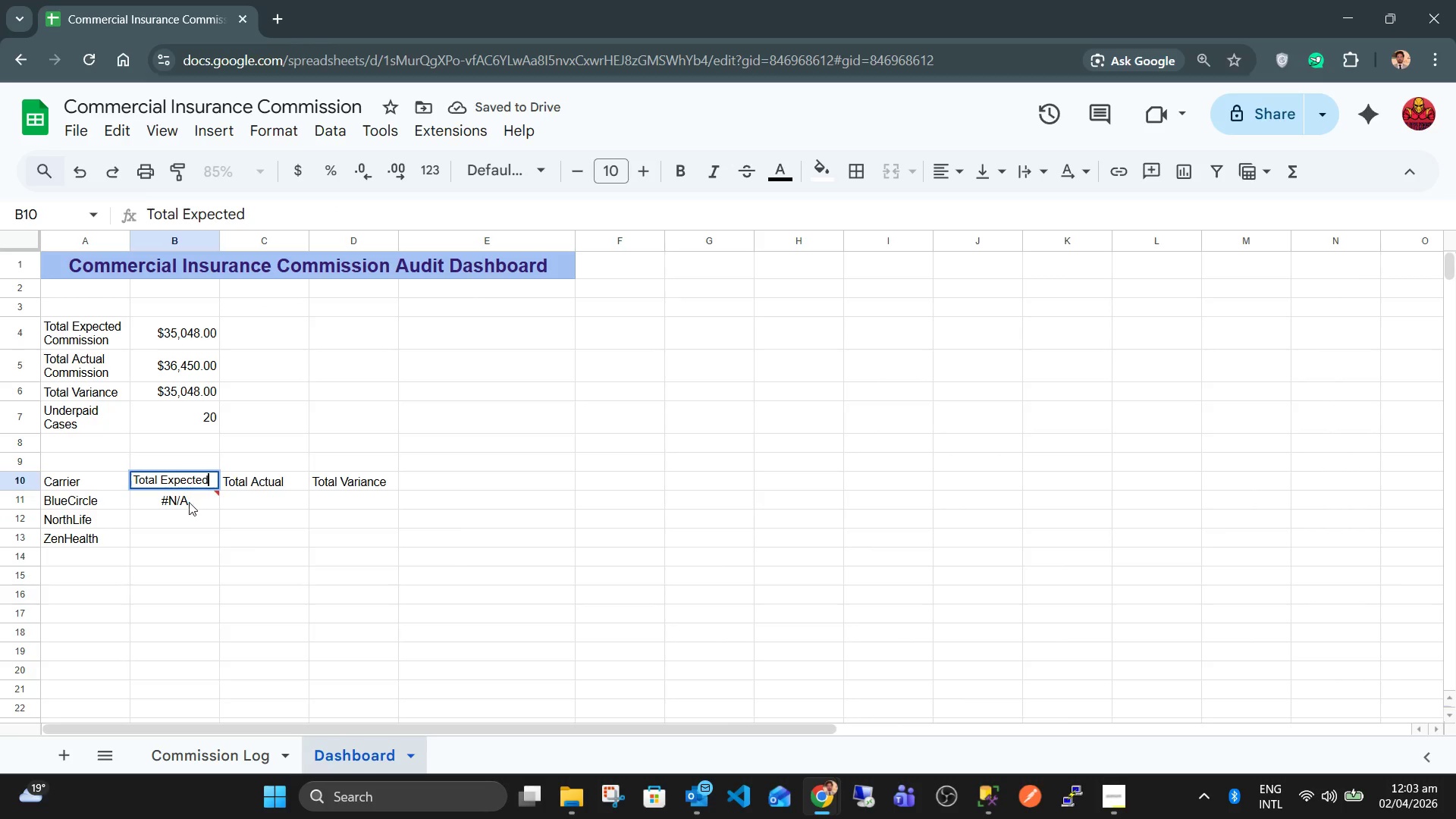 
triple_click([189, 502])
 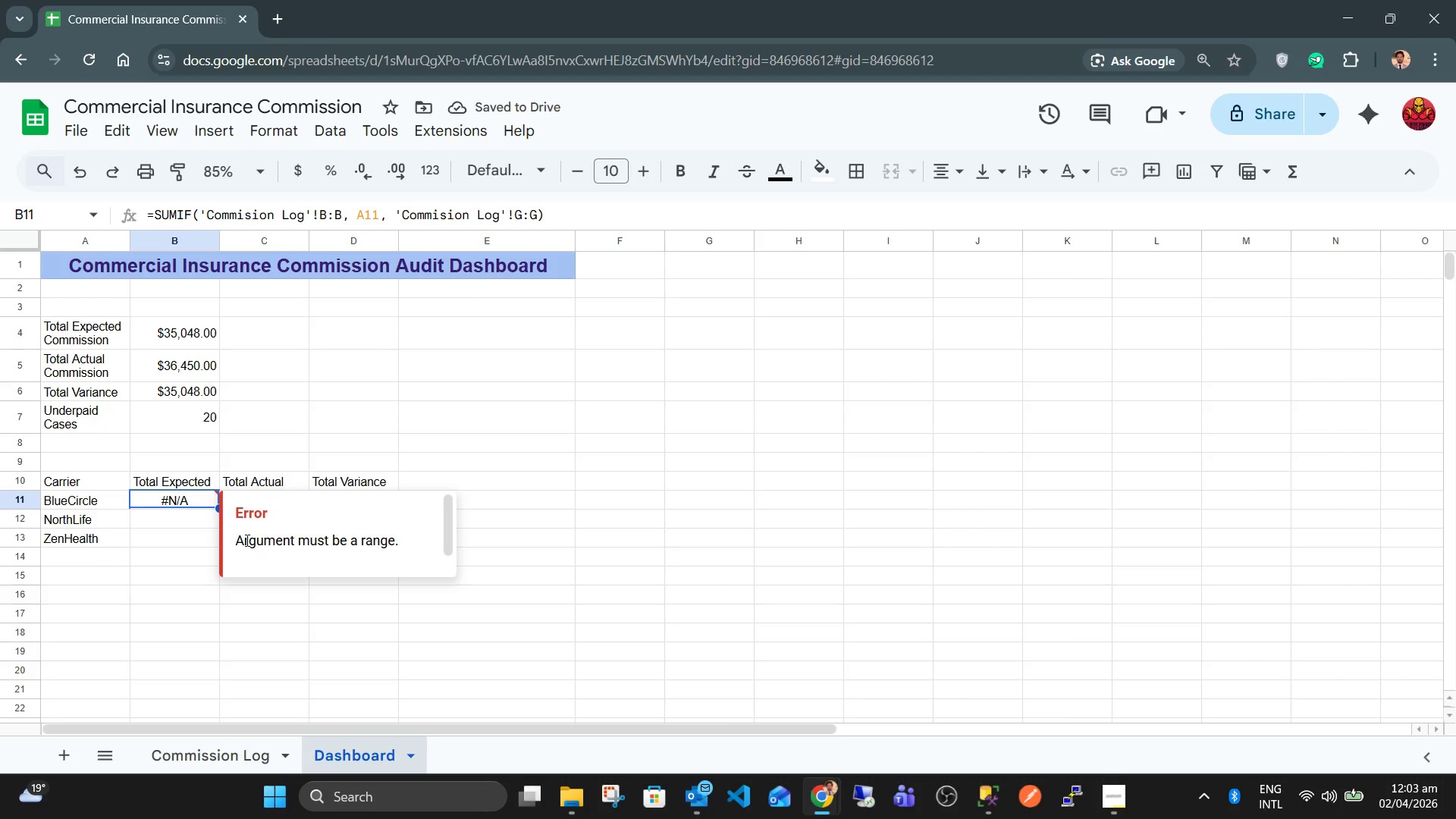 
left_click([267, 538])
 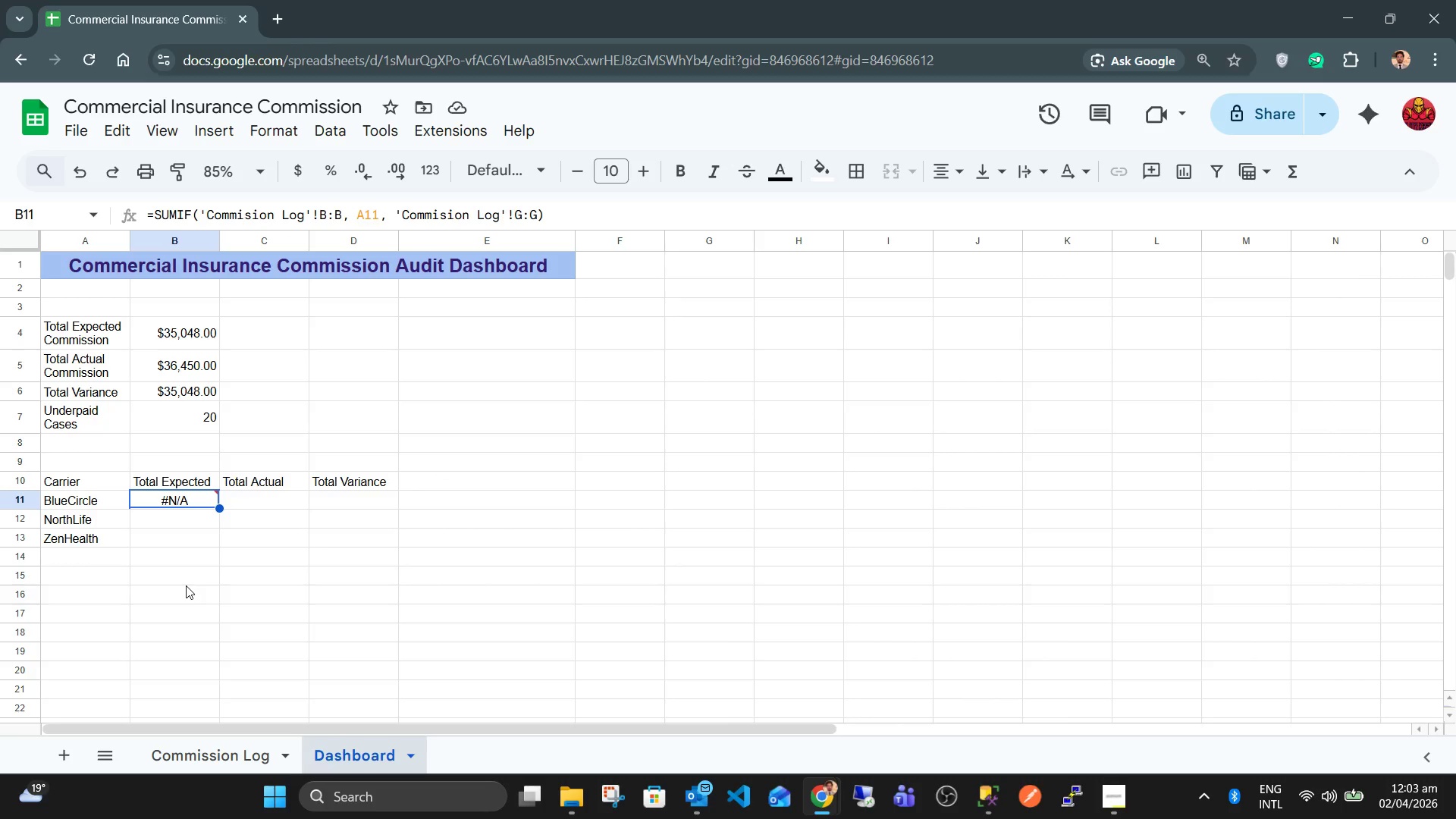 
wait(11.55)
 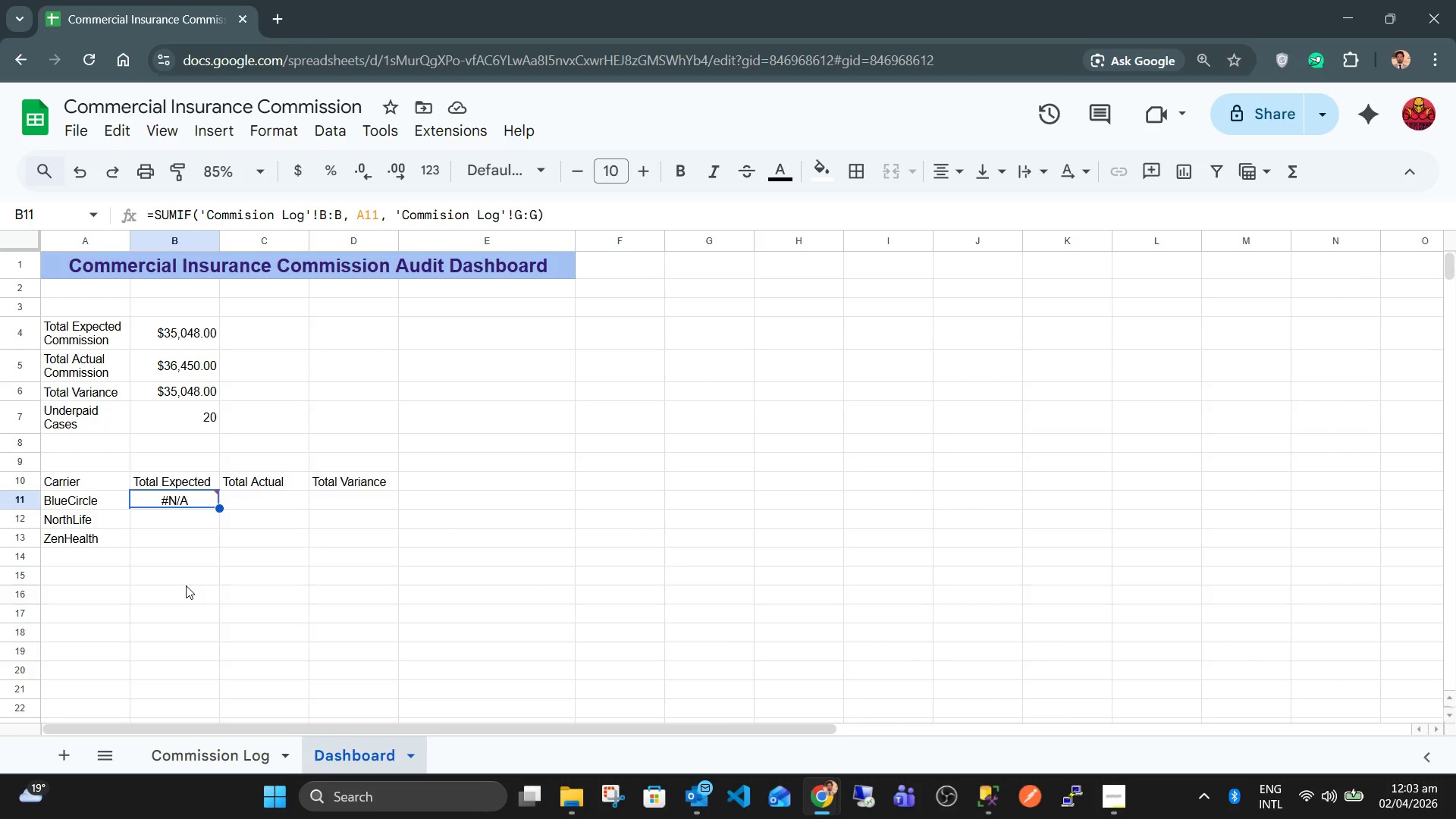 
left_click([189, 496])
 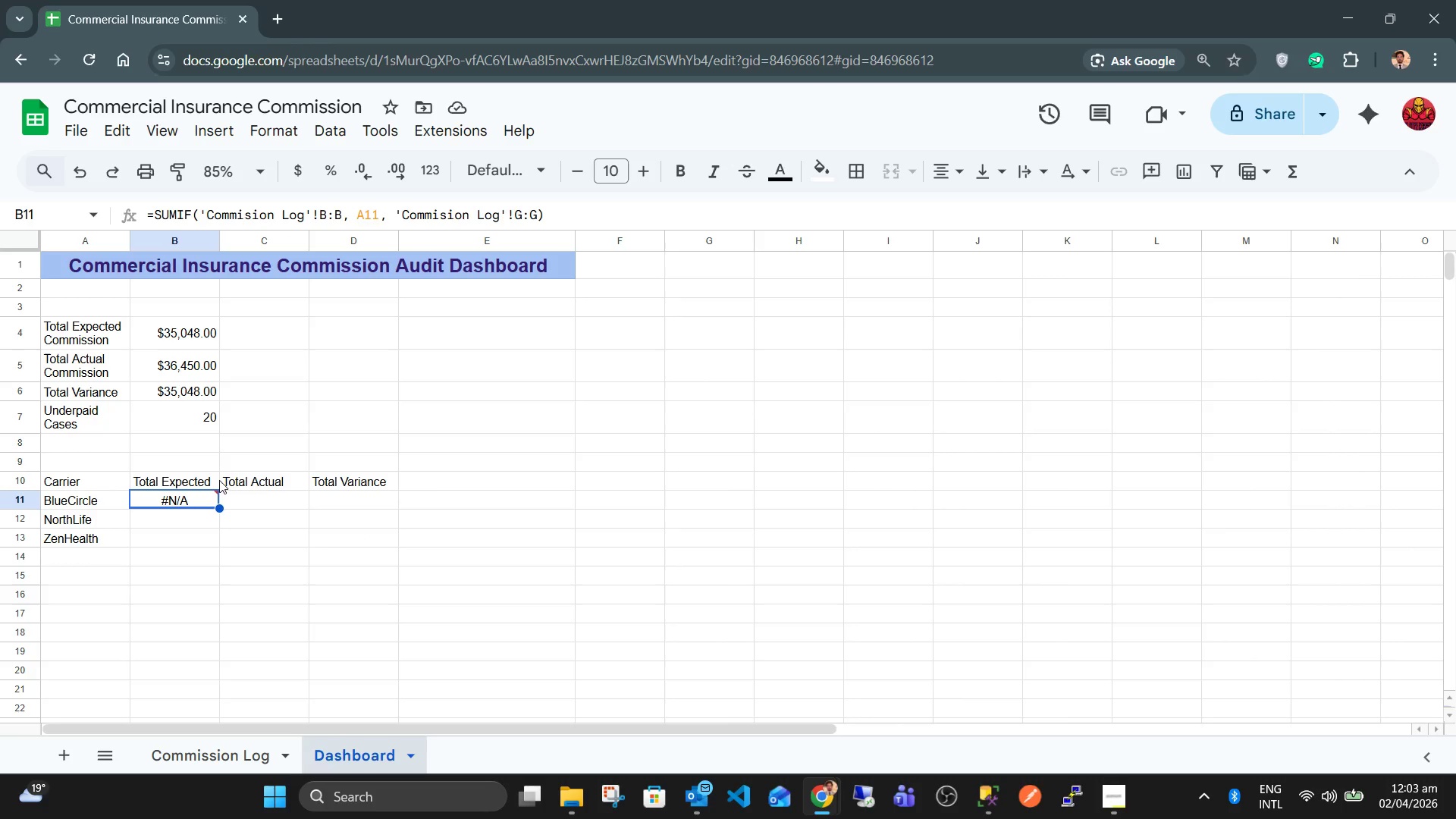 
type(=SUM)
 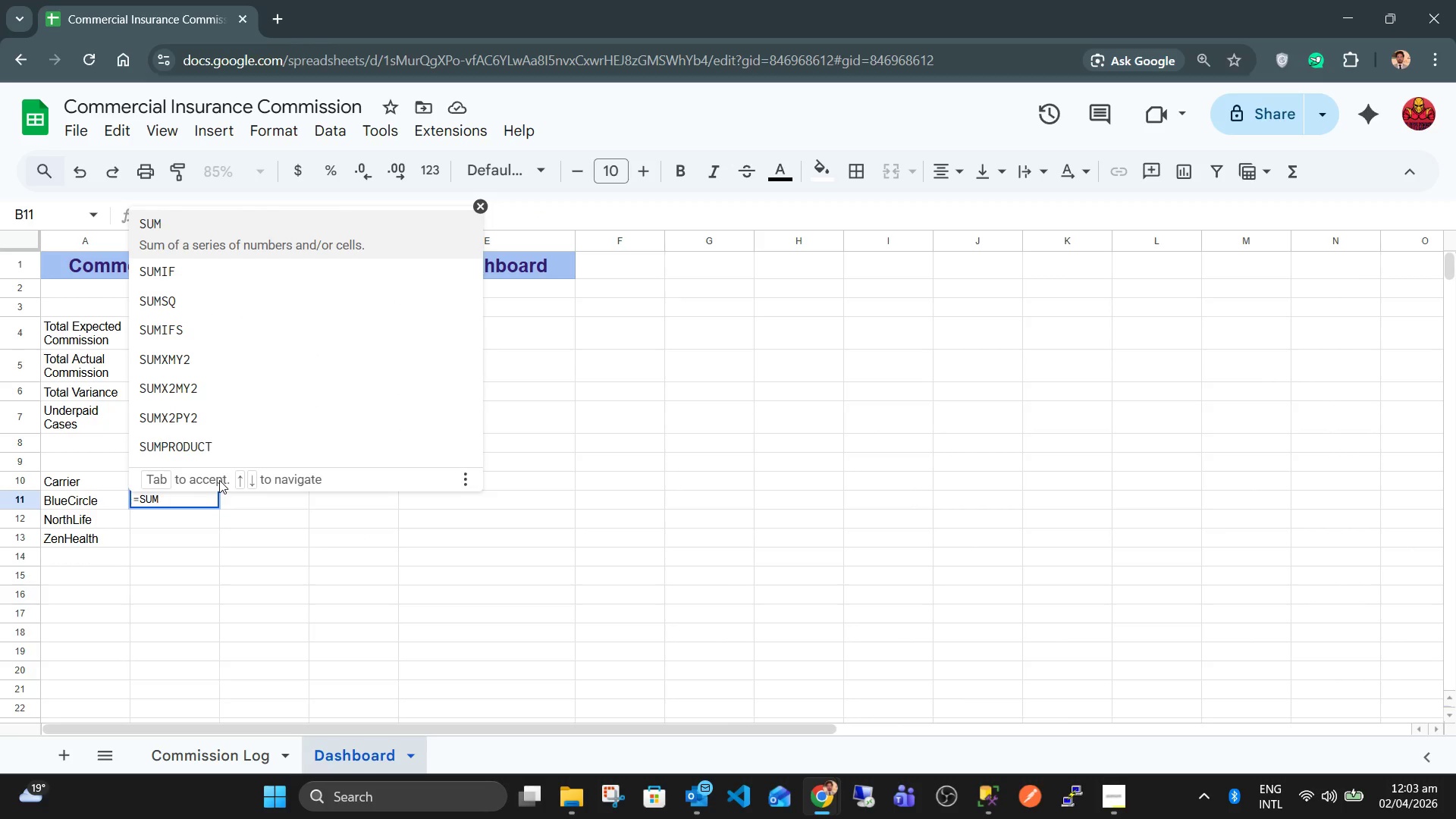 
key(ArrowDown)
 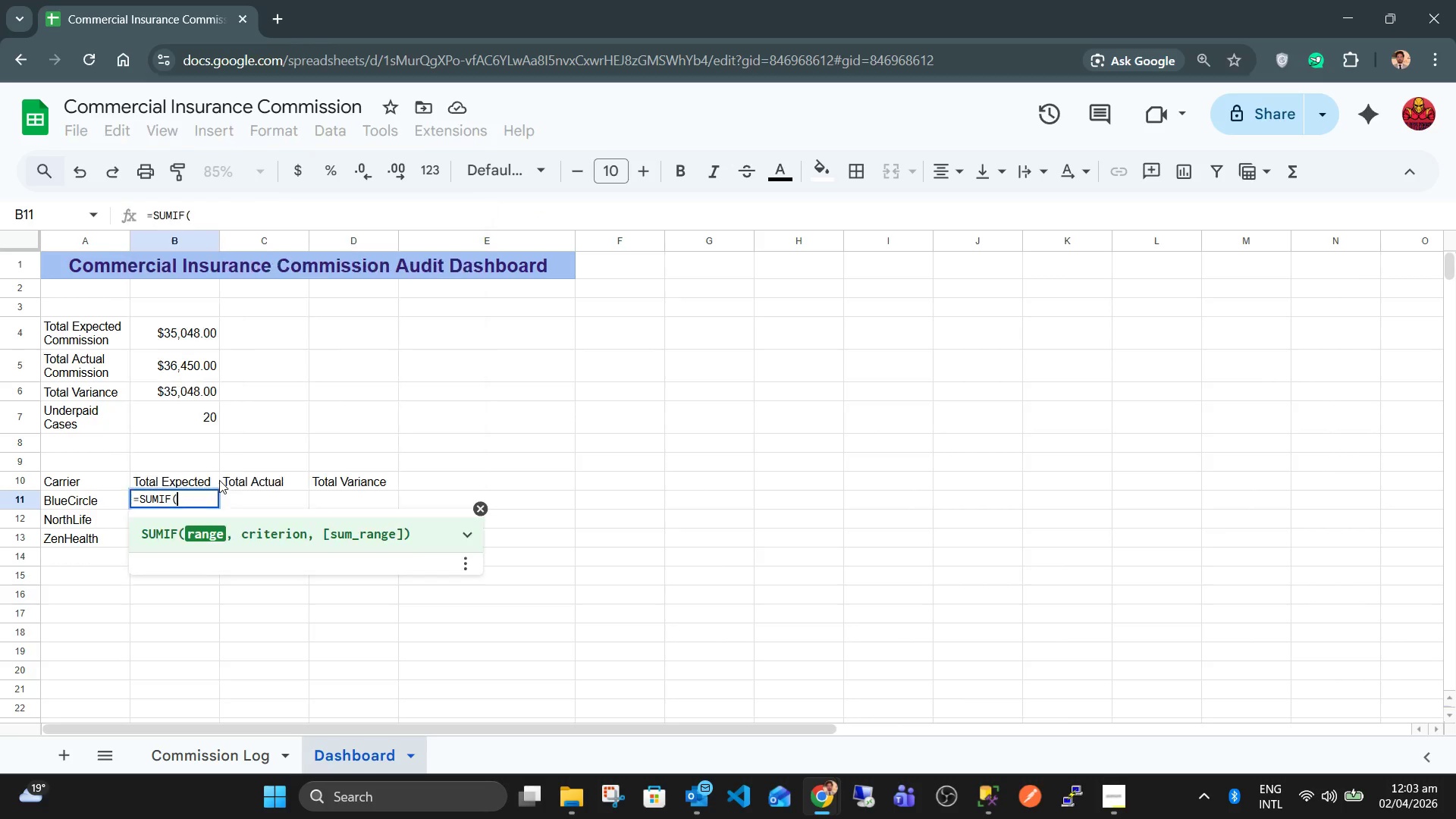 
key(Tab)
 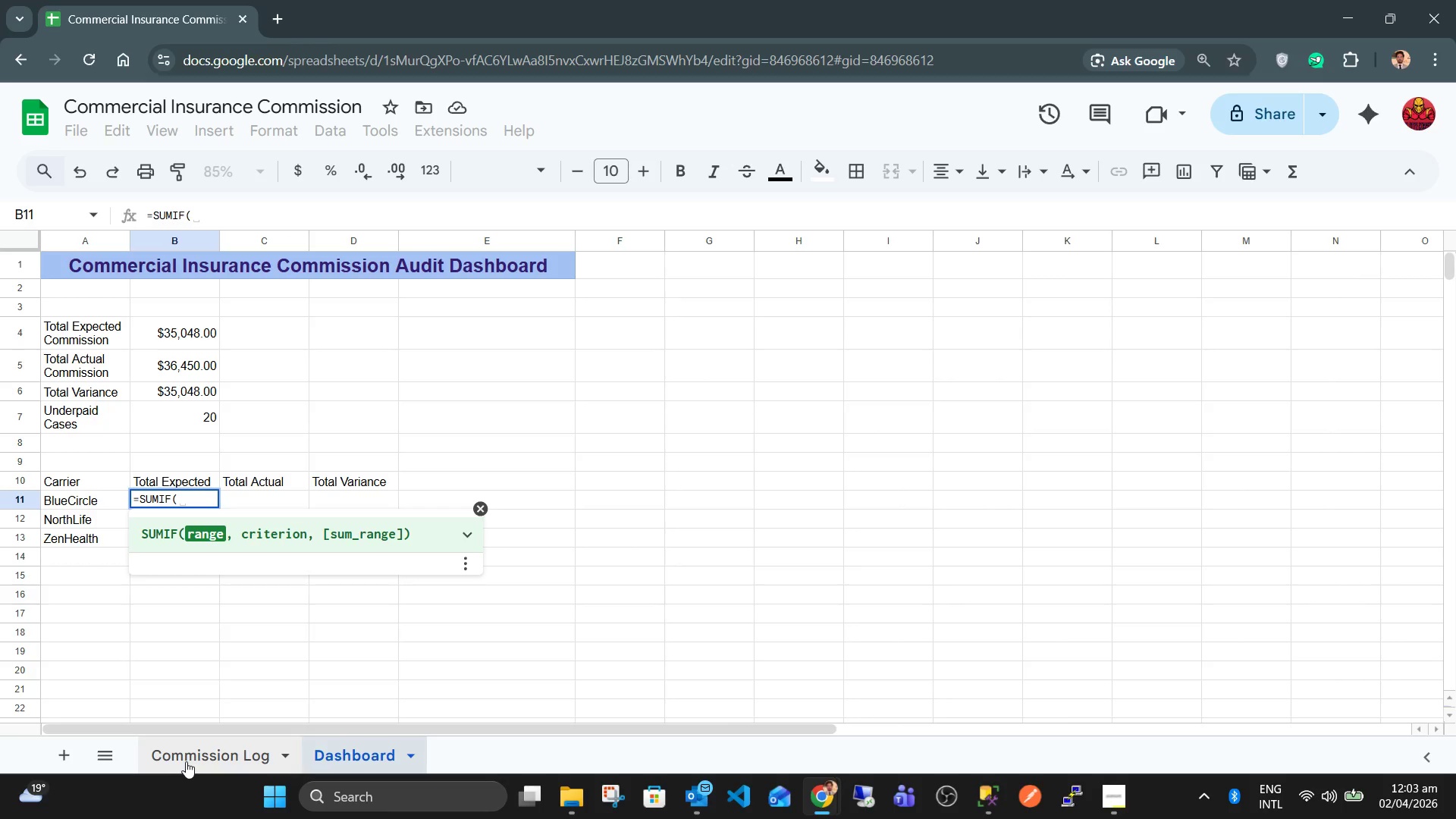 
wait(12.25)
 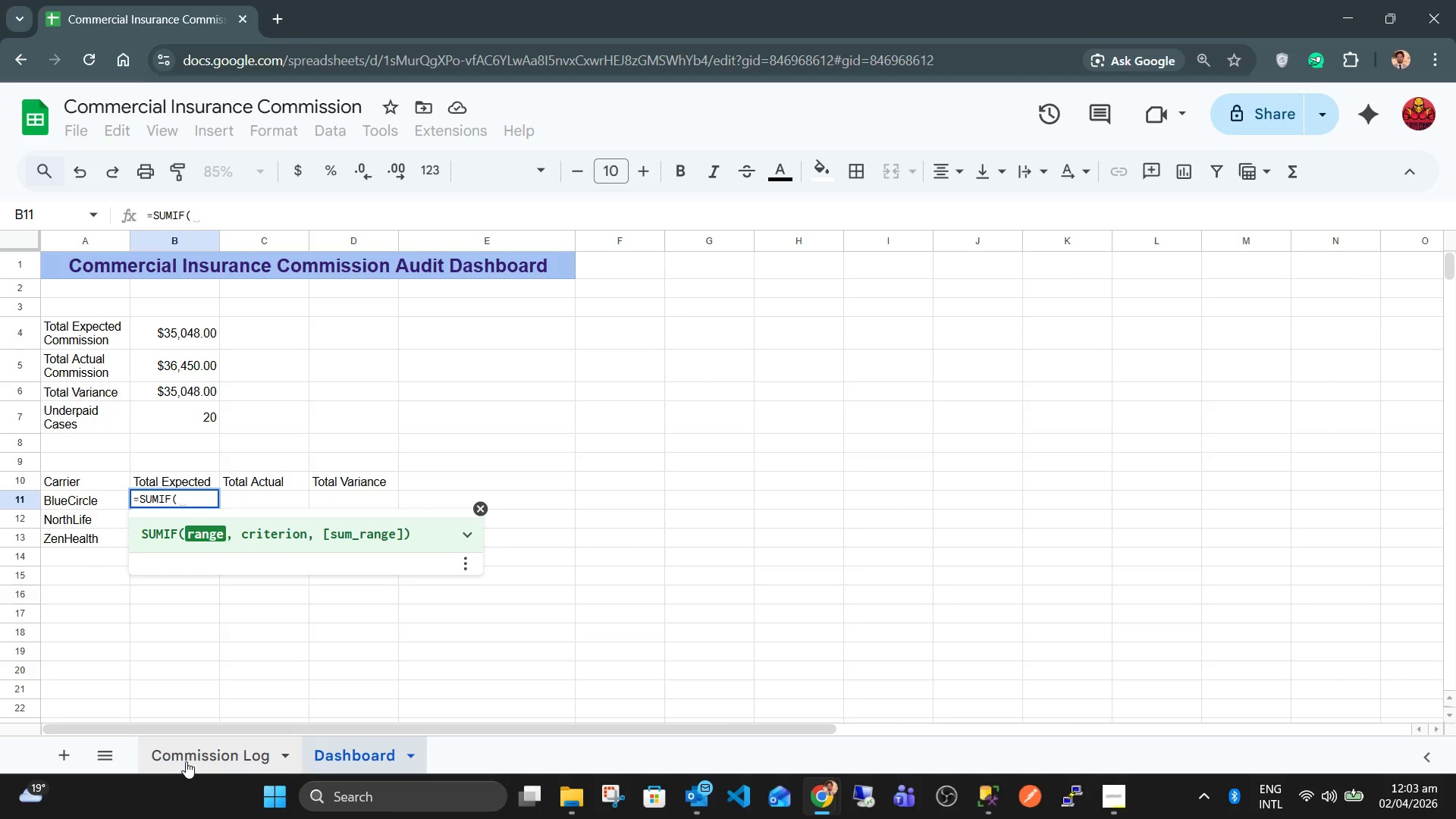 
left_click([186, 761])
 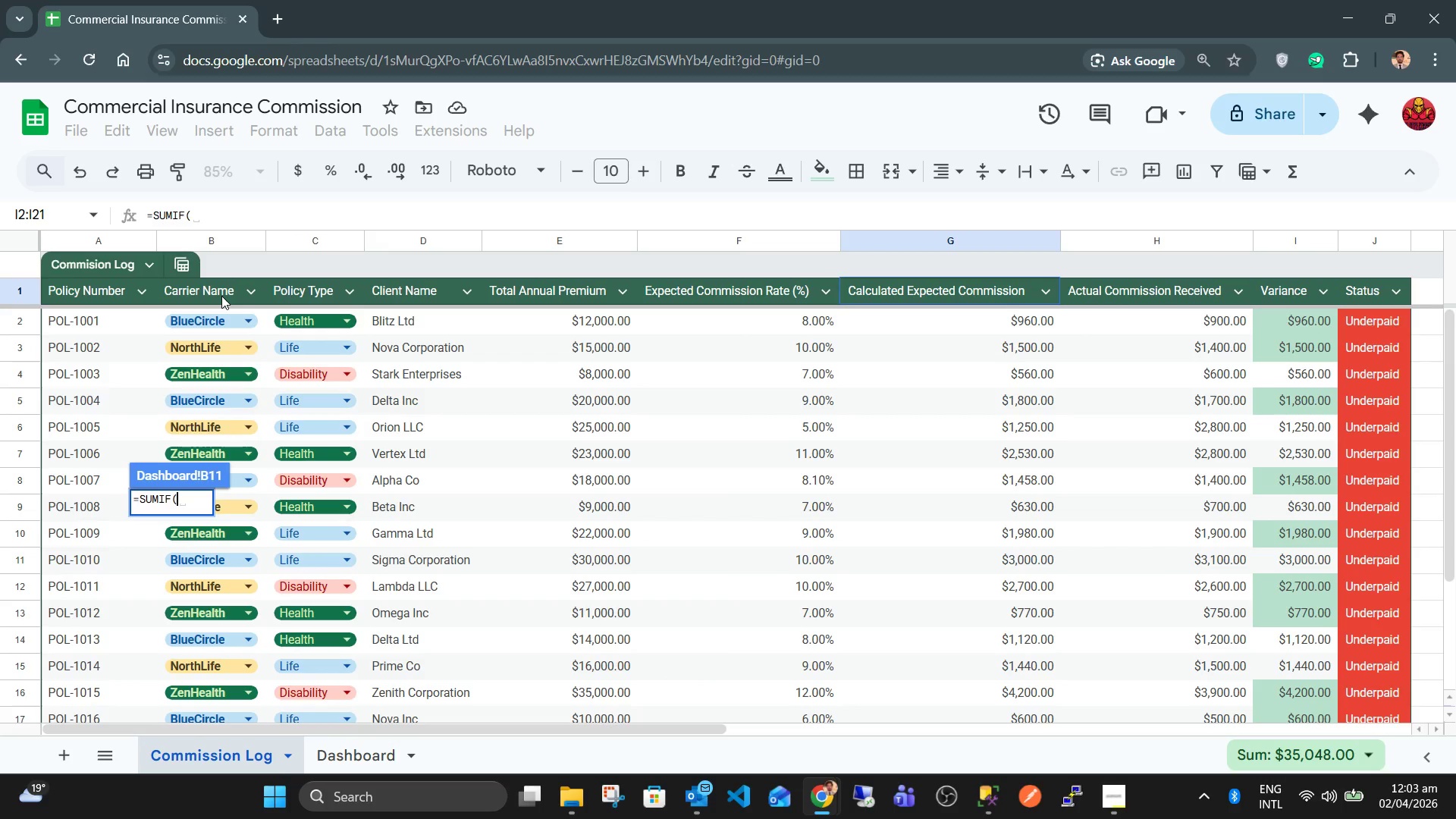 
left_click([221, 296])
 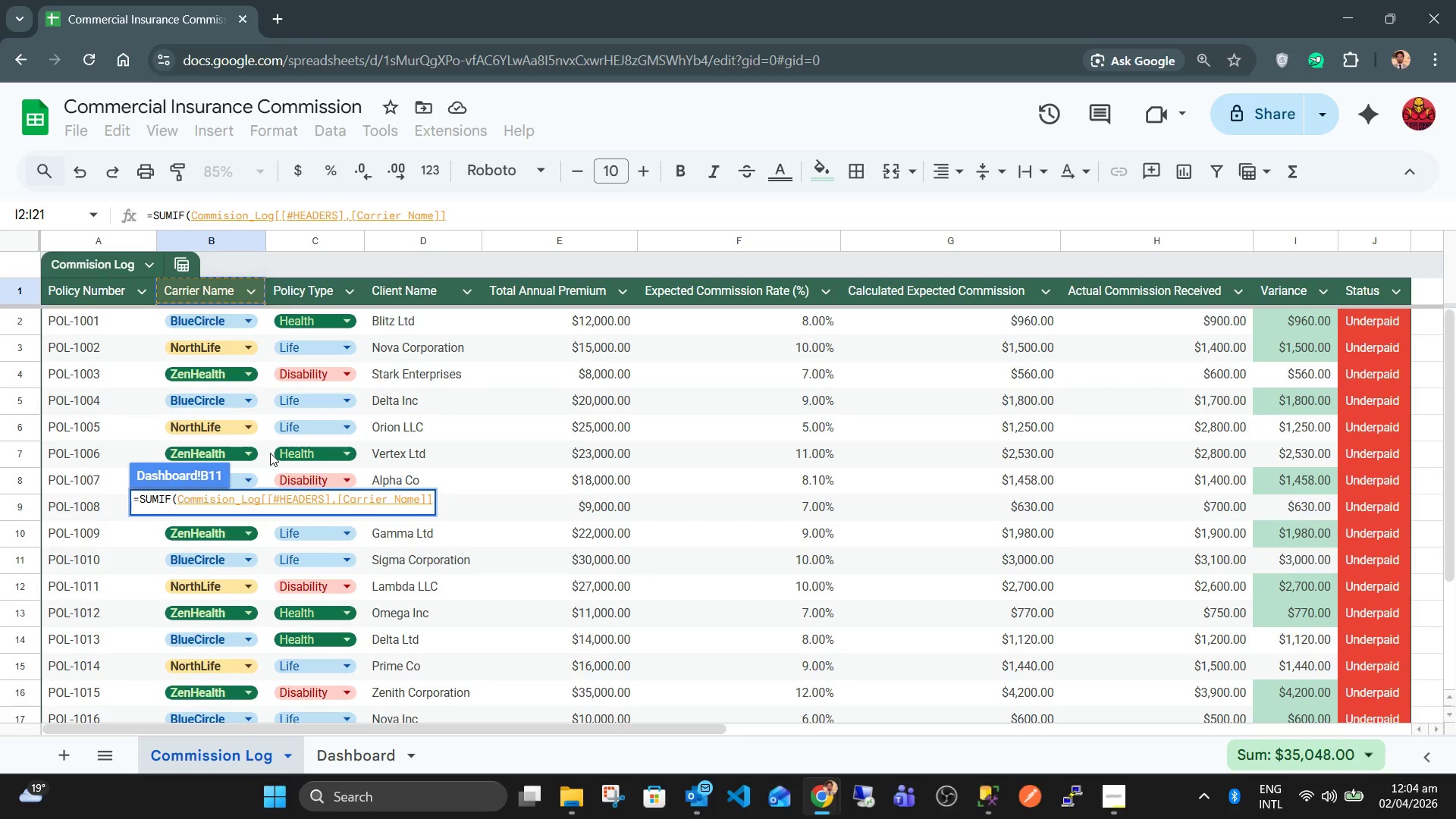 
wait(10.34)
 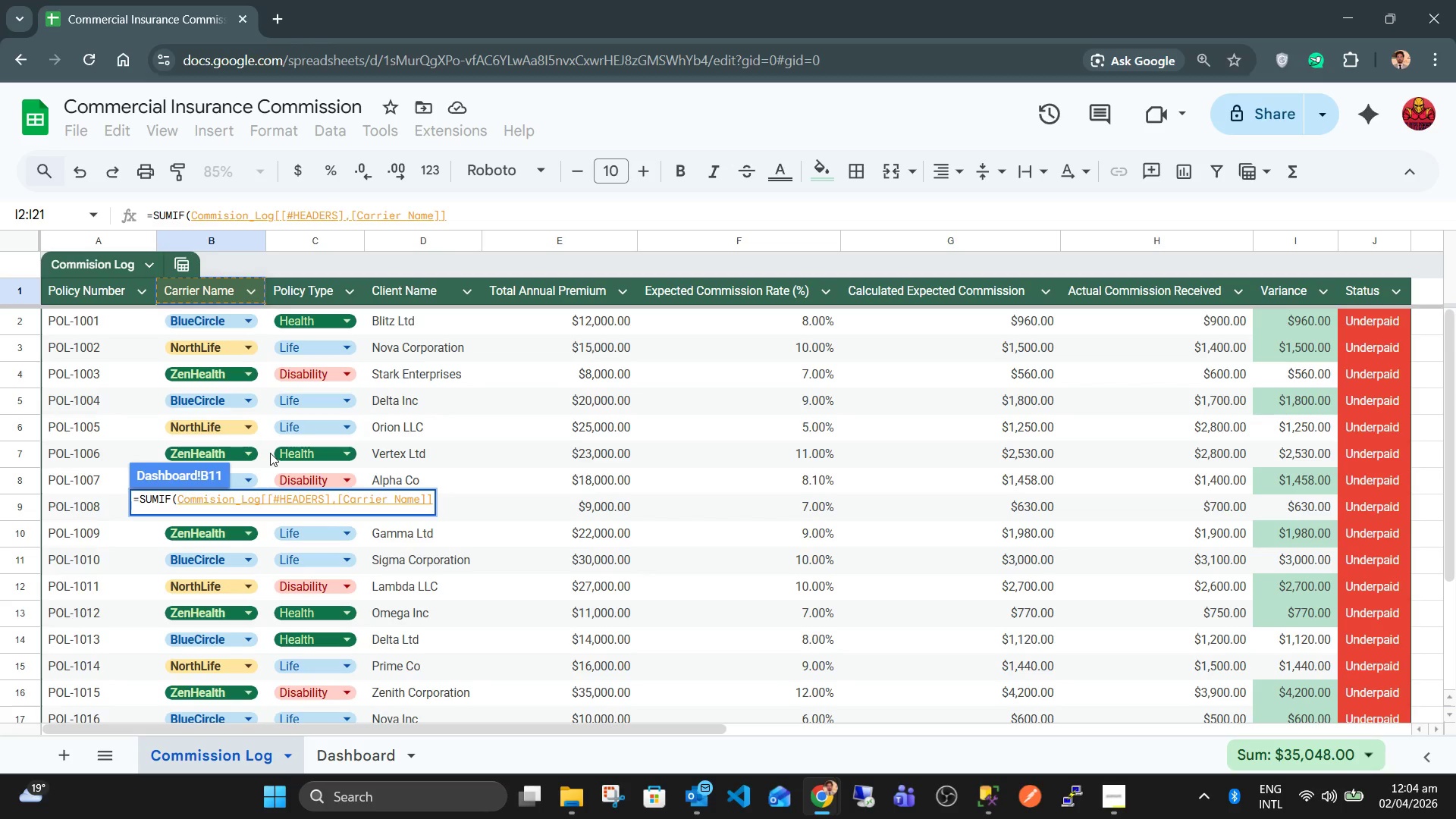 
left_click([319, 764])
 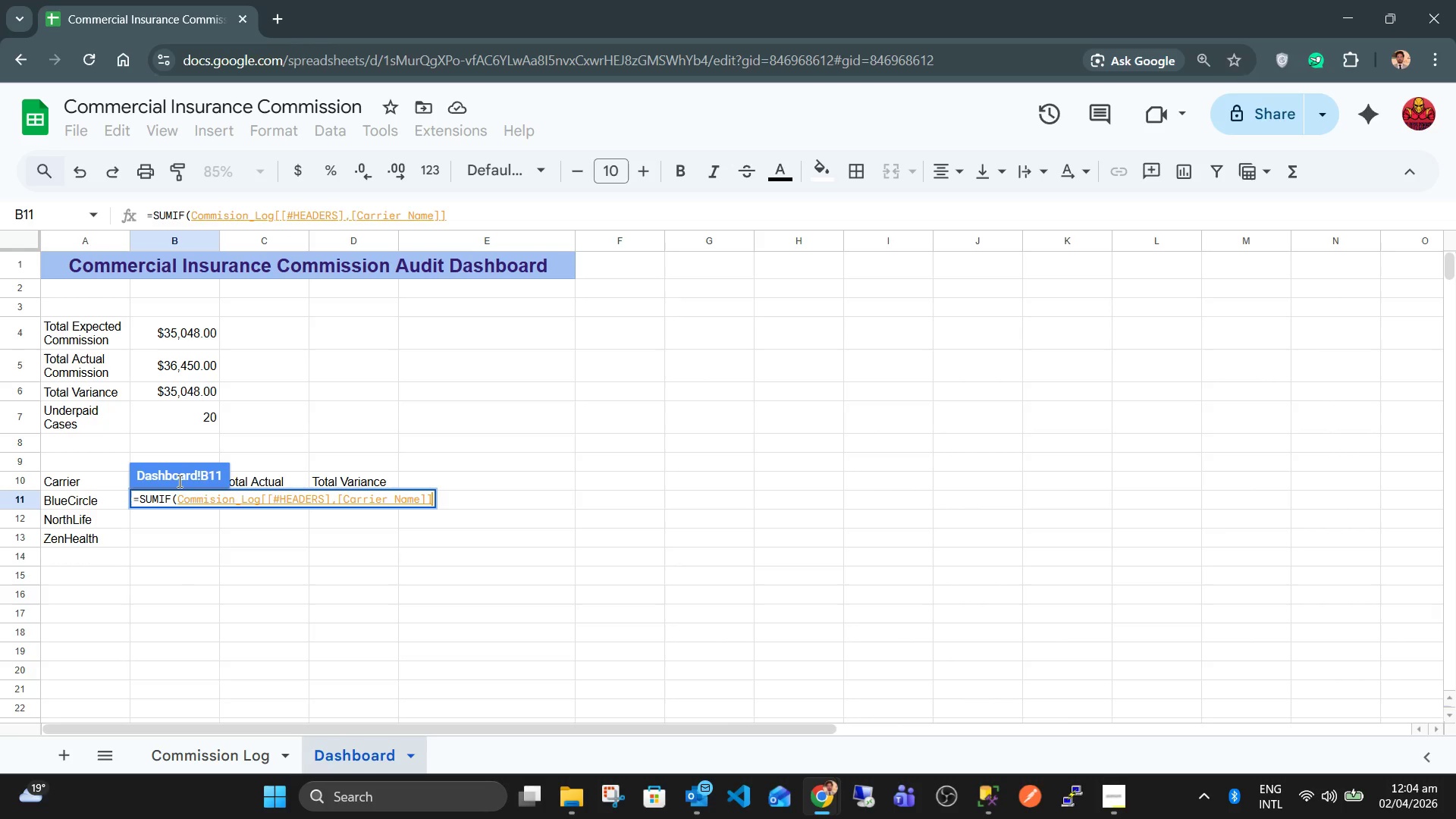 
wait(14.03)
 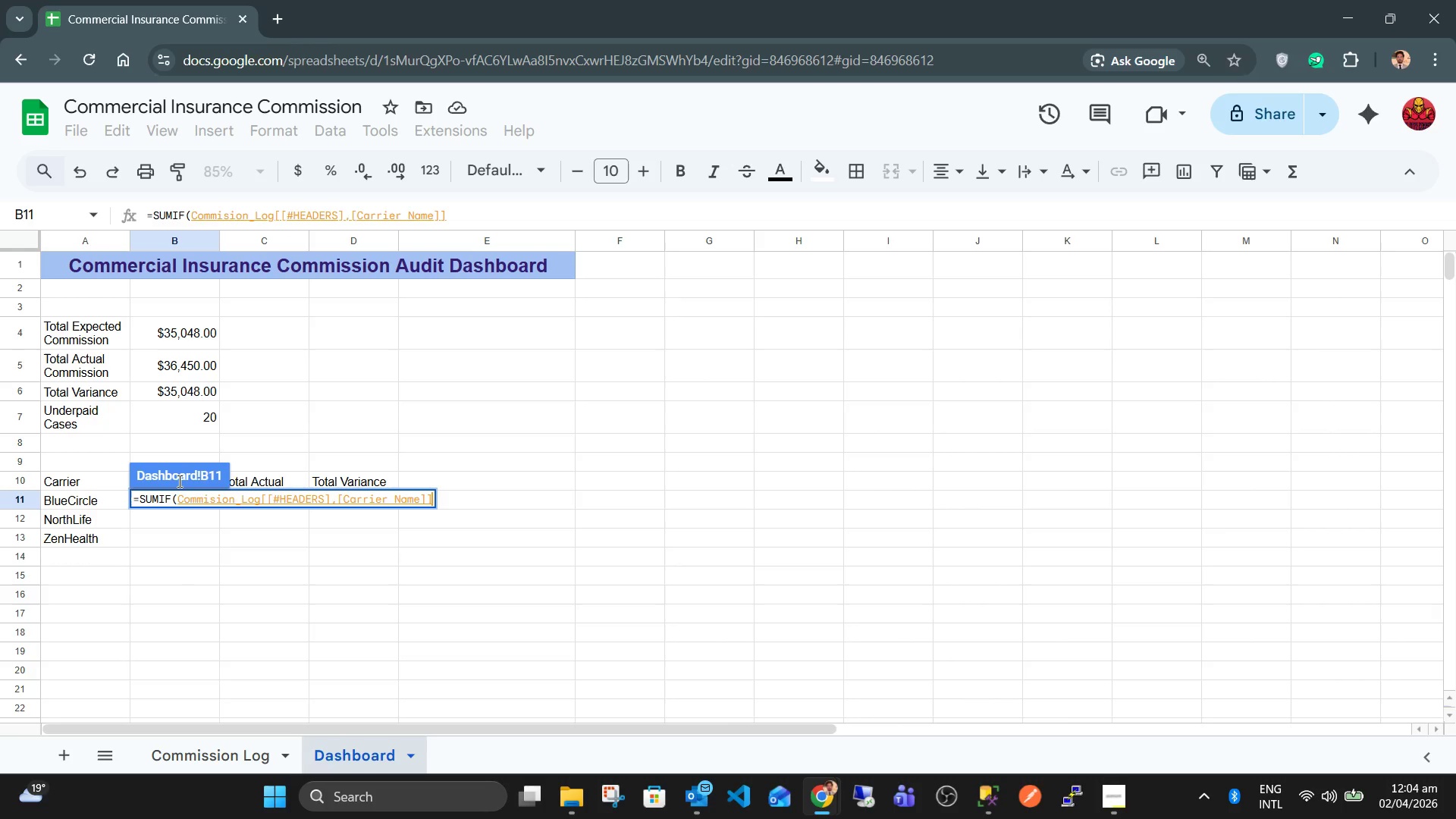 
hold_key(key=Backspace, duration=1.03)
 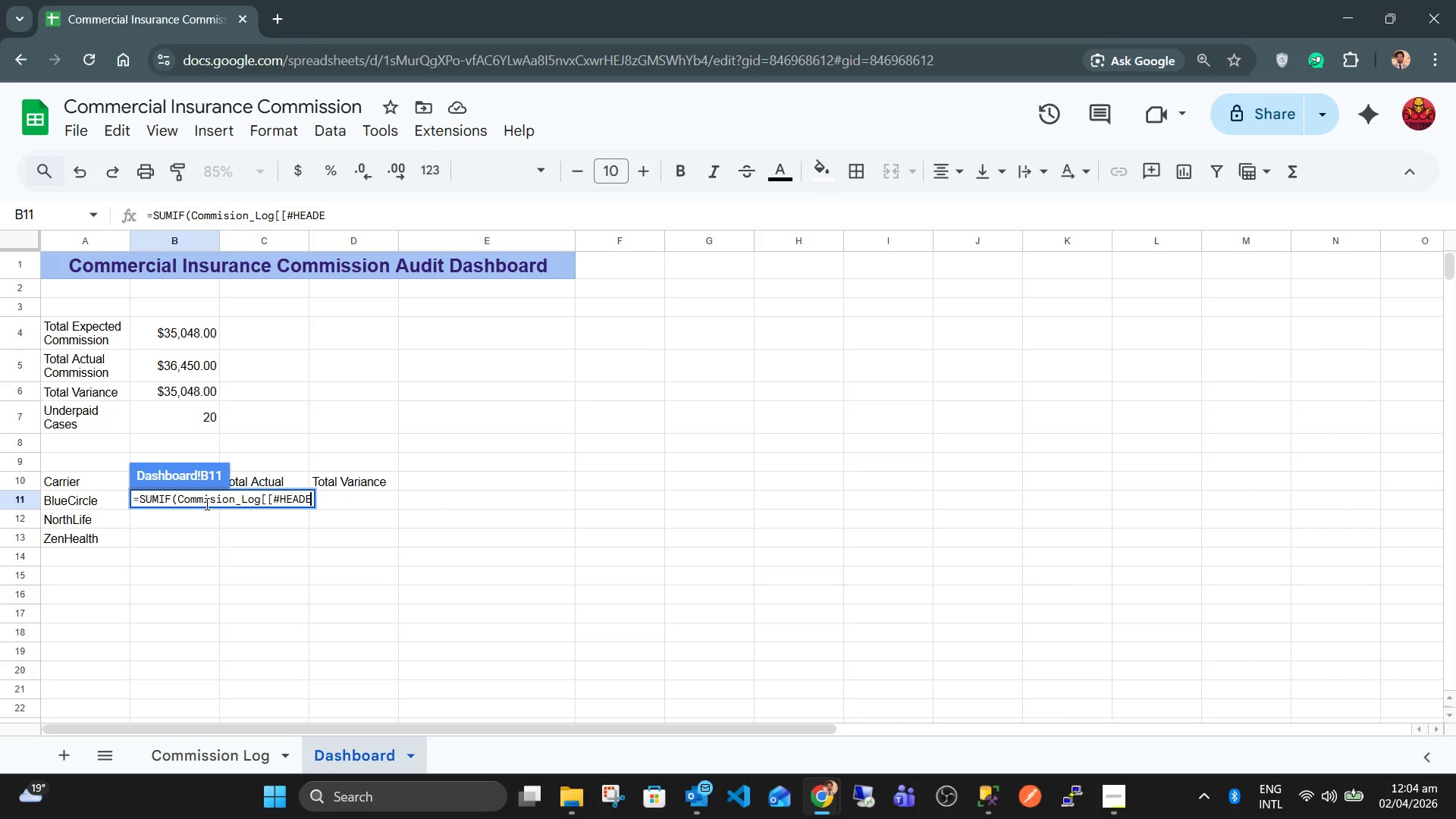 
hold_key(key=Backspace, duration=0.62)
 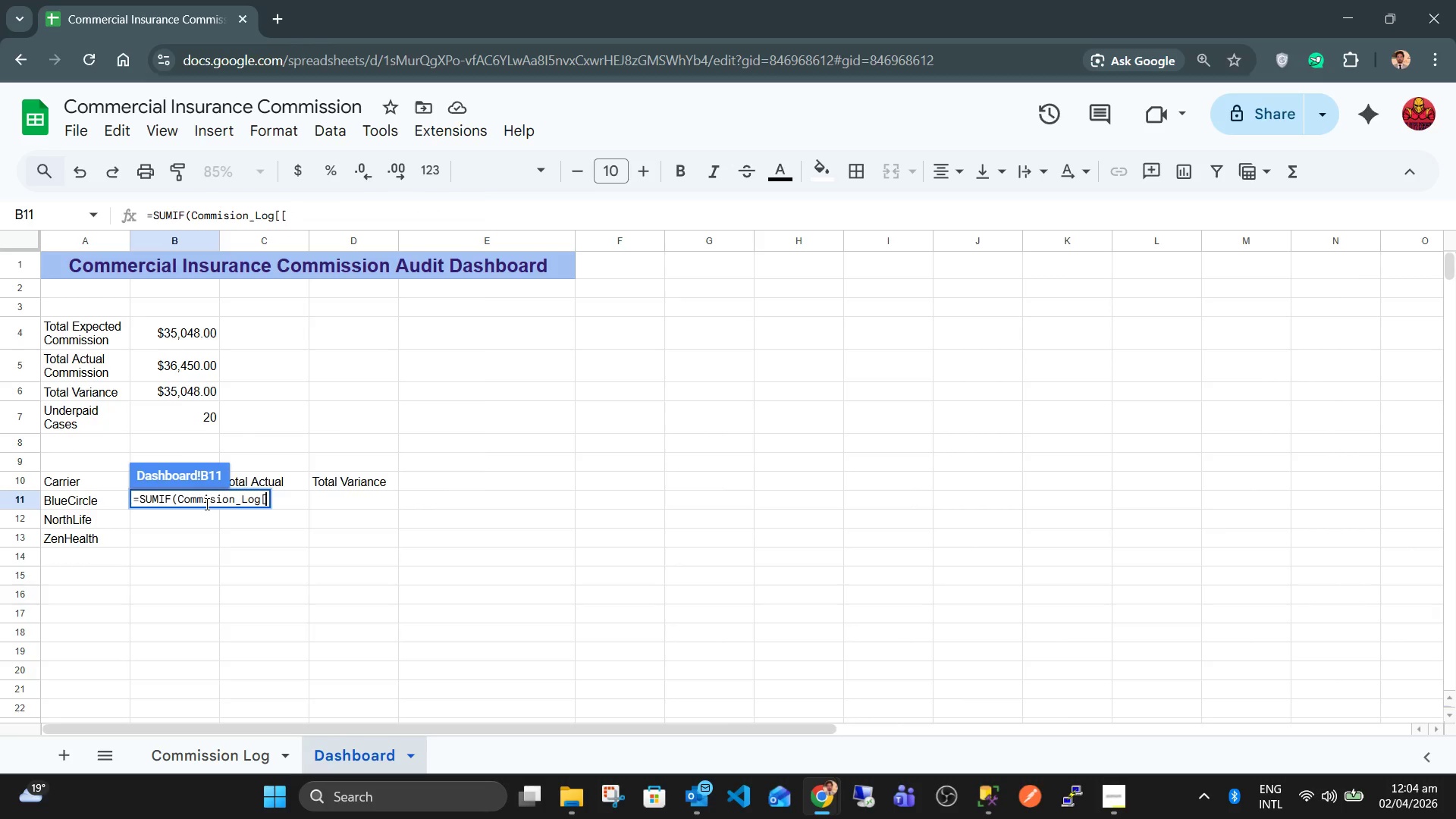 
key(Backspace)
 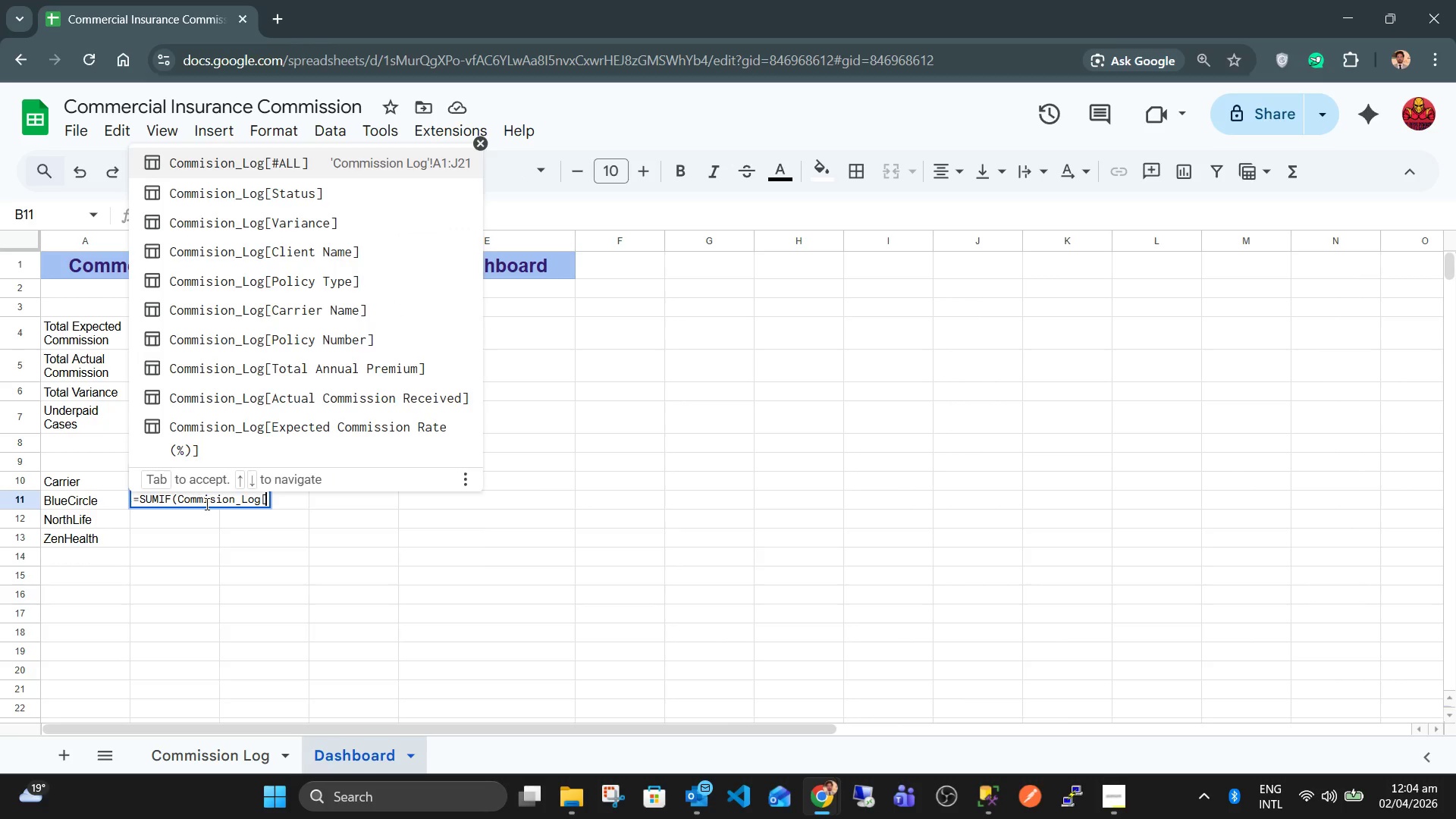 
key(Backspace)
 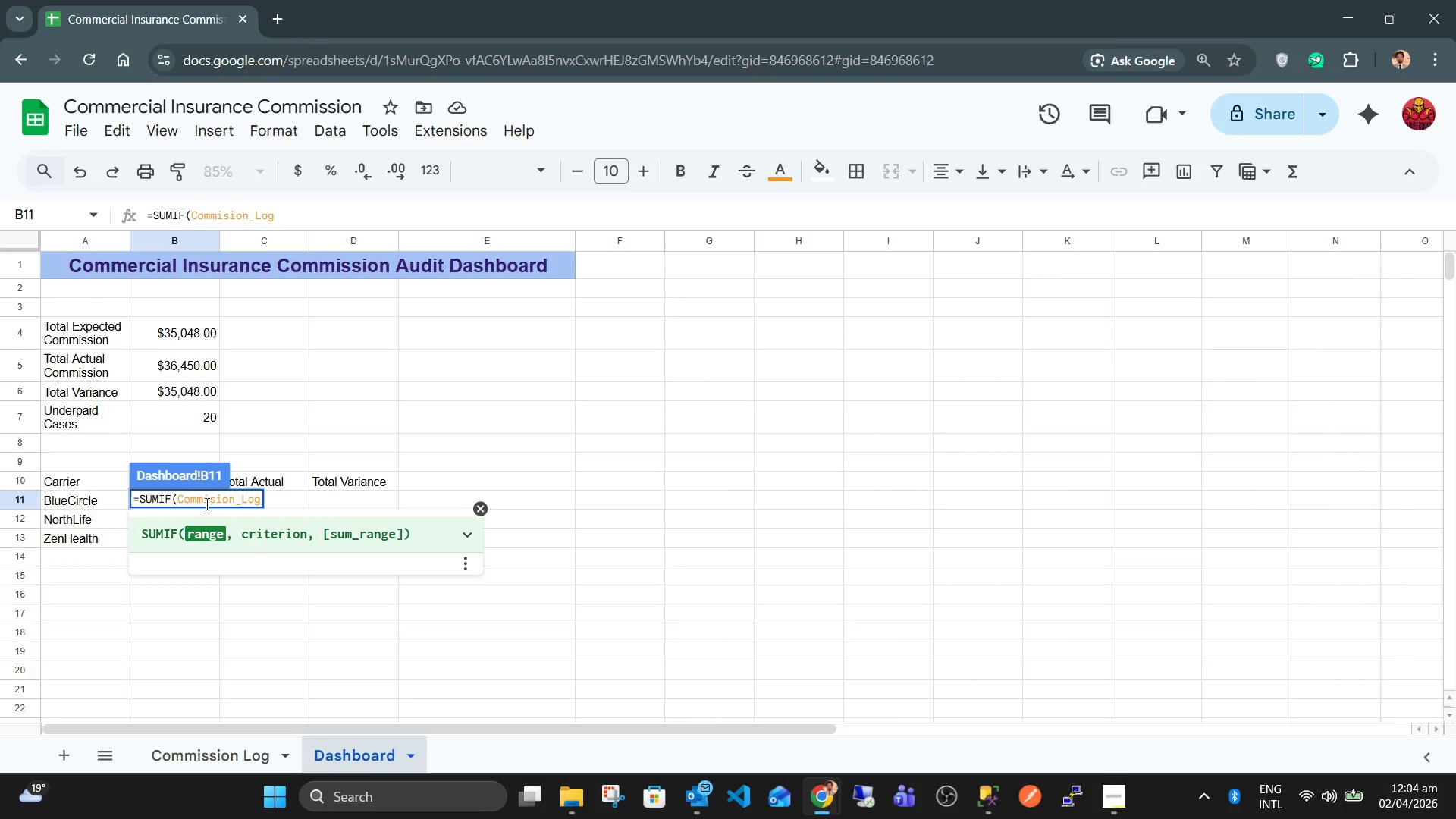 
key(BracketLeft)
 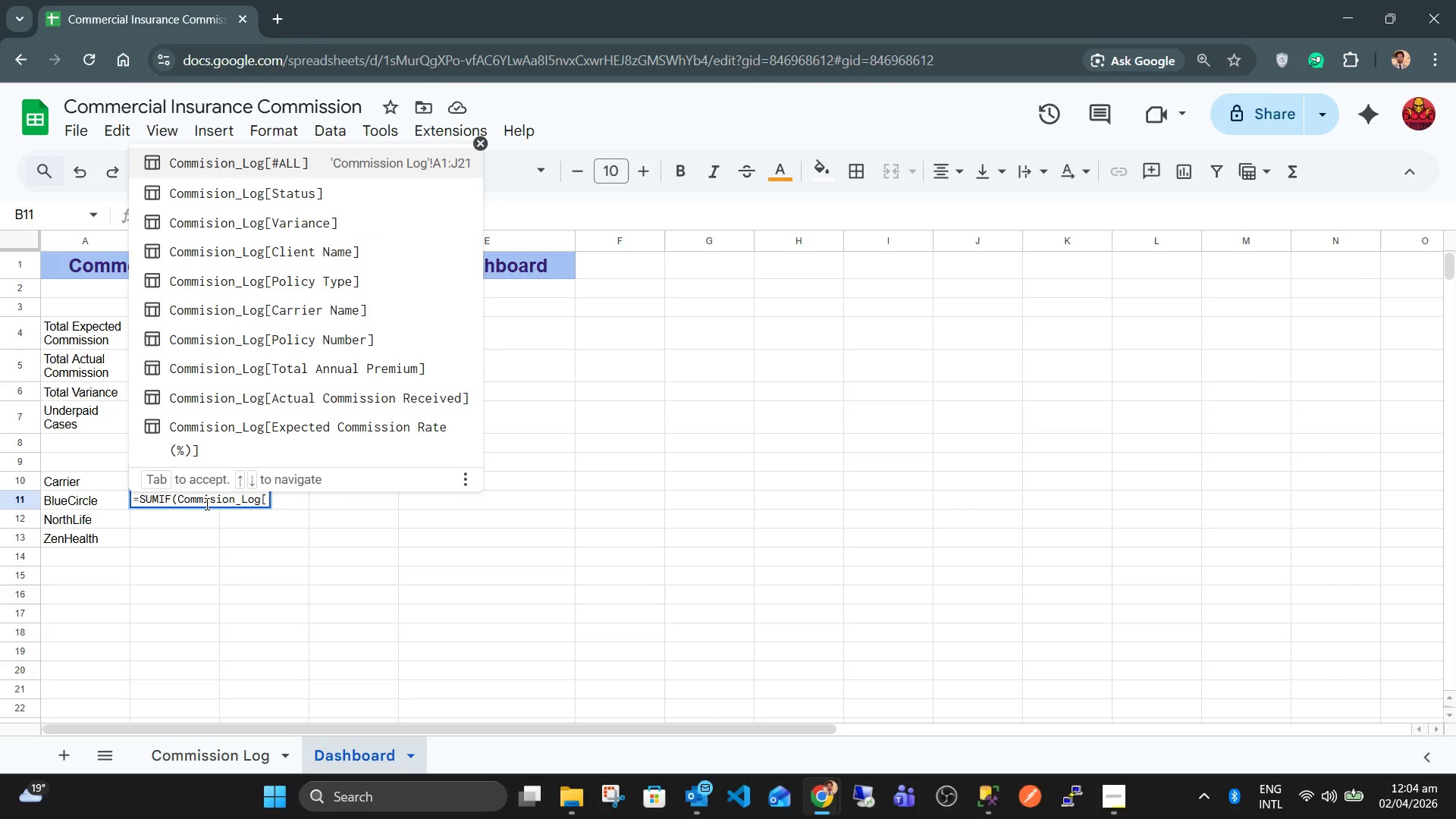 
key(ArrowDown)
 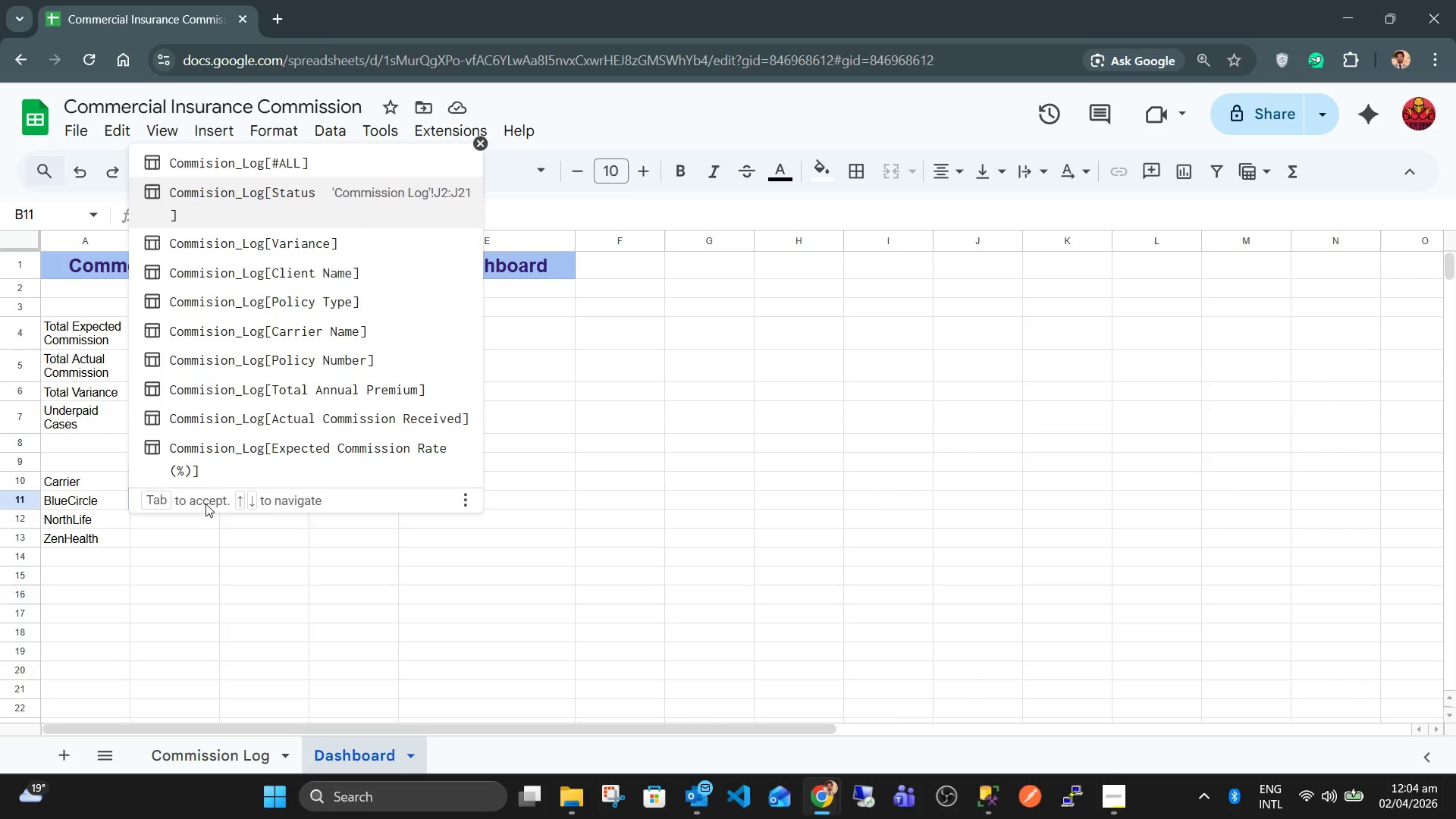 
key(ArrowDown)
 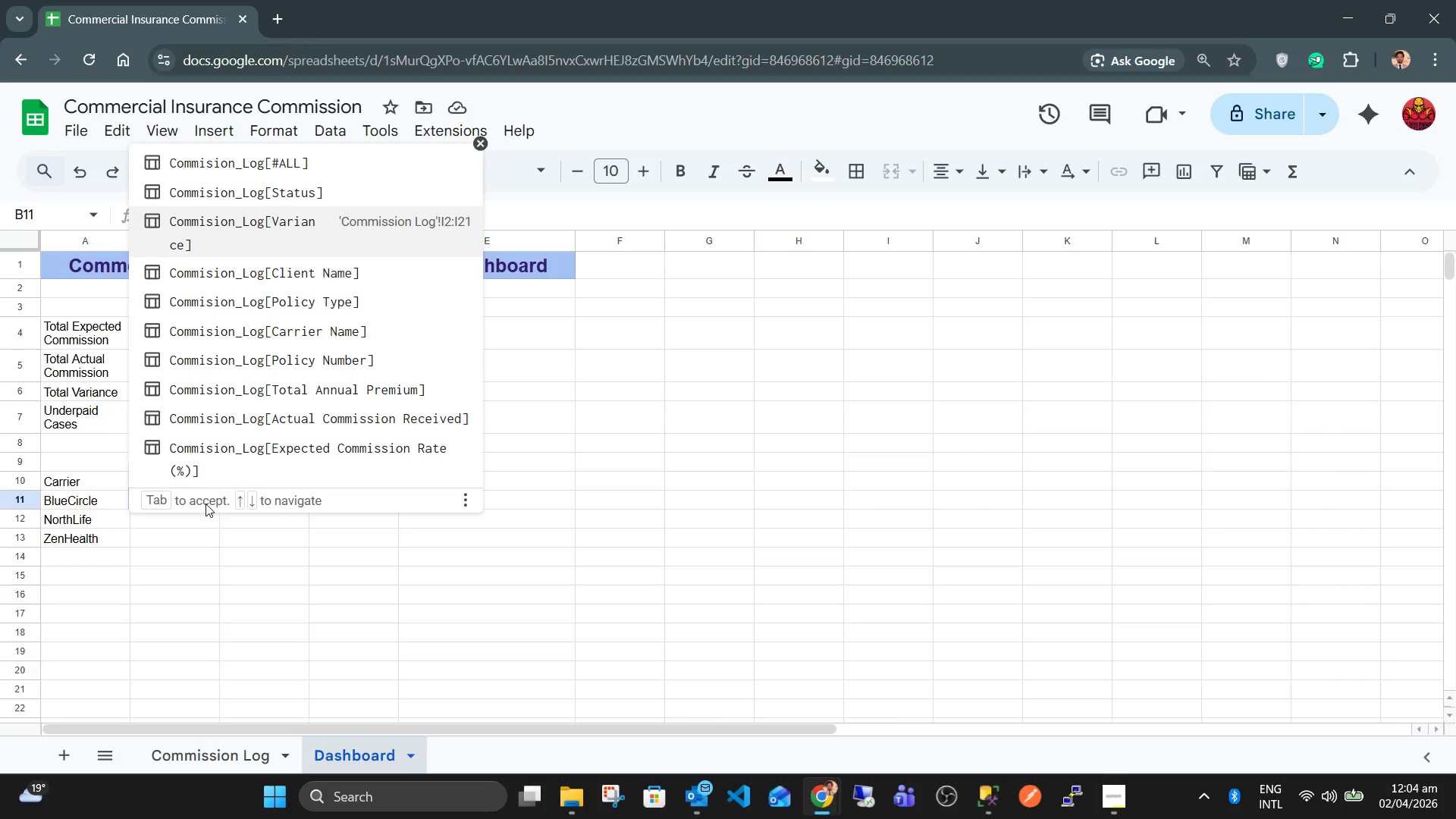 
key(ArrowDown)
 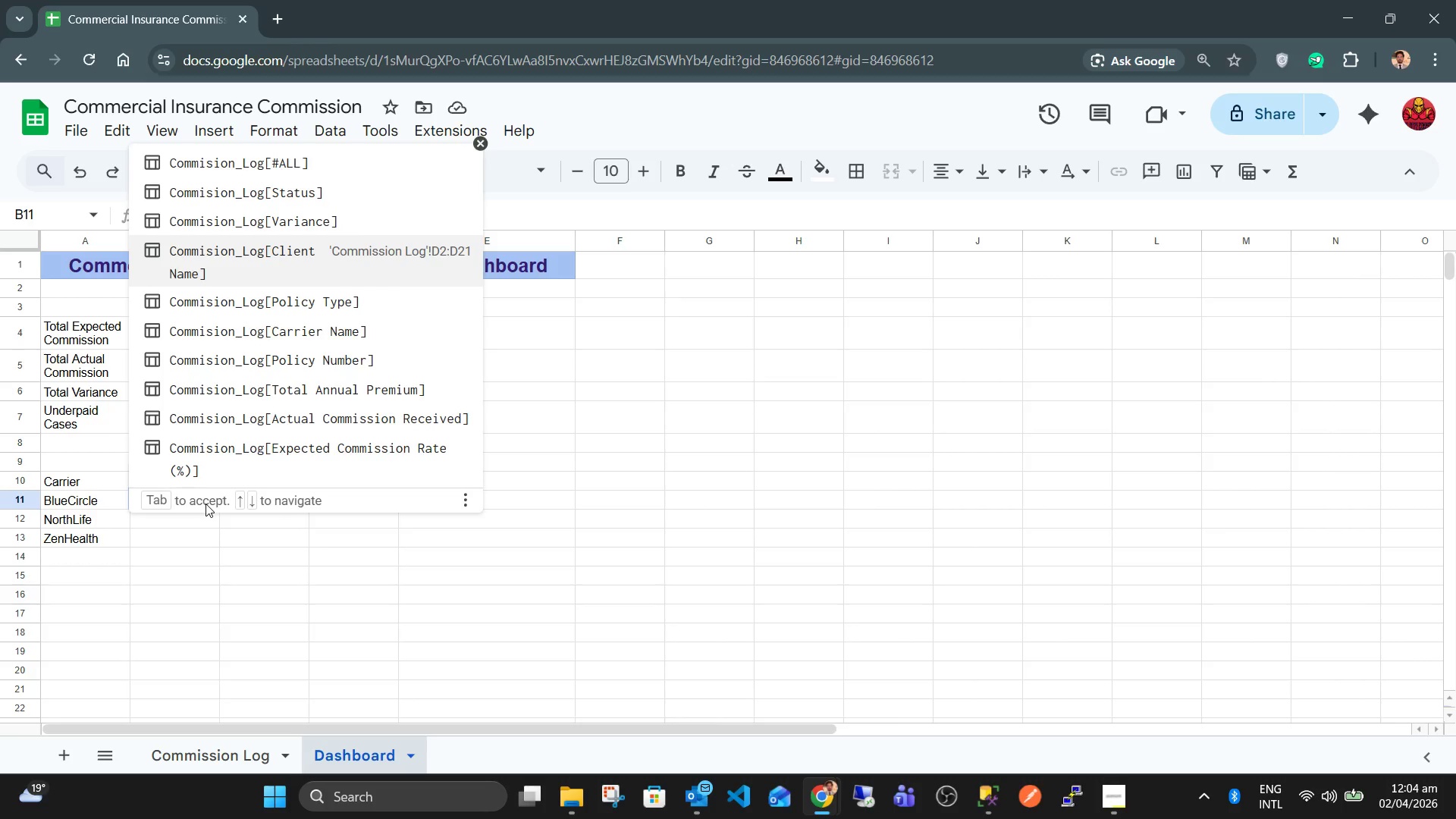 
key(ArrowUp)
 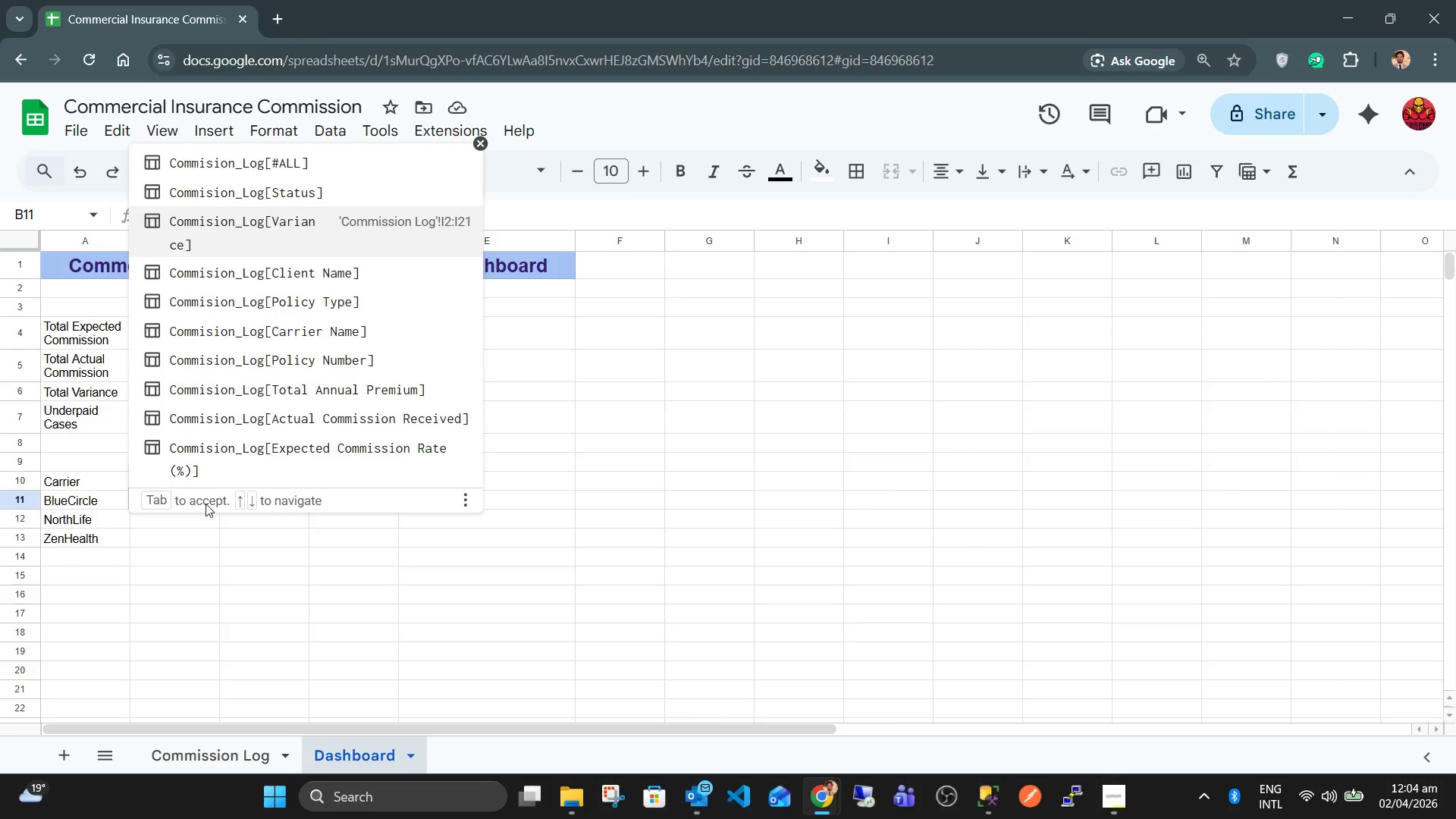 
key(ArrowUp)
 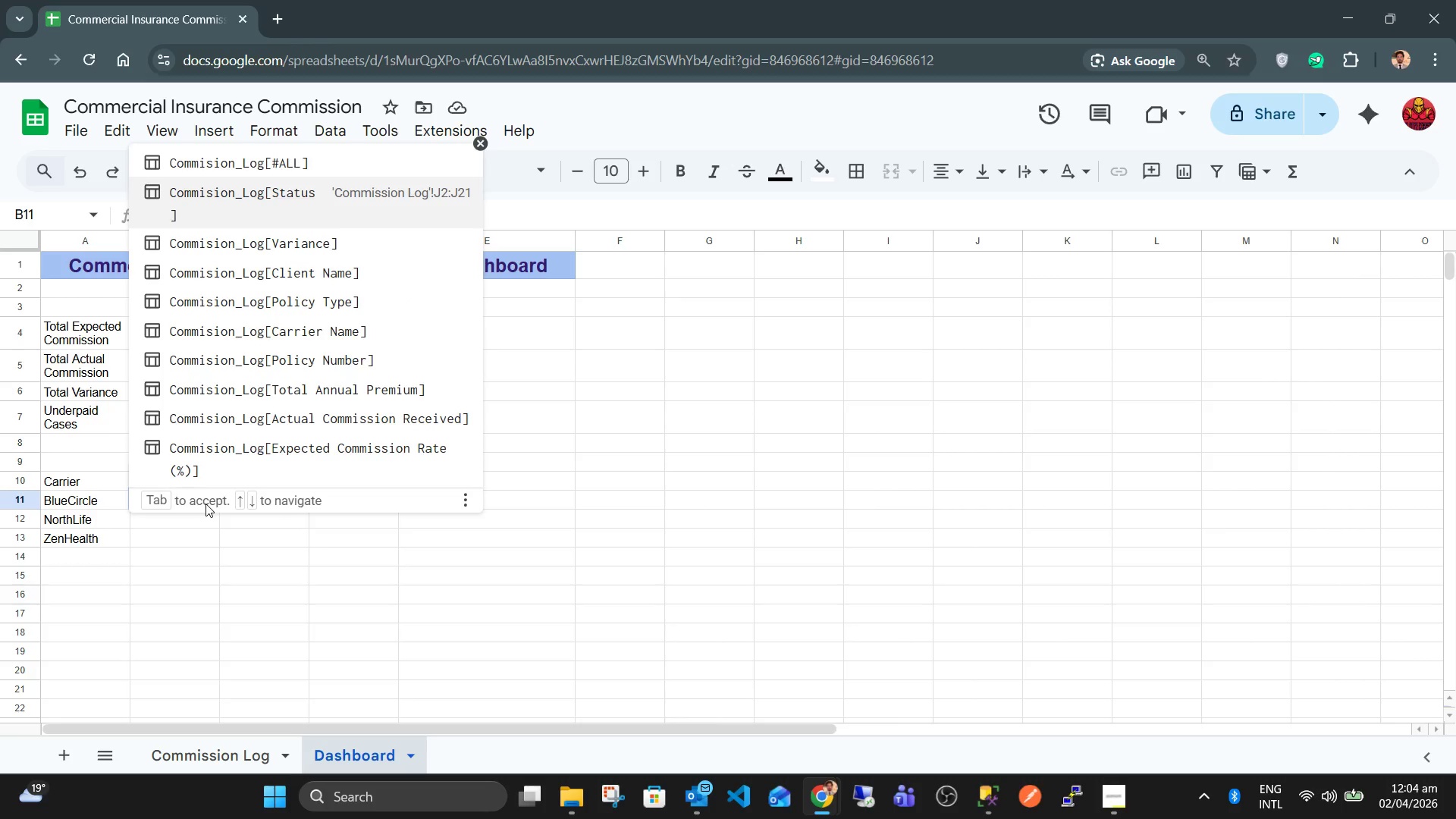 
key(ArrowDown)
 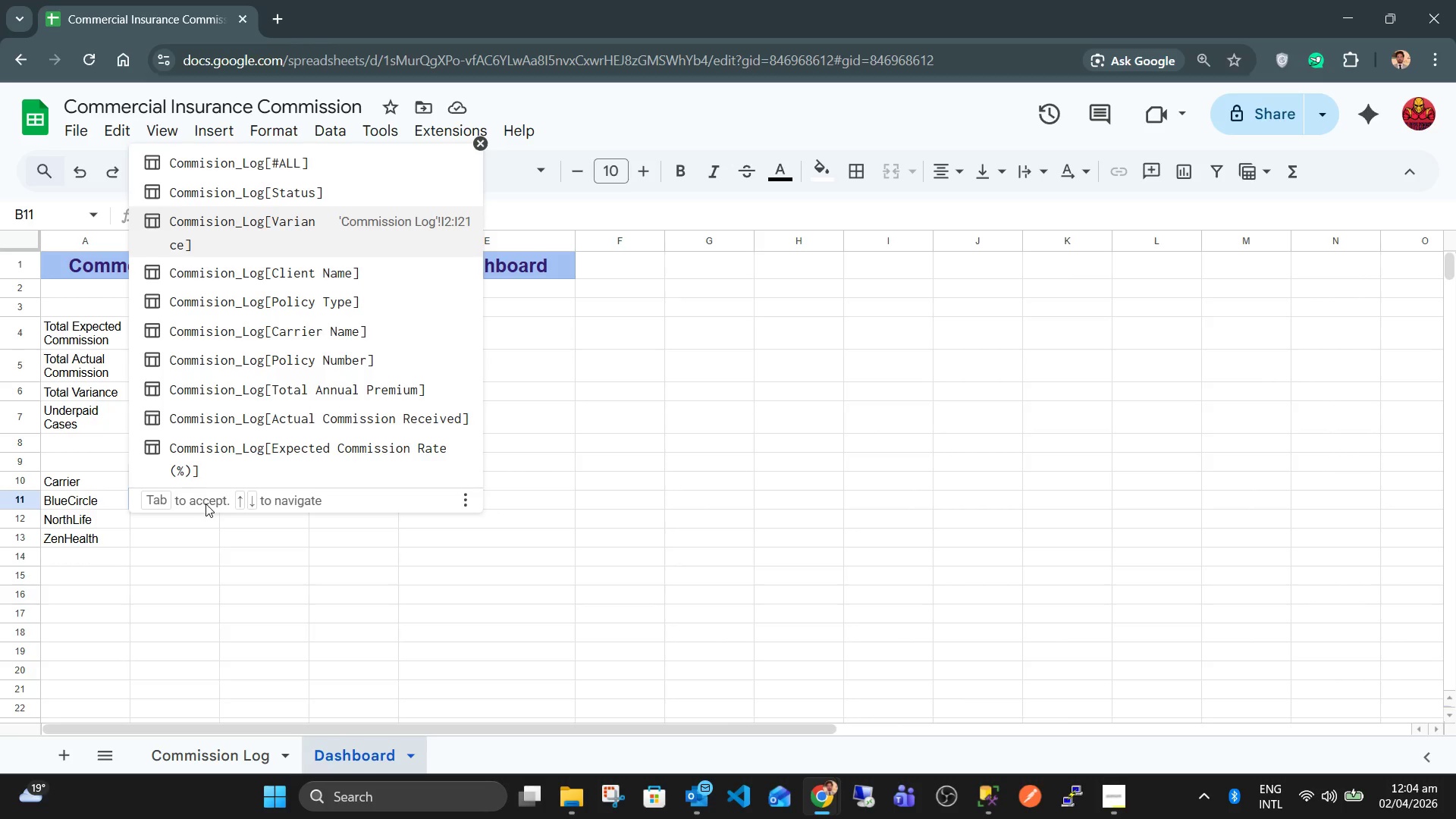 
key(ArrowUp)
 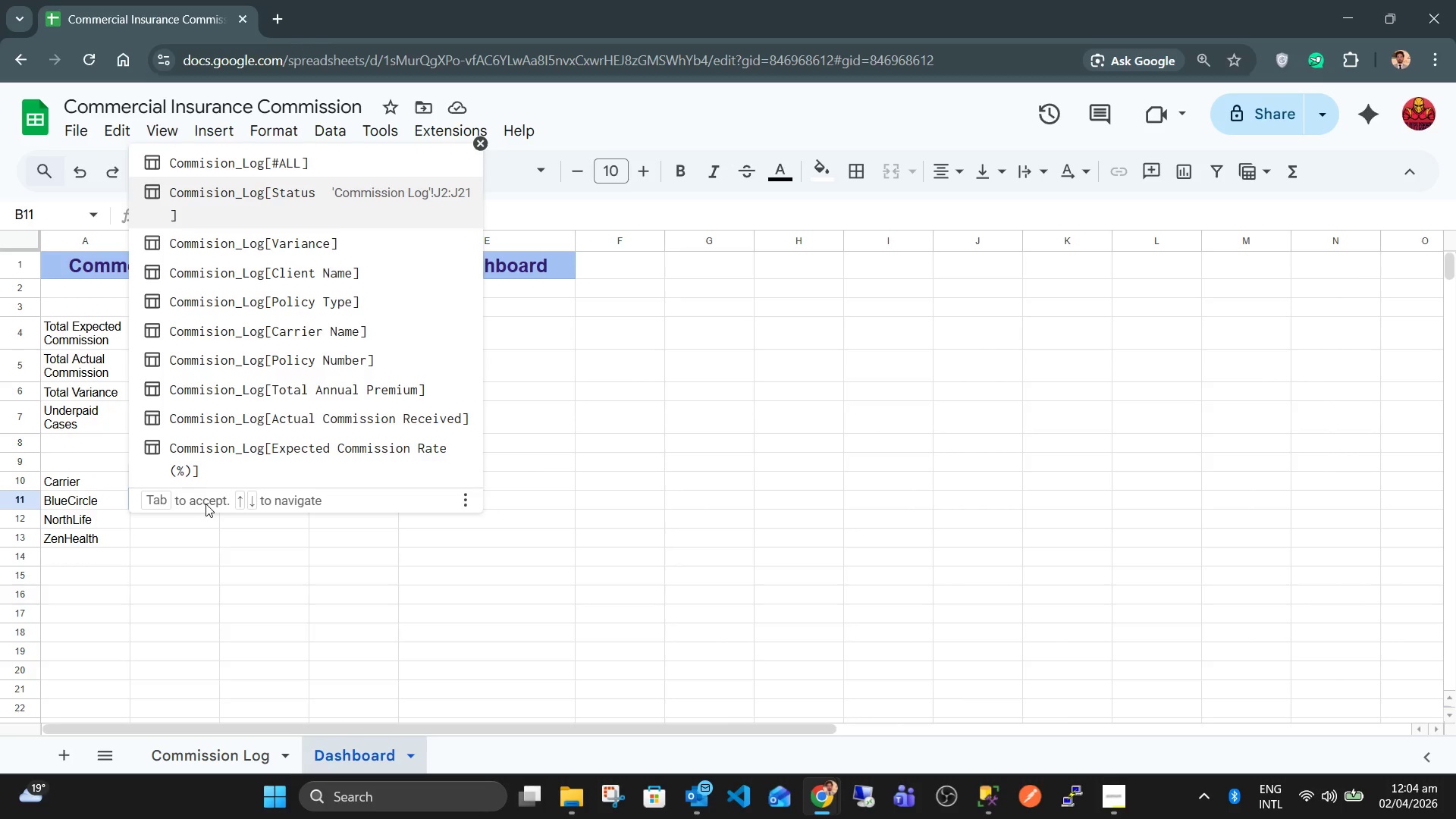 
hold_key(key=ArrowDown, duration=0.91)
 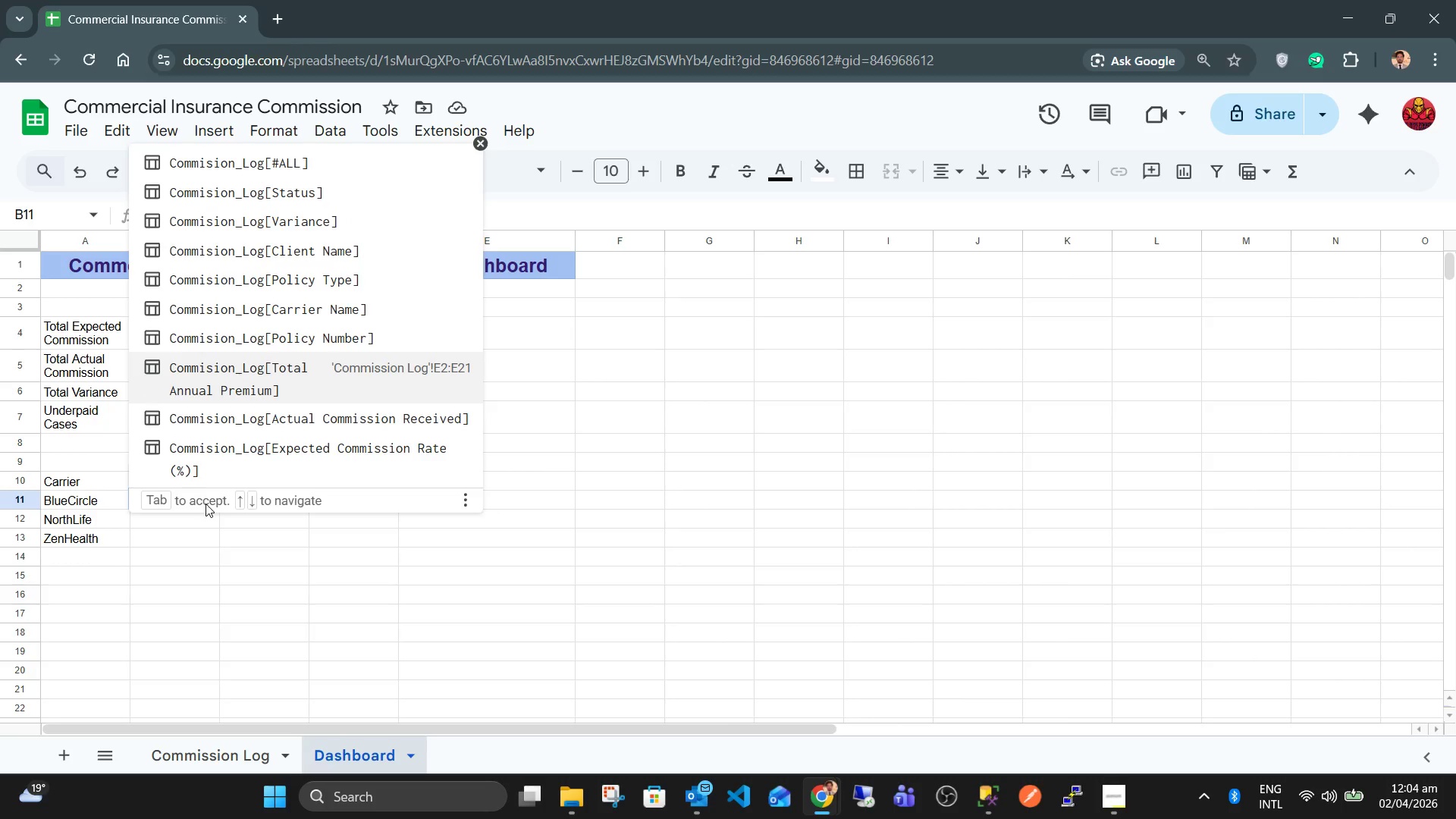 
hold_key(key=ArrowDown, duration=0.64)
 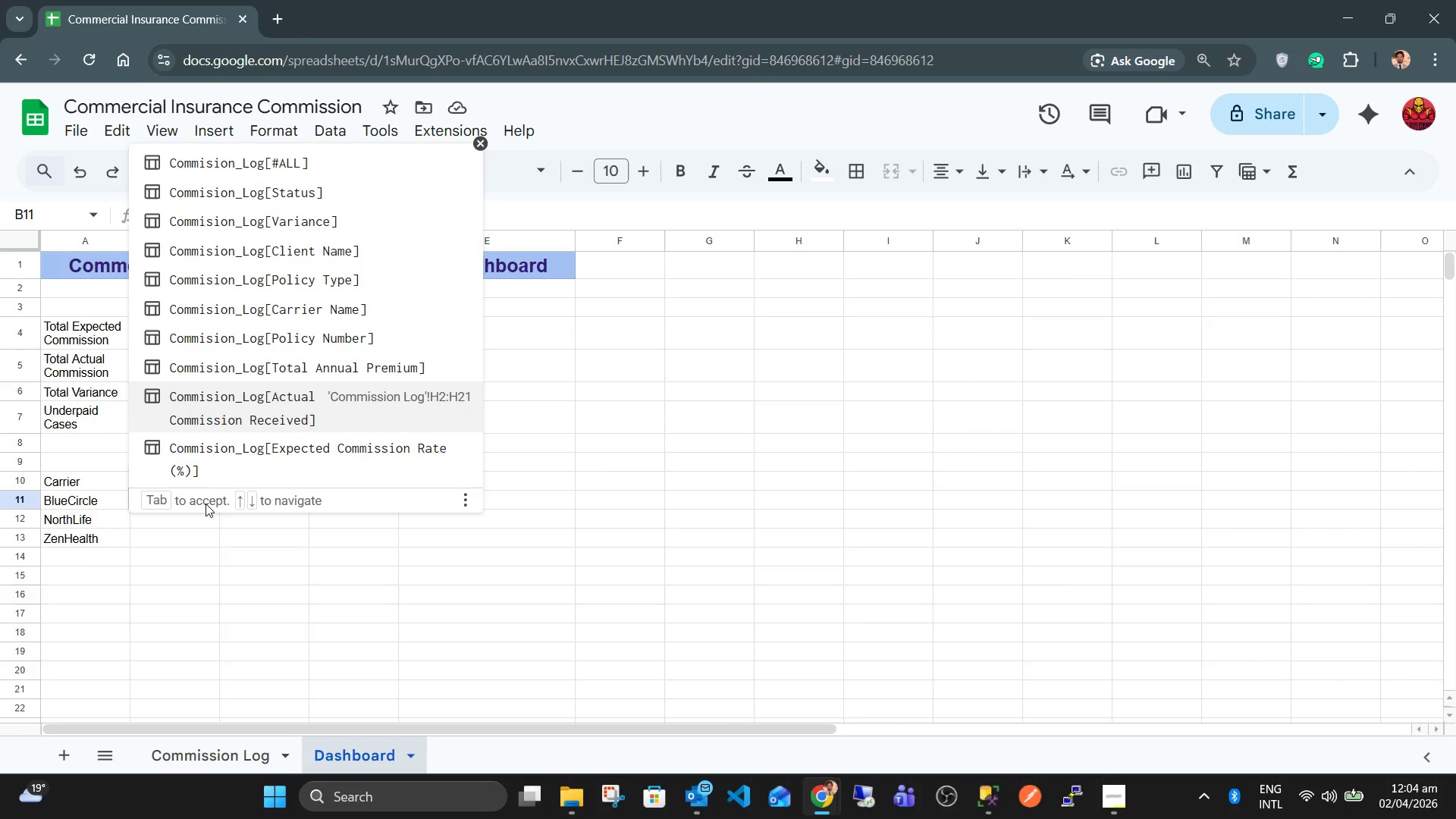 
key(ArrowDown)
 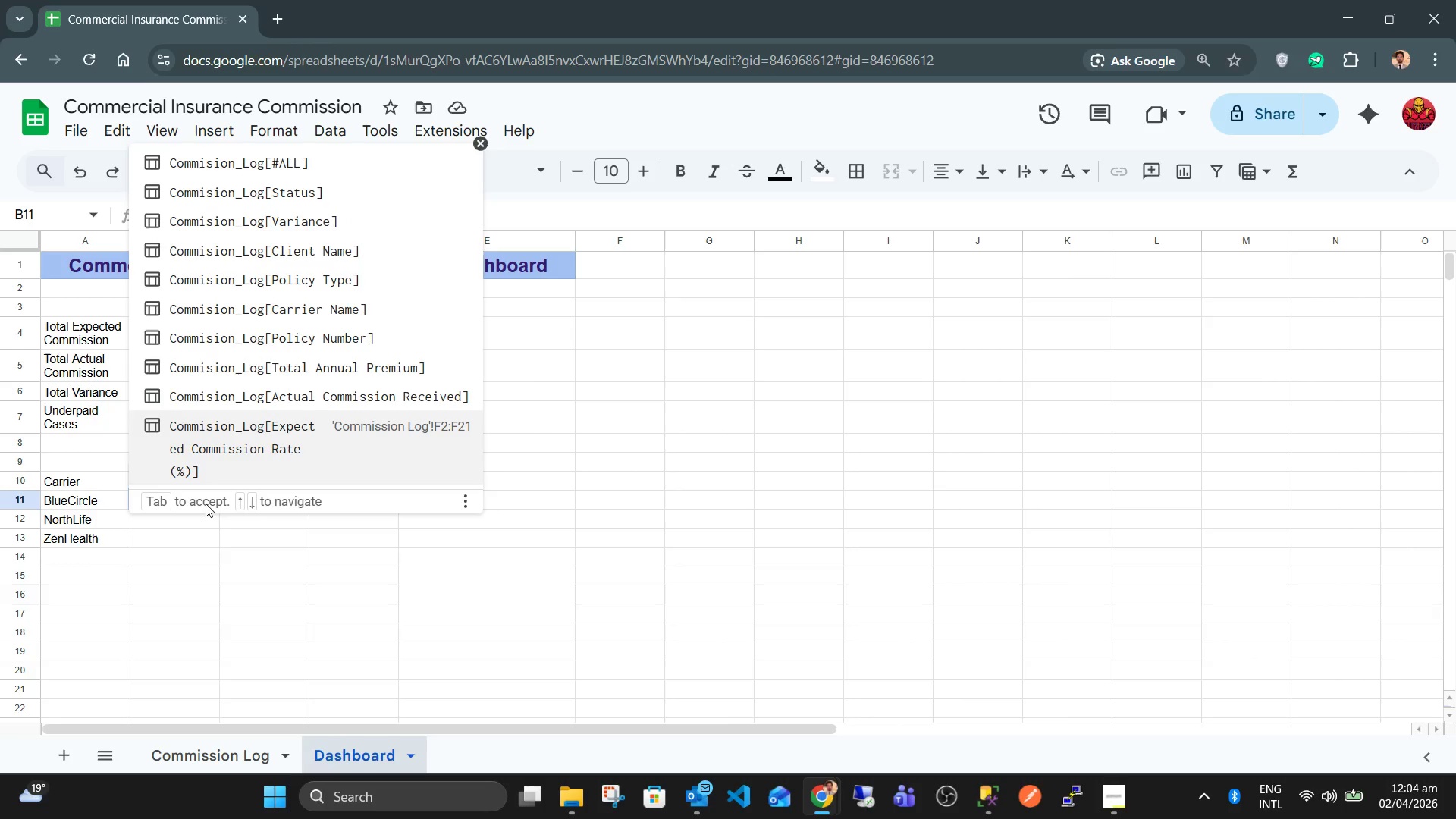 
key(ArrowDown)
 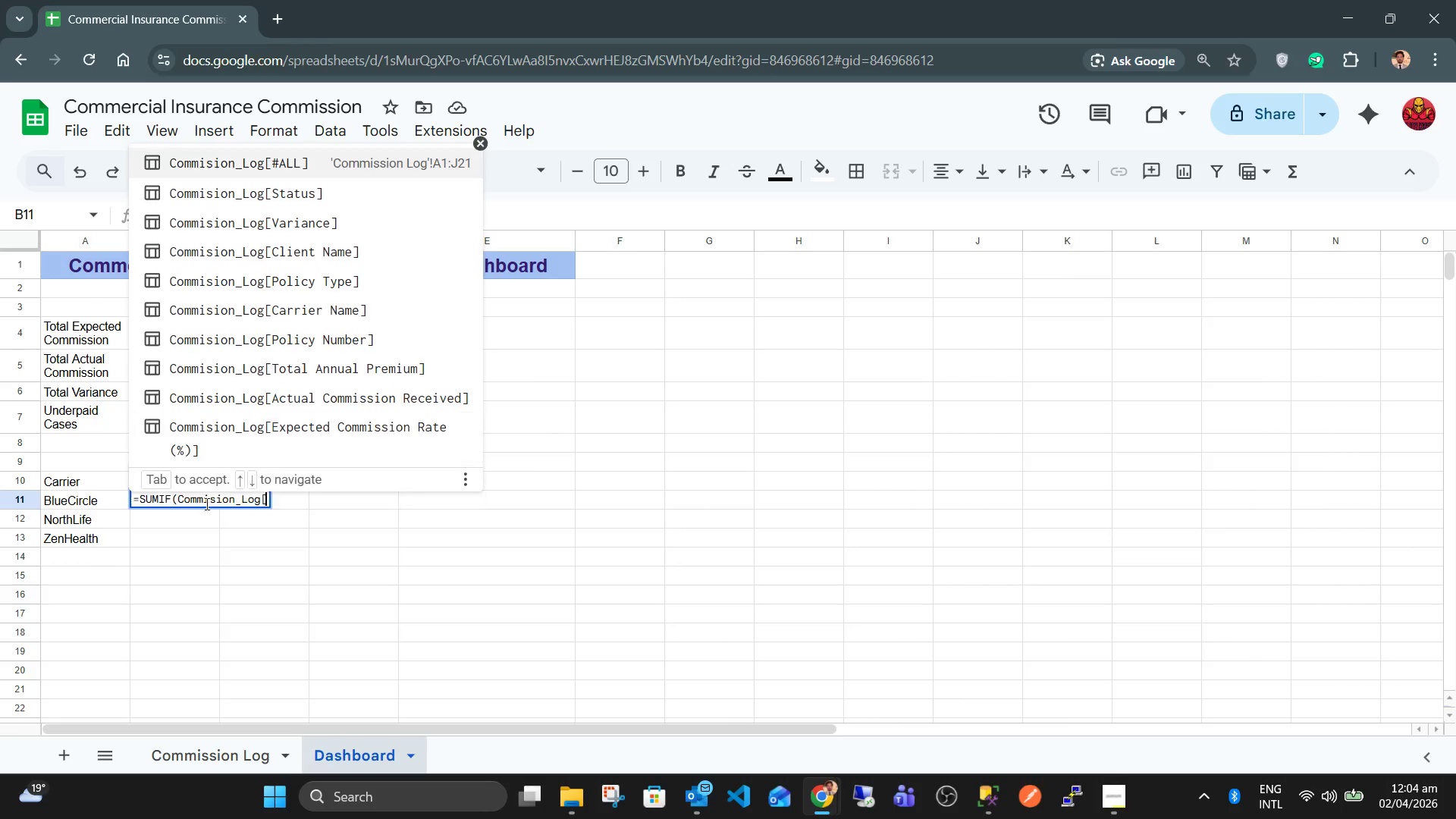 
key(ArrowDown)
 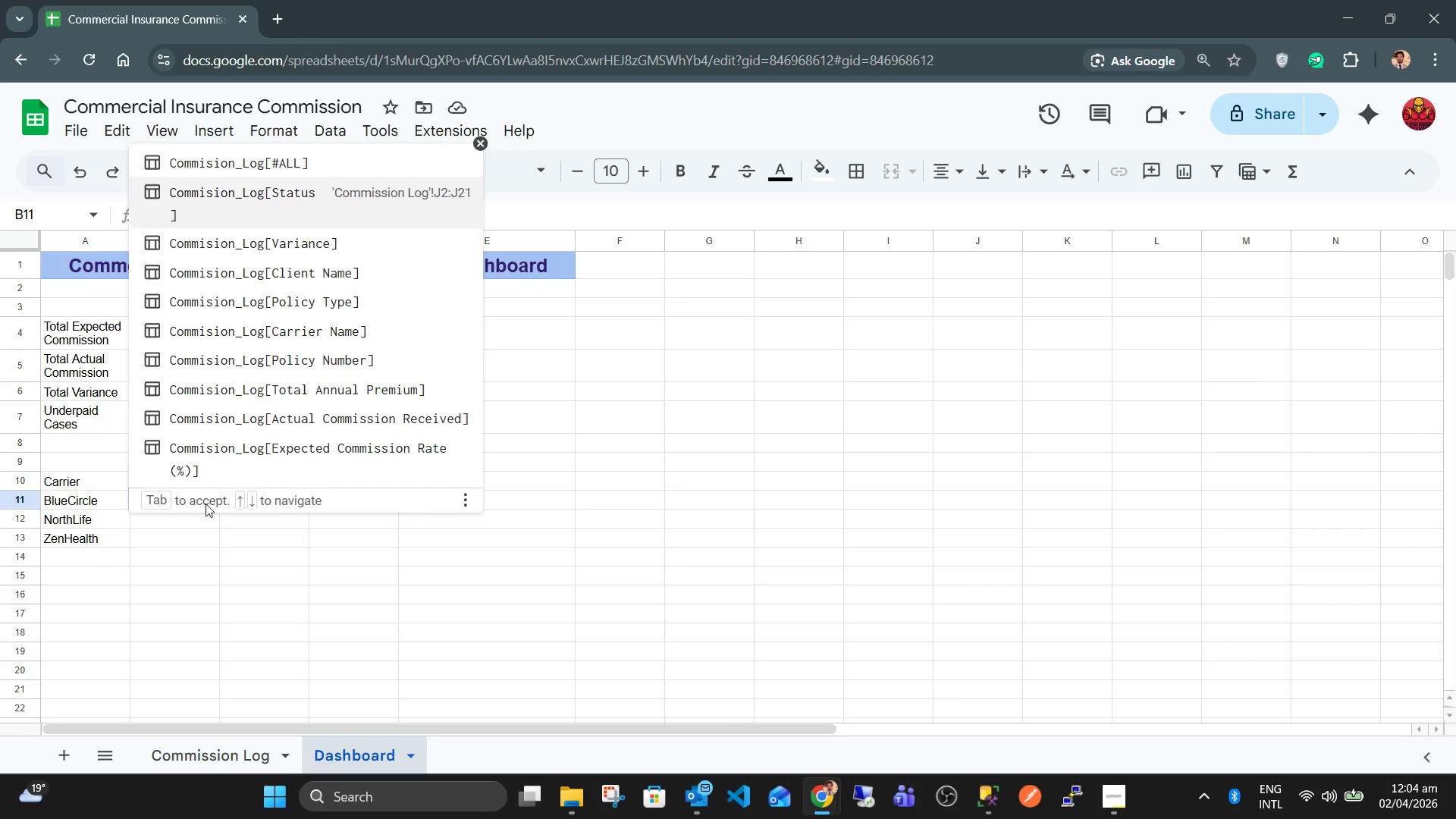 
key(ArrowDown)
 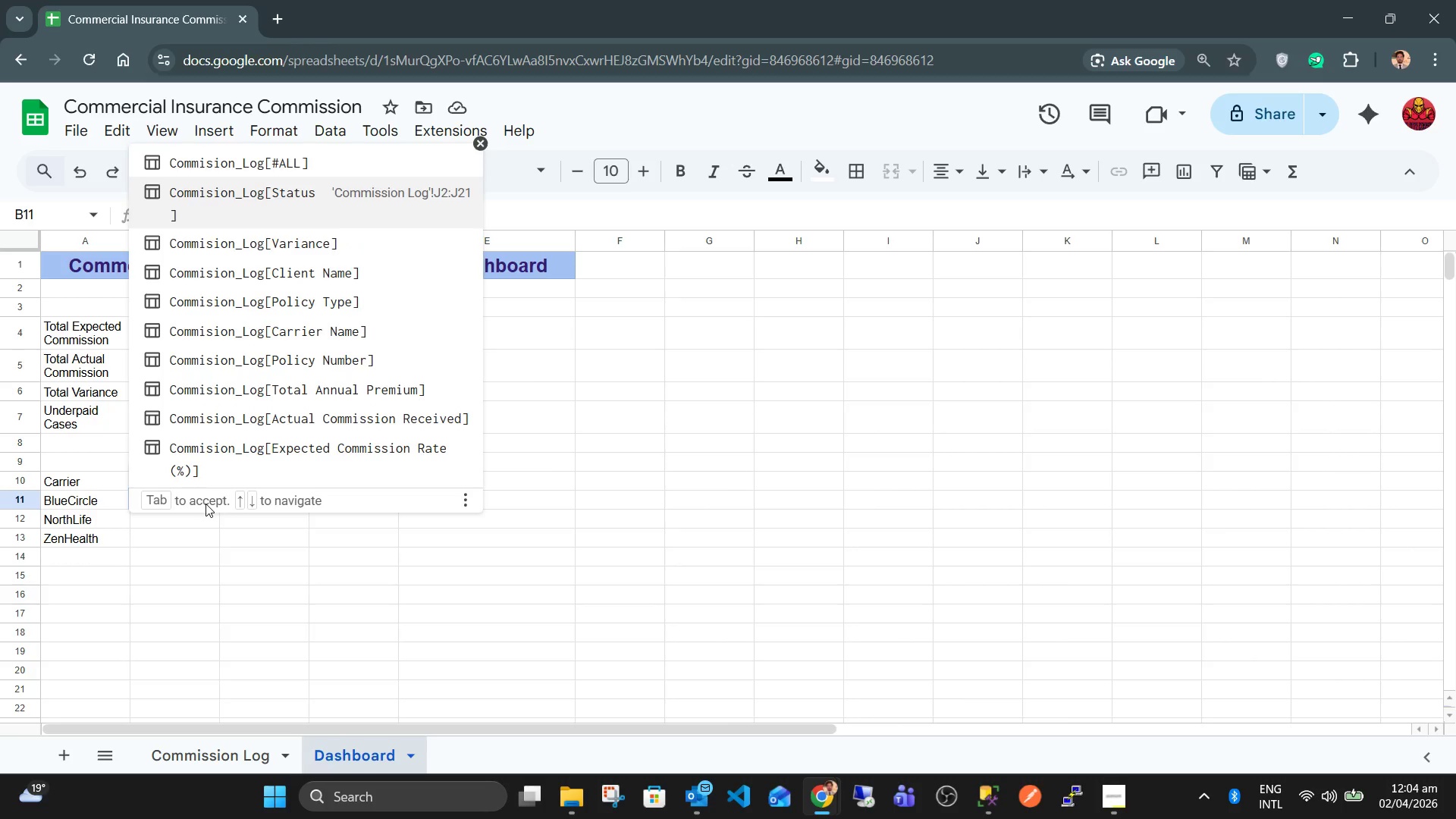 
key(ArrowDown)
 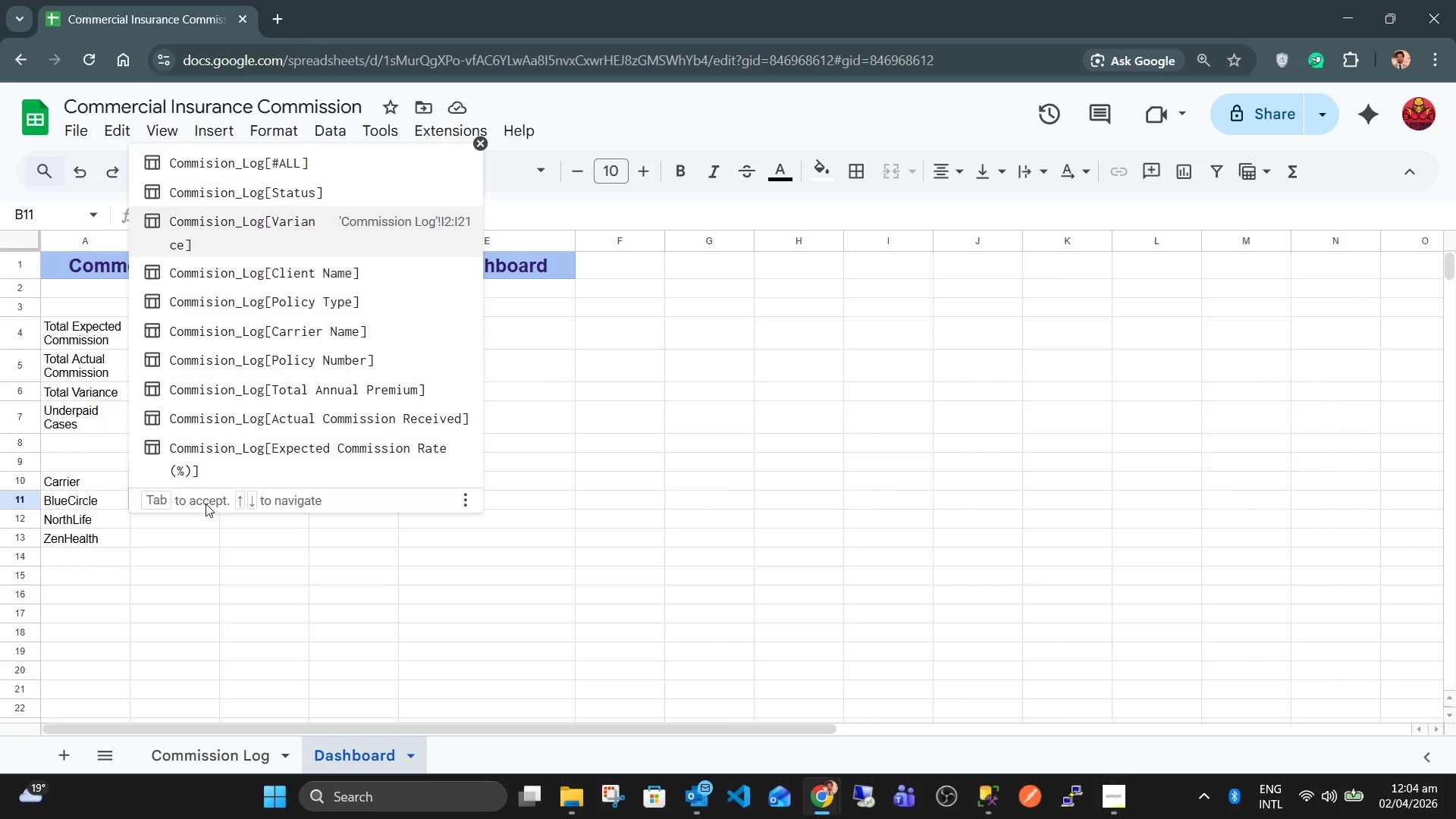 
key(ArrowDown)
 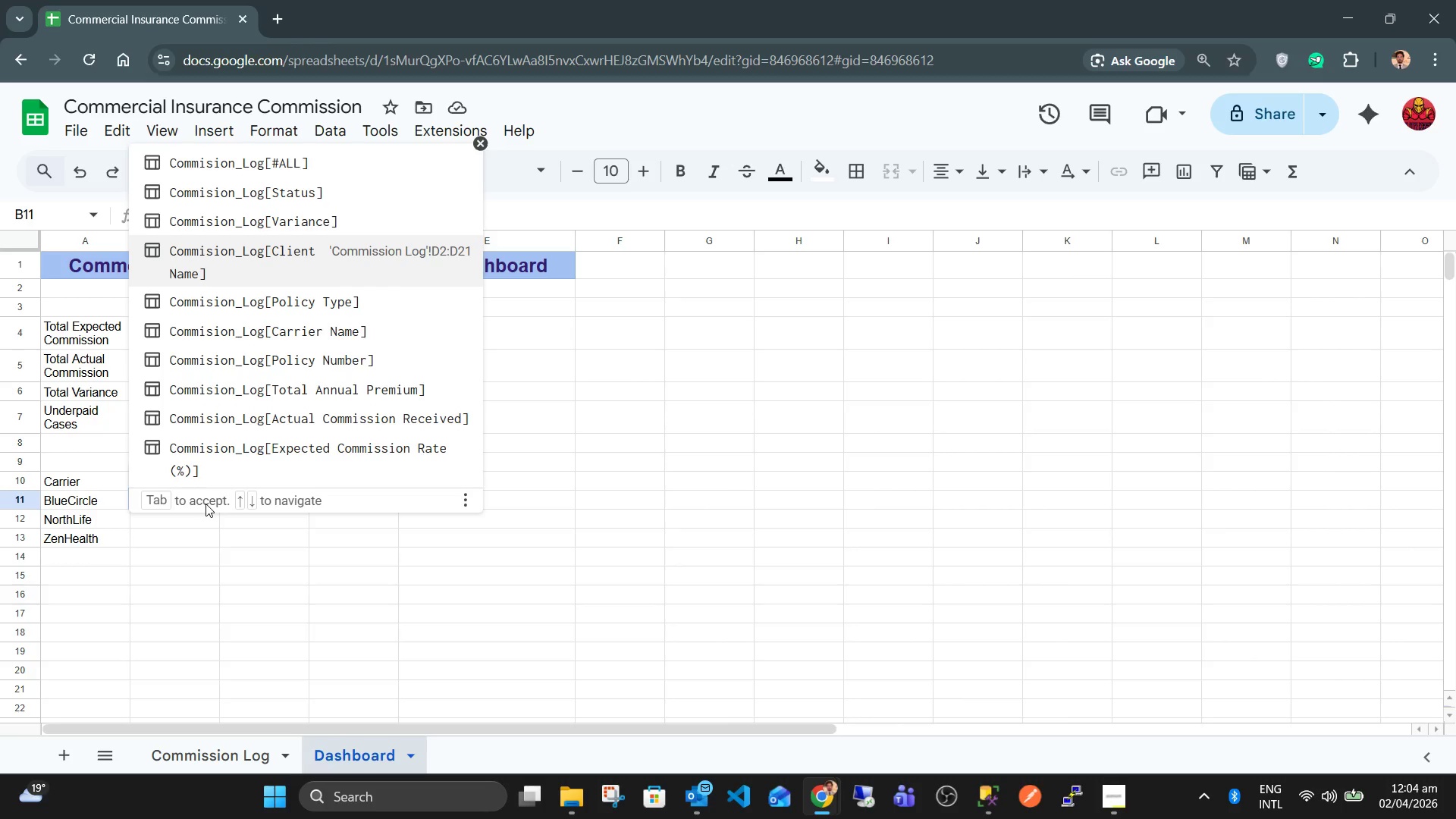 
key(ArrowUp)
 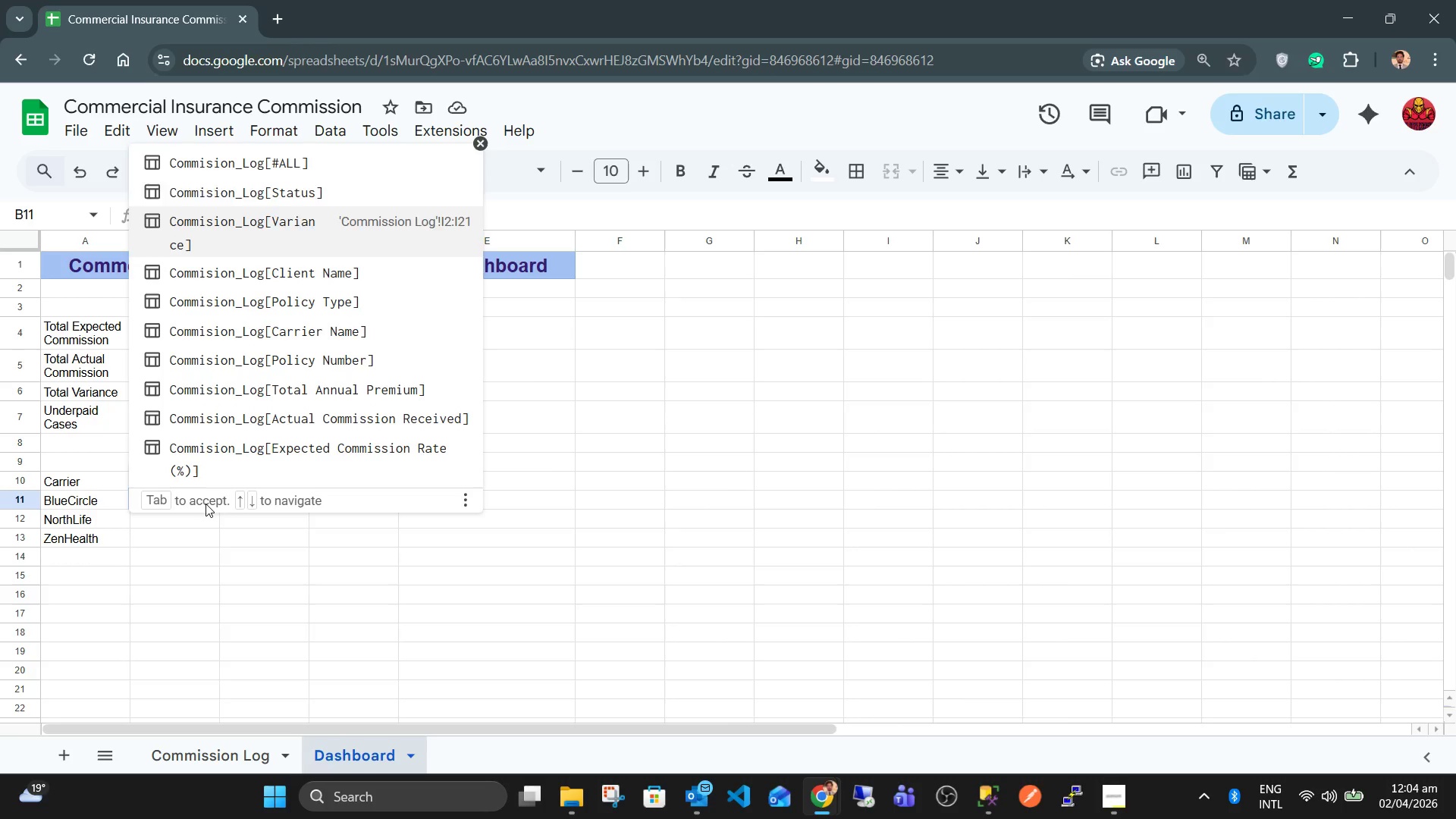 
key(ArrowUp)
 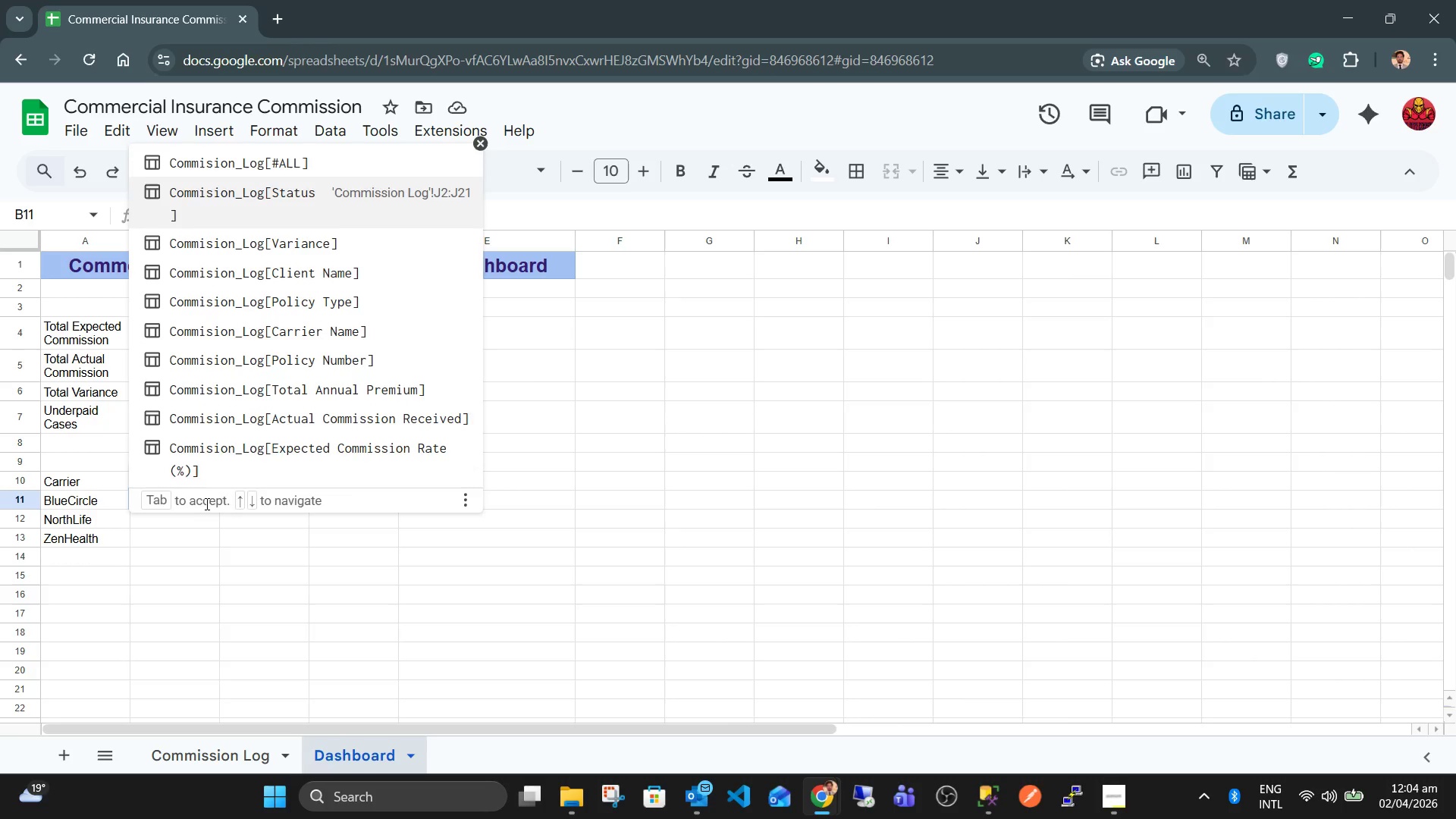 
key(ArrowUp)
 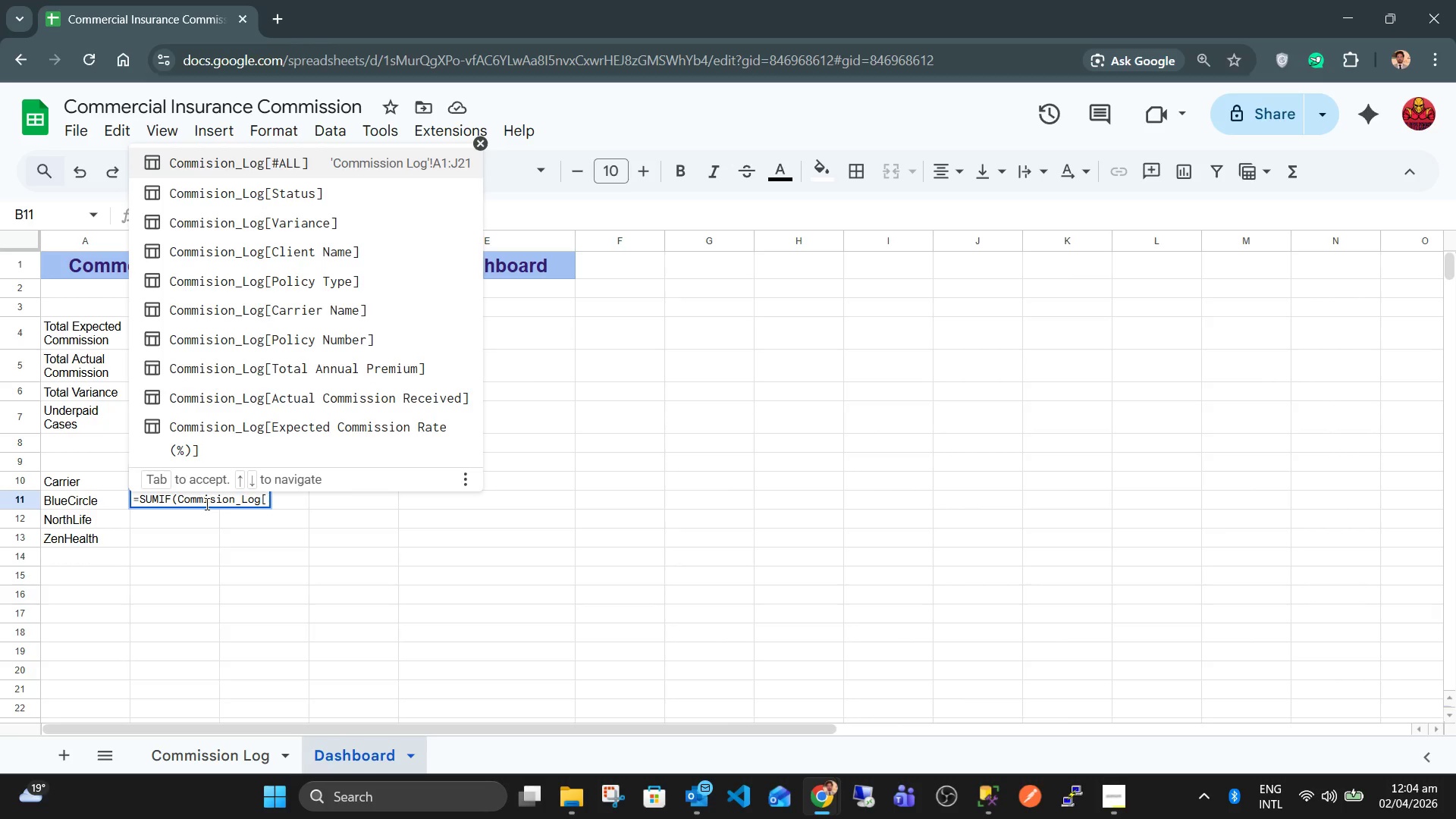 
key(ArrowDown)
 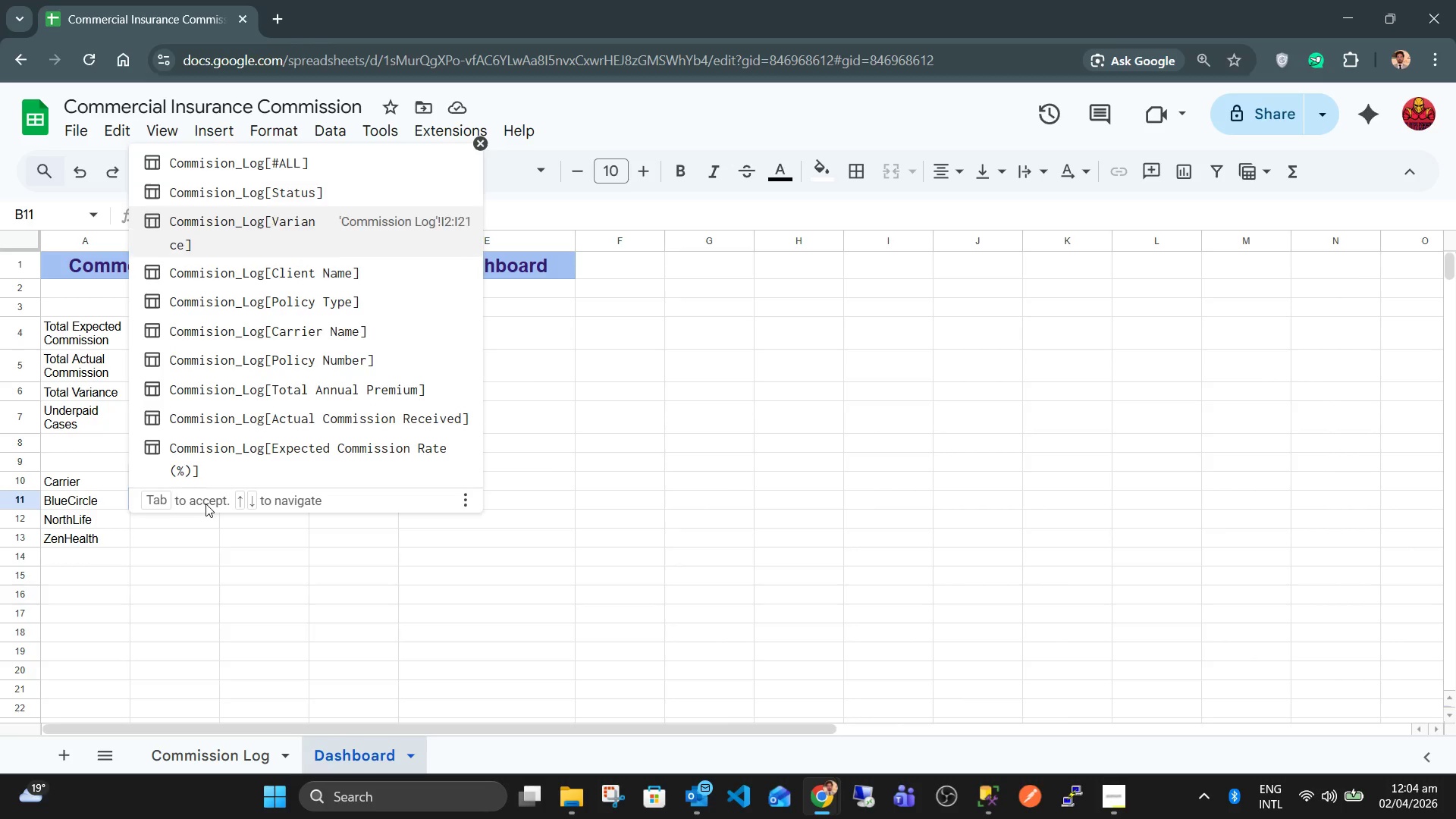 
key(ArrowDown)
 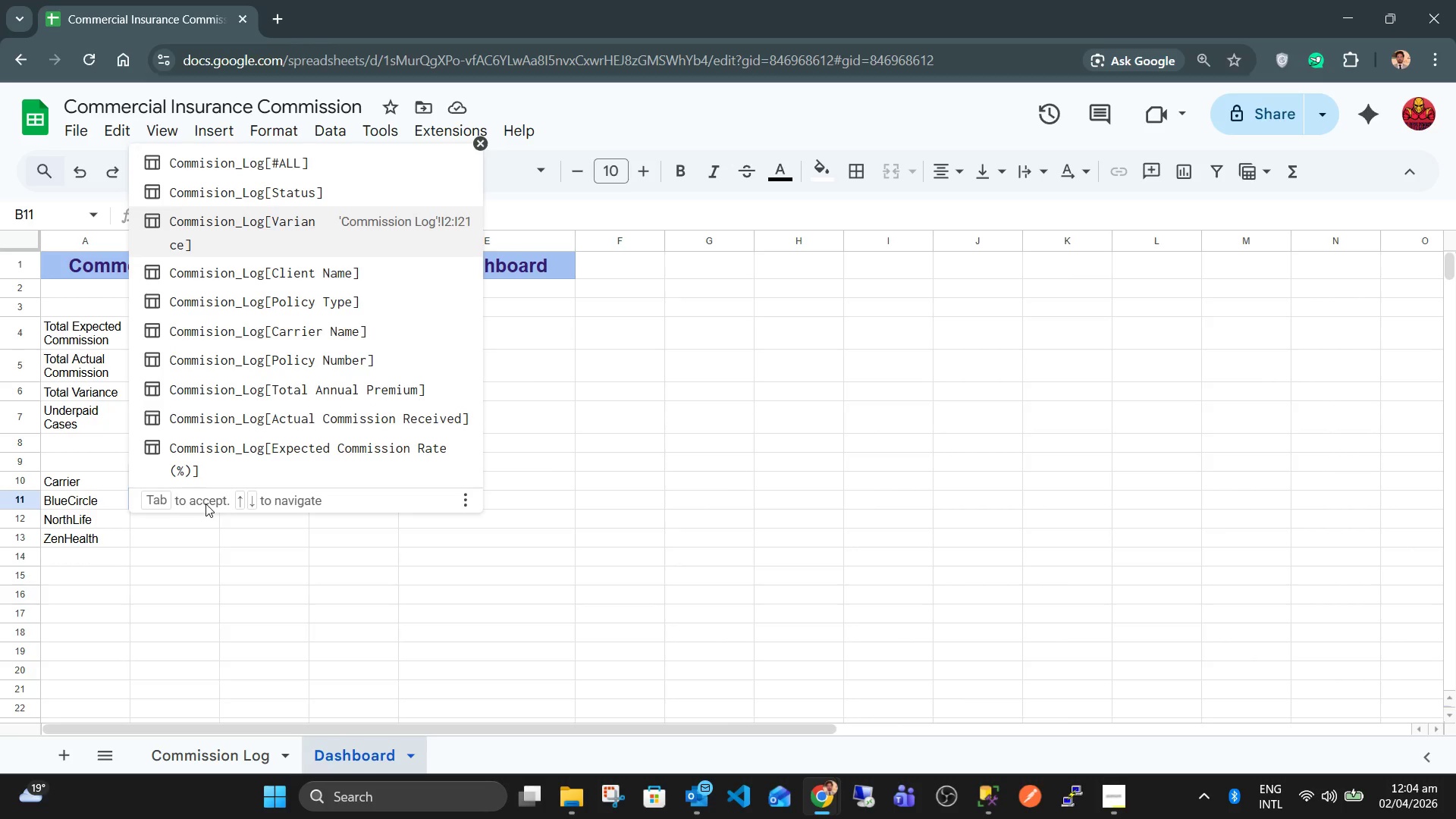 
key(ArrowDown)
 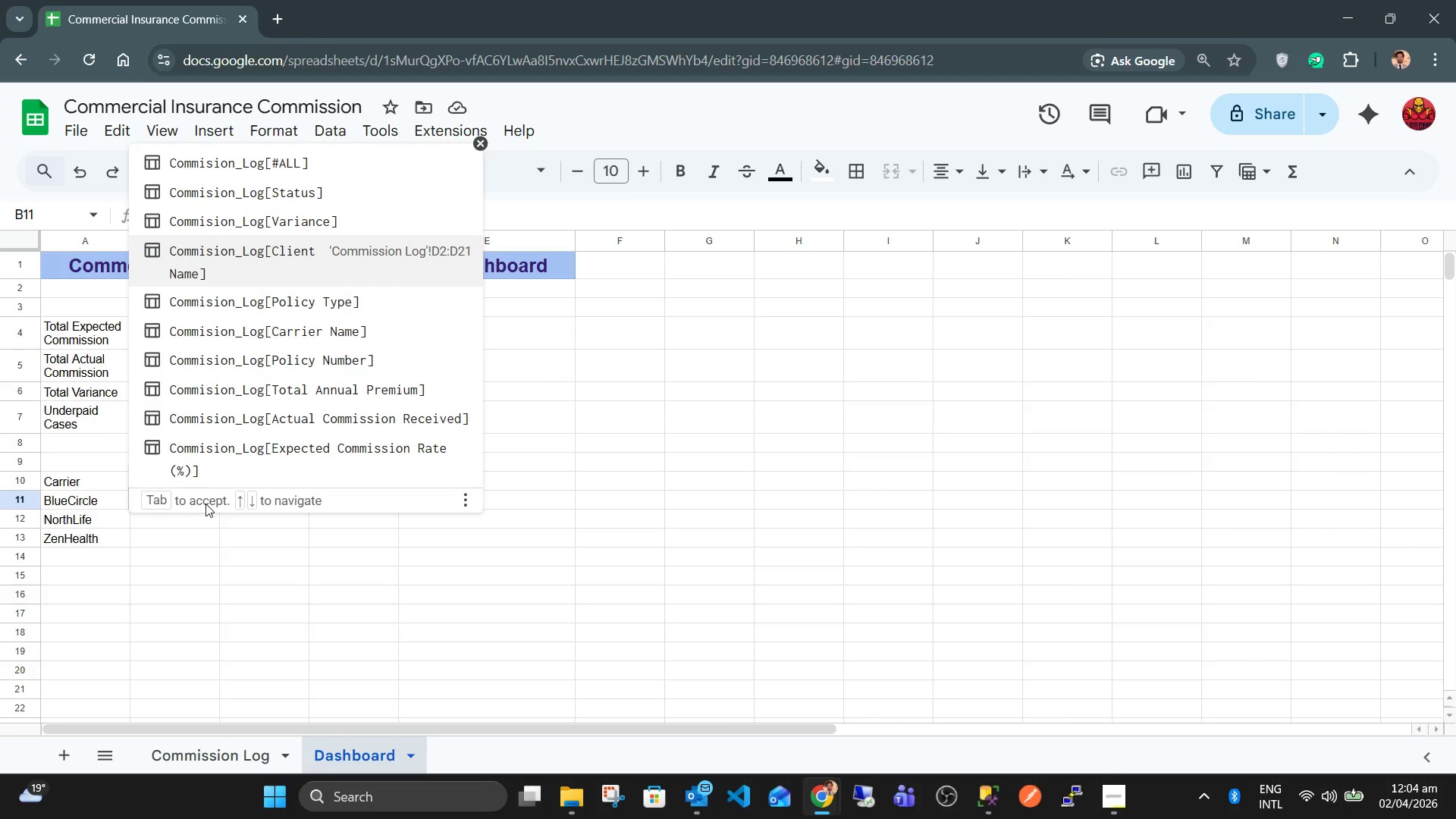 
key(ArrowDown)
 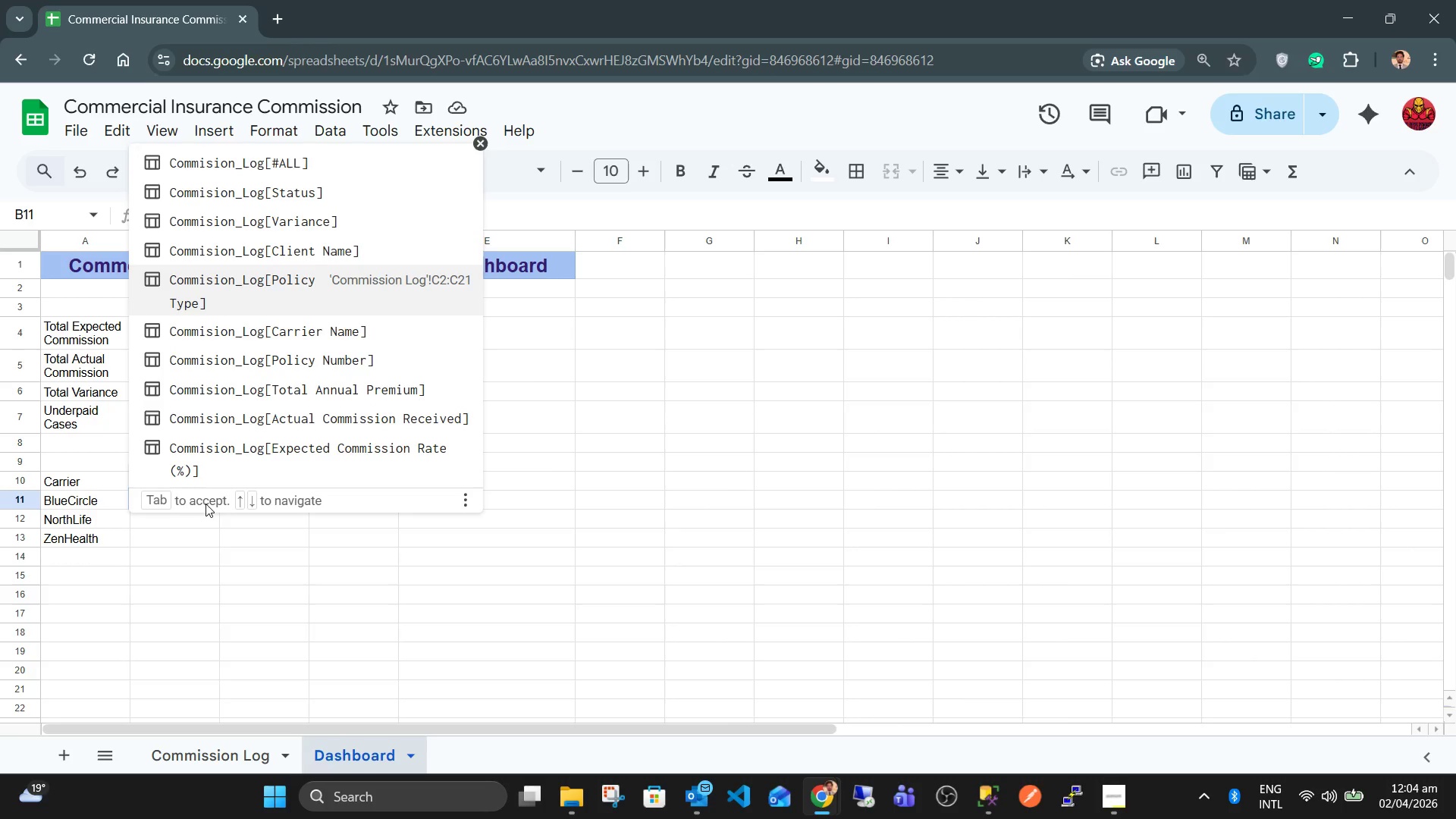 
key(ArrowDown)
 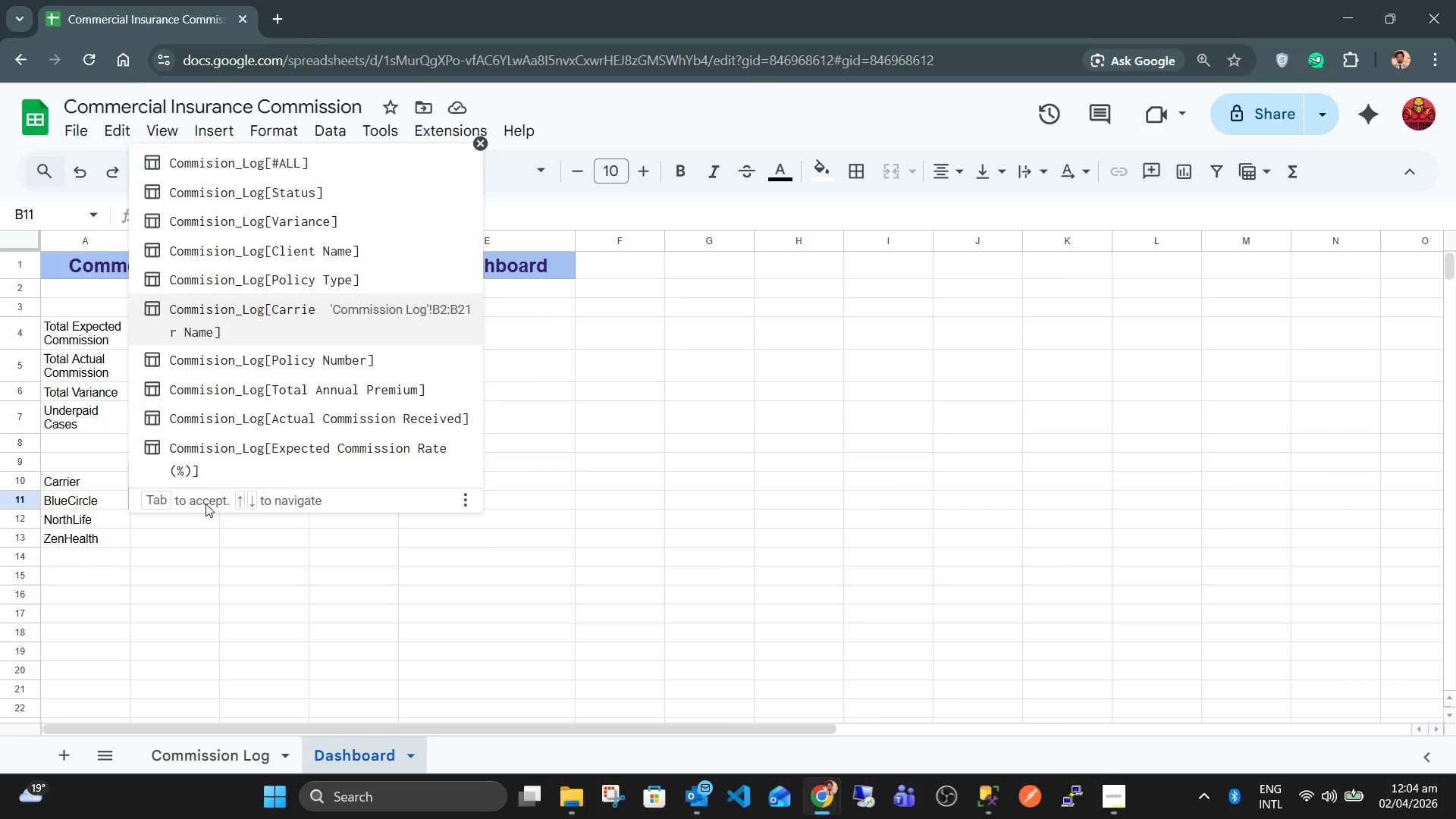 
key(Enter)
 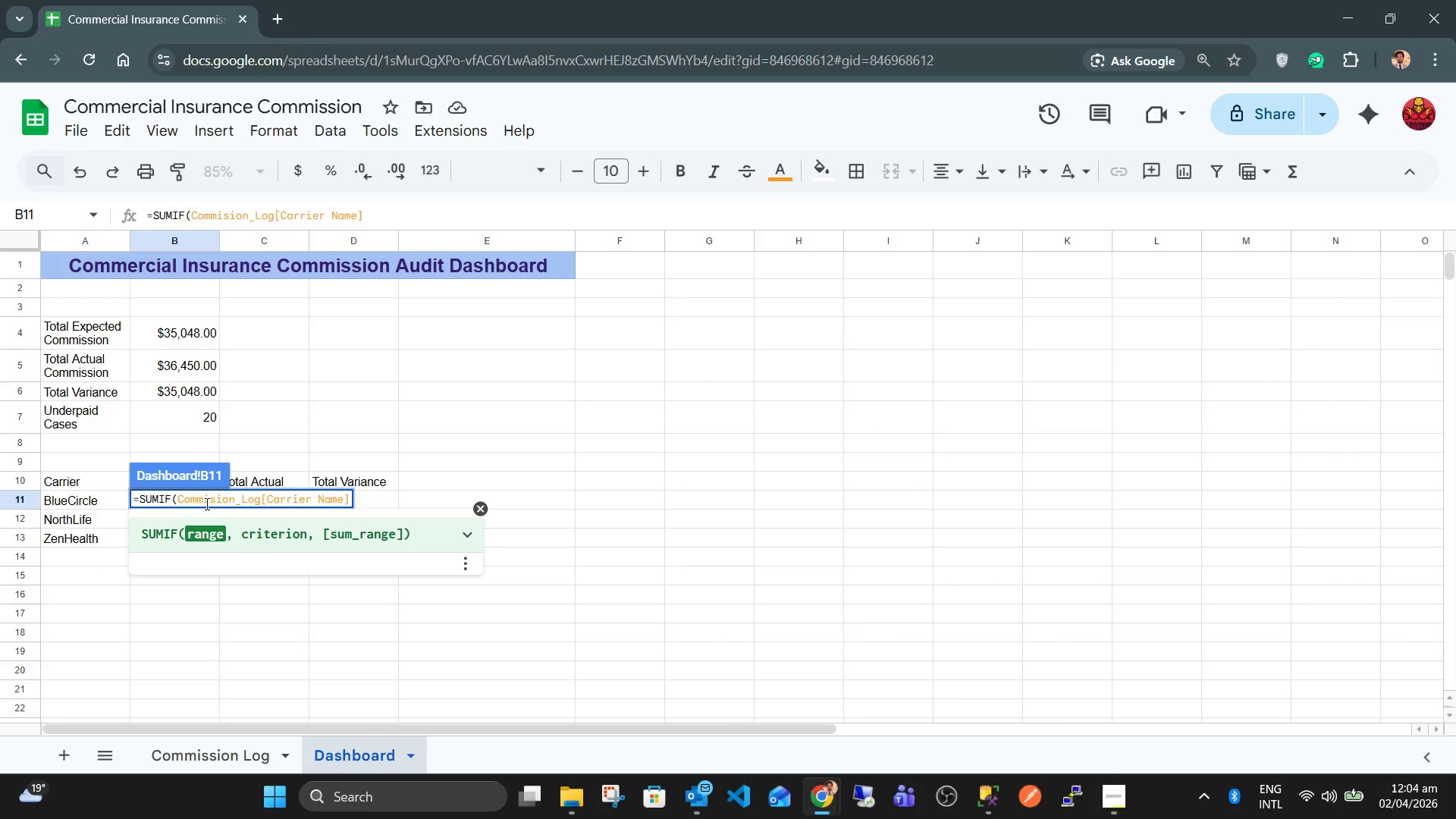 
key(Shift+Semicolon)
 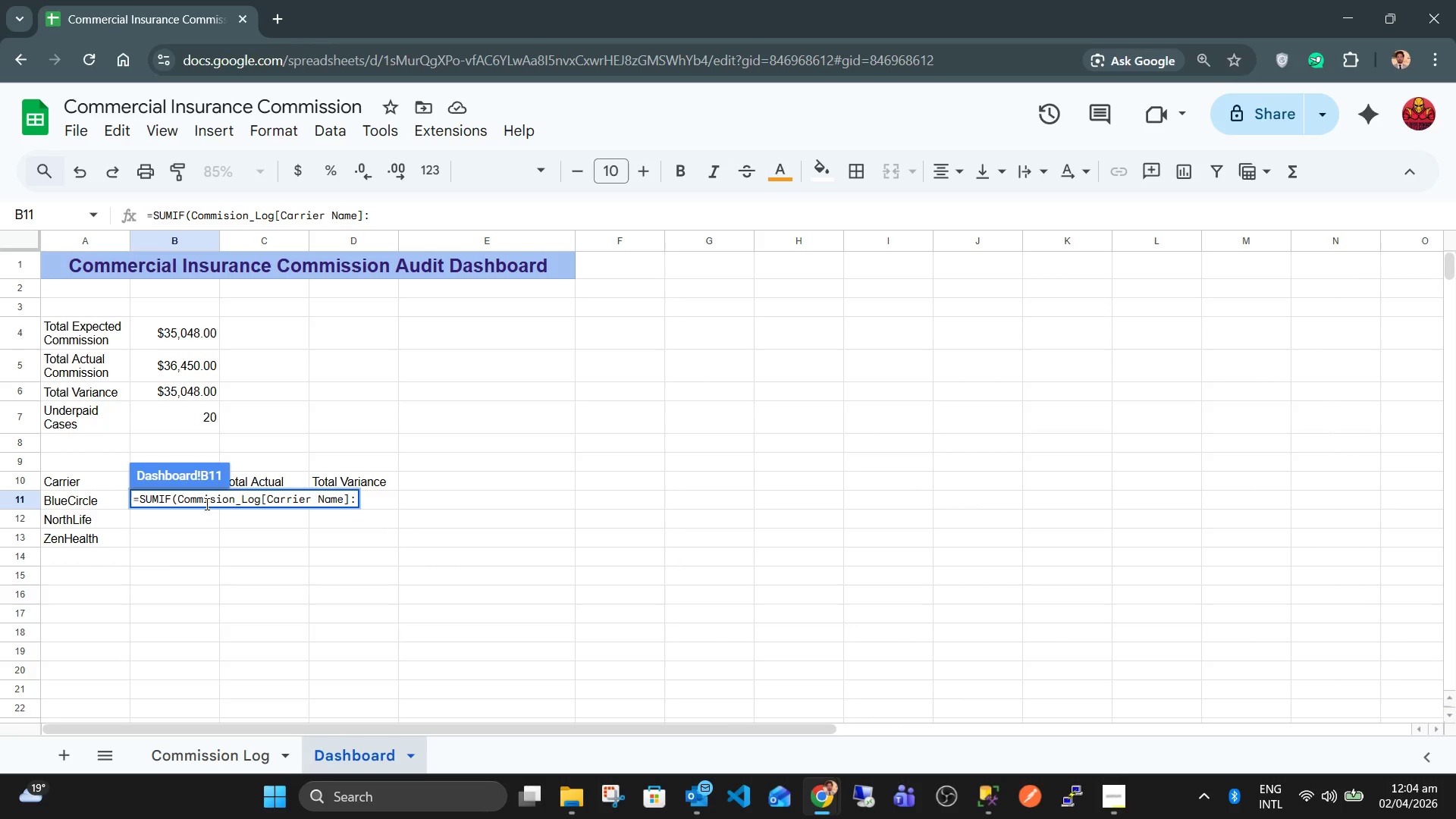 
key(Shift+B)
 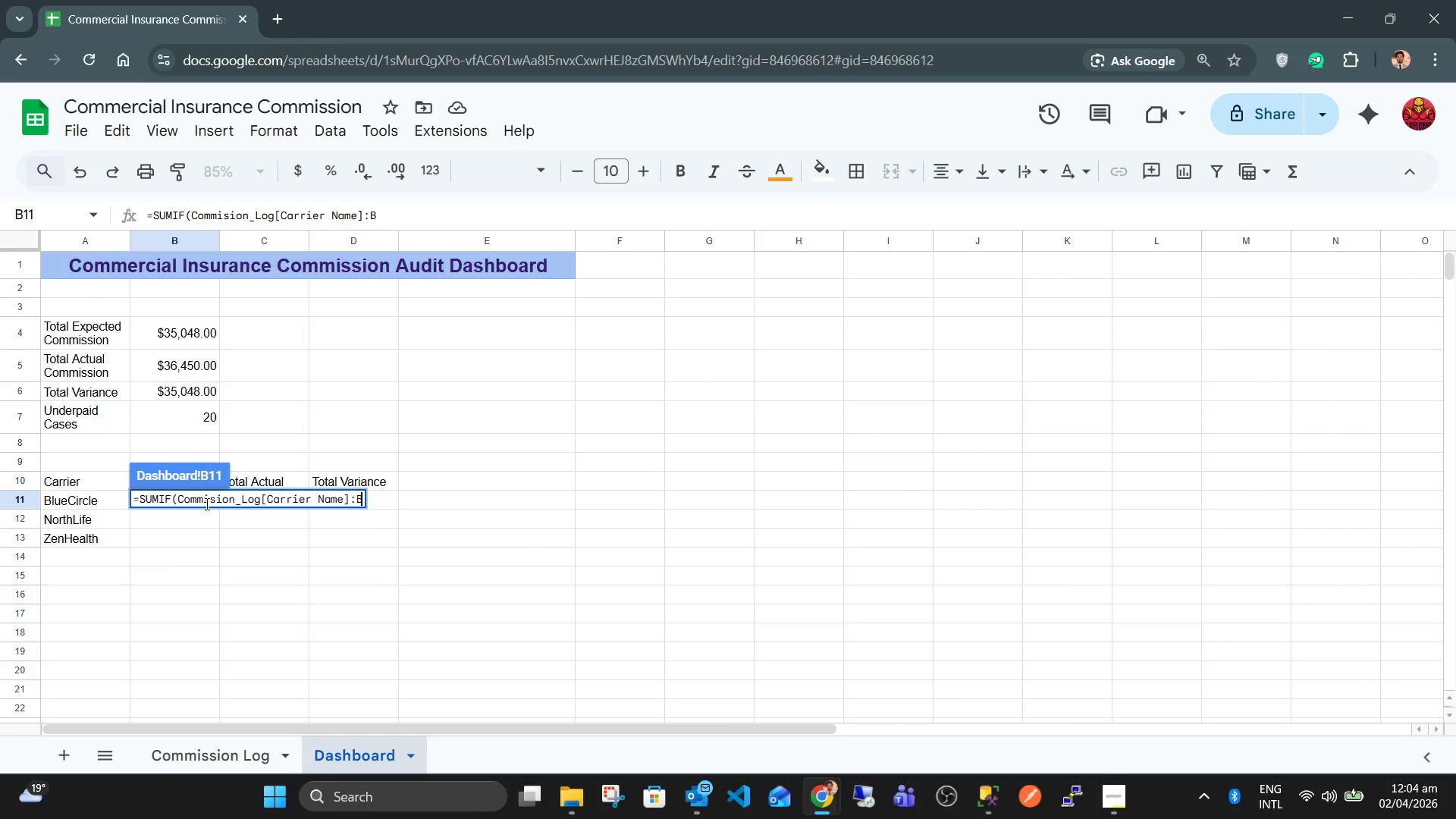 
key(Backspace)
 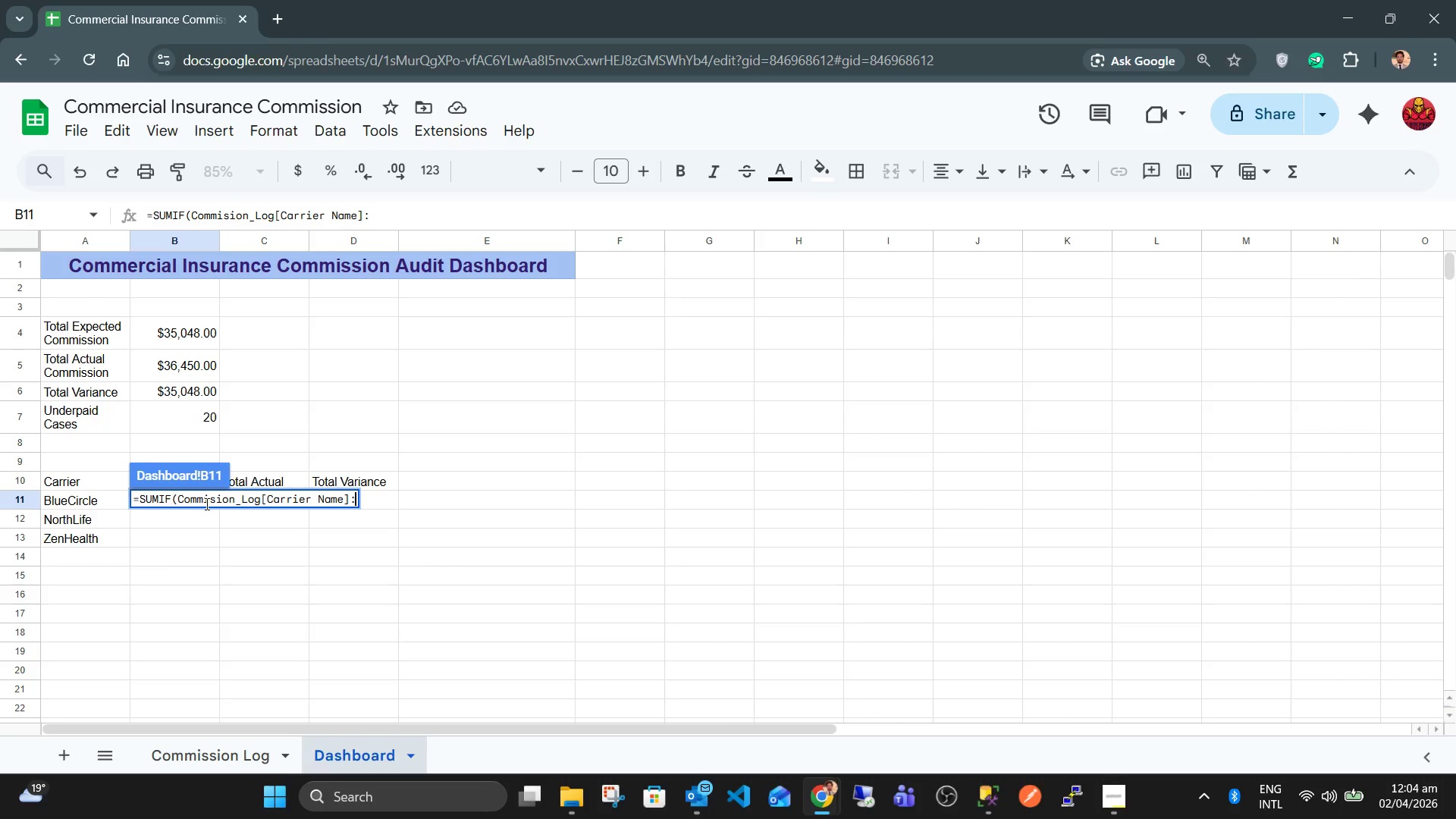 
type(B, A11)
 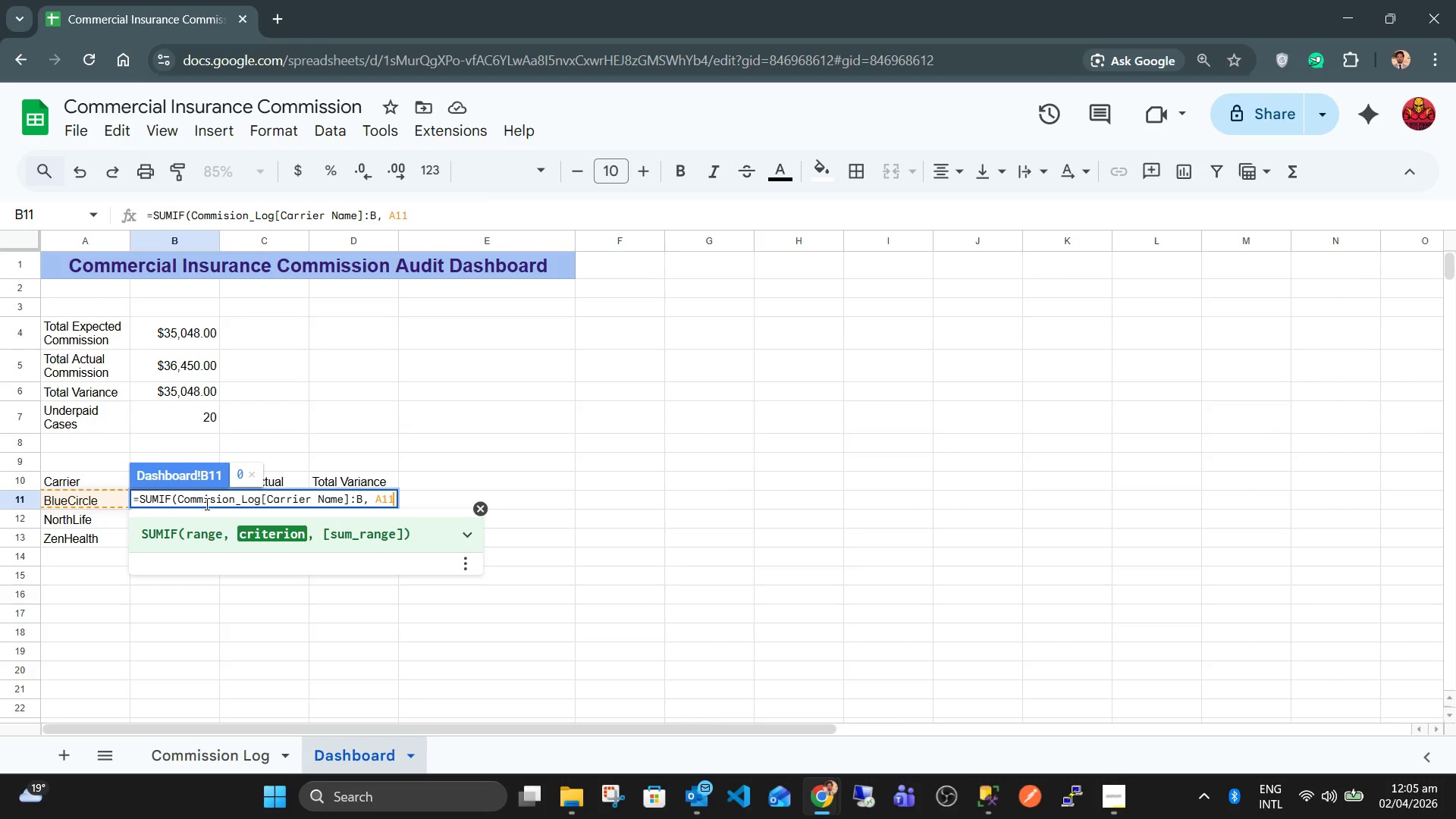 
wait(7.64)
 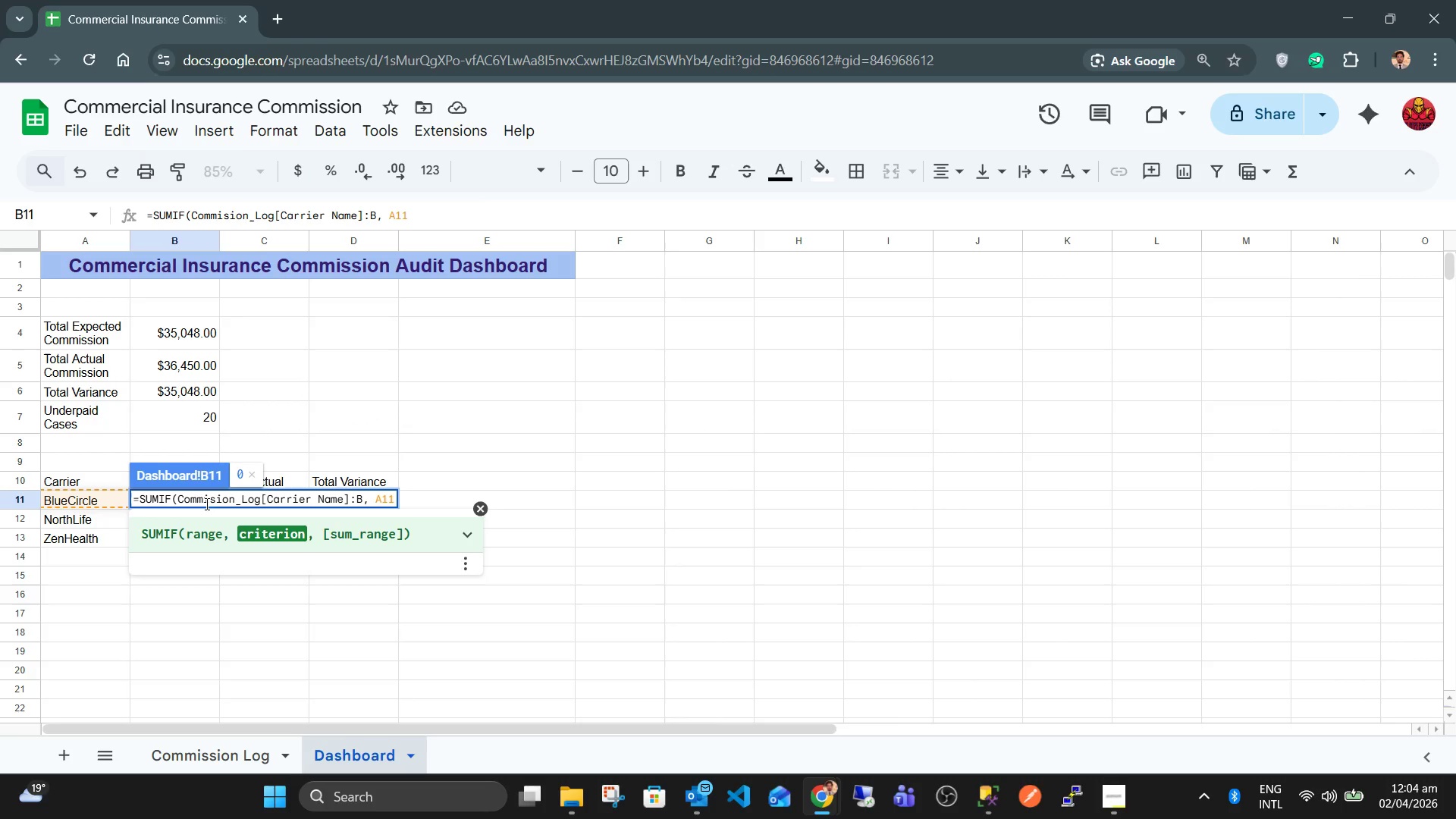 
hold_key(key=Backspace, duration=0.88)
 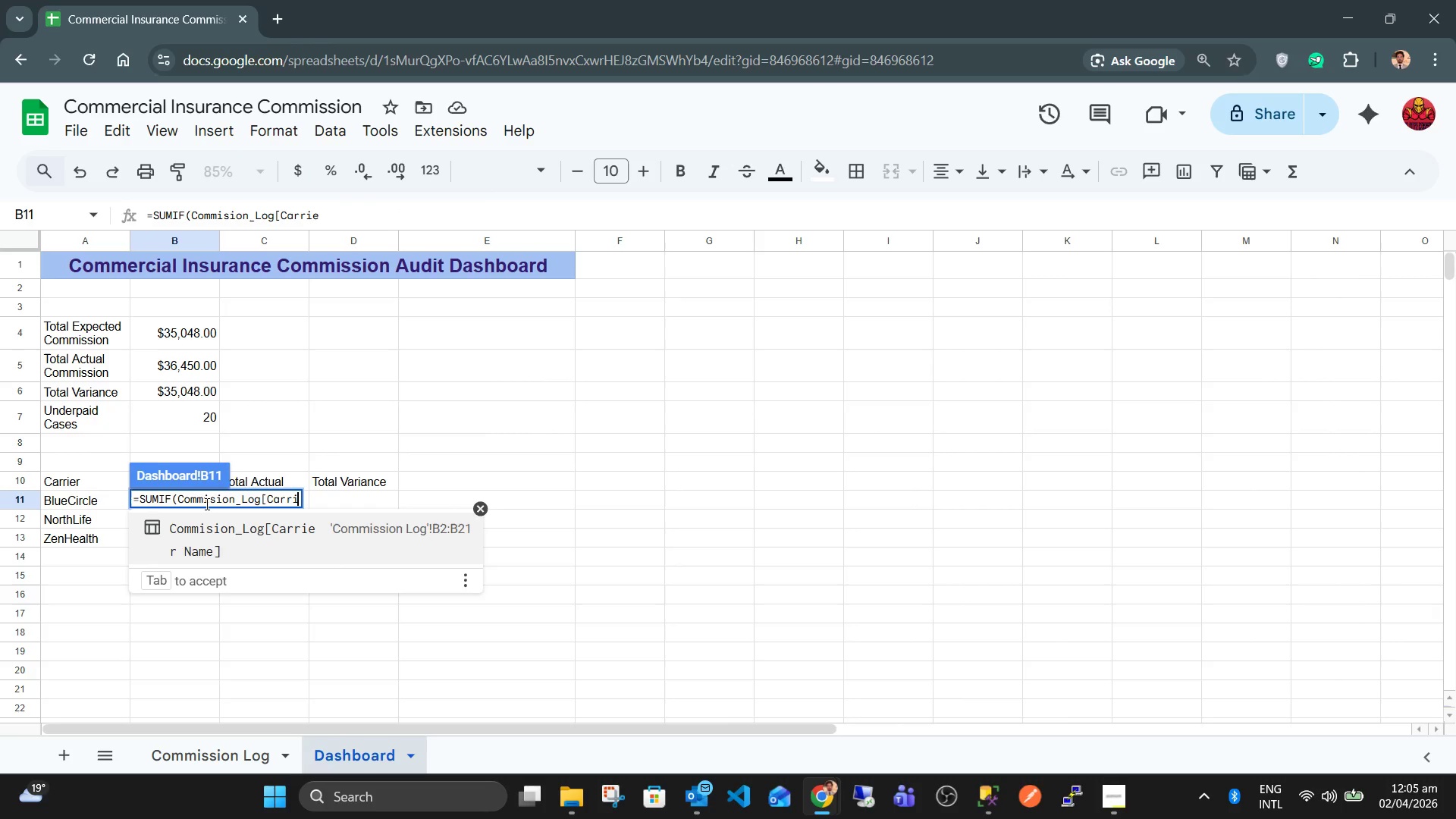 
hold_key(key=Backspace, duration=0.69)
 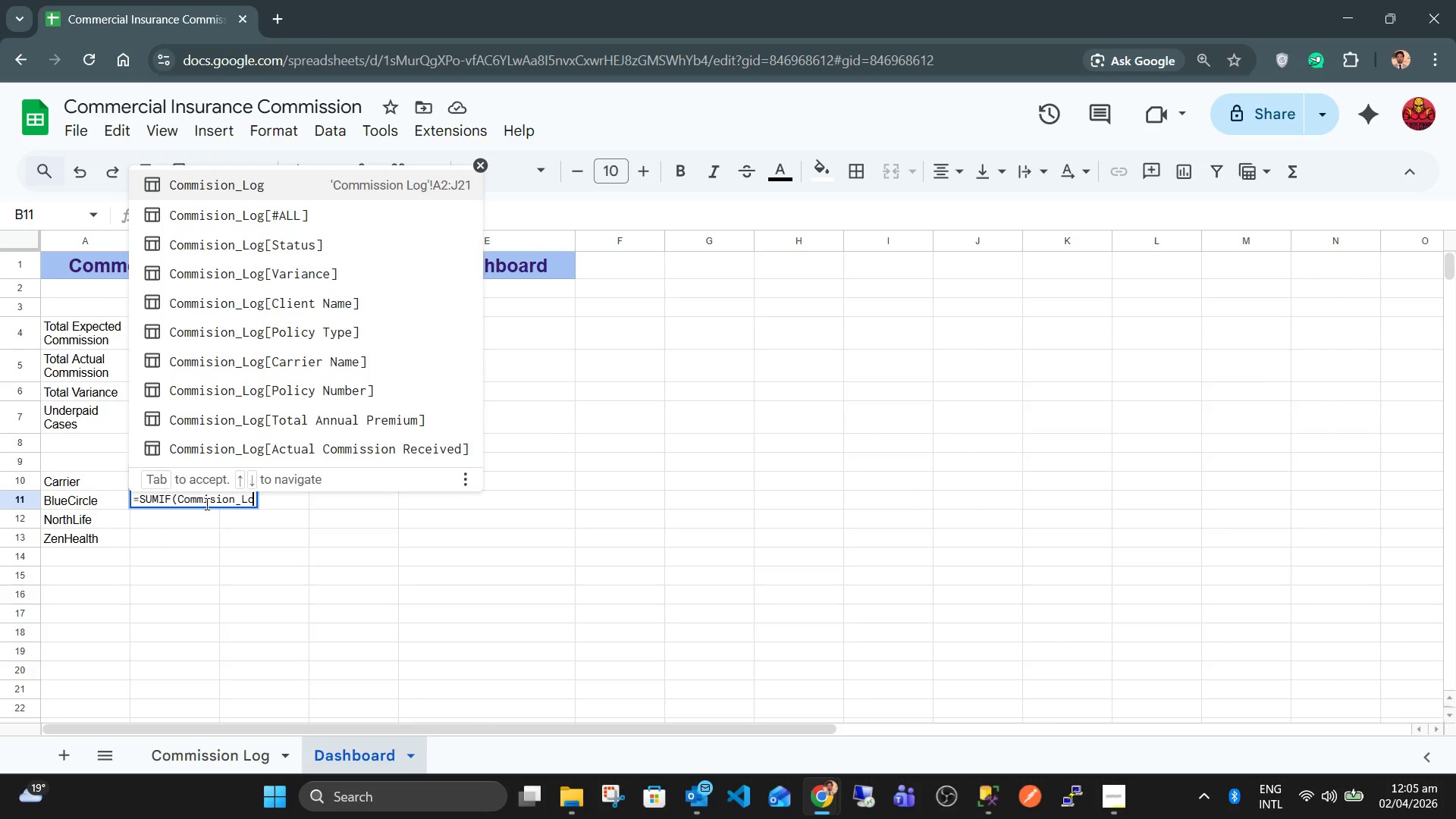 
hold_key(key=Backspace, duration=1.59)
 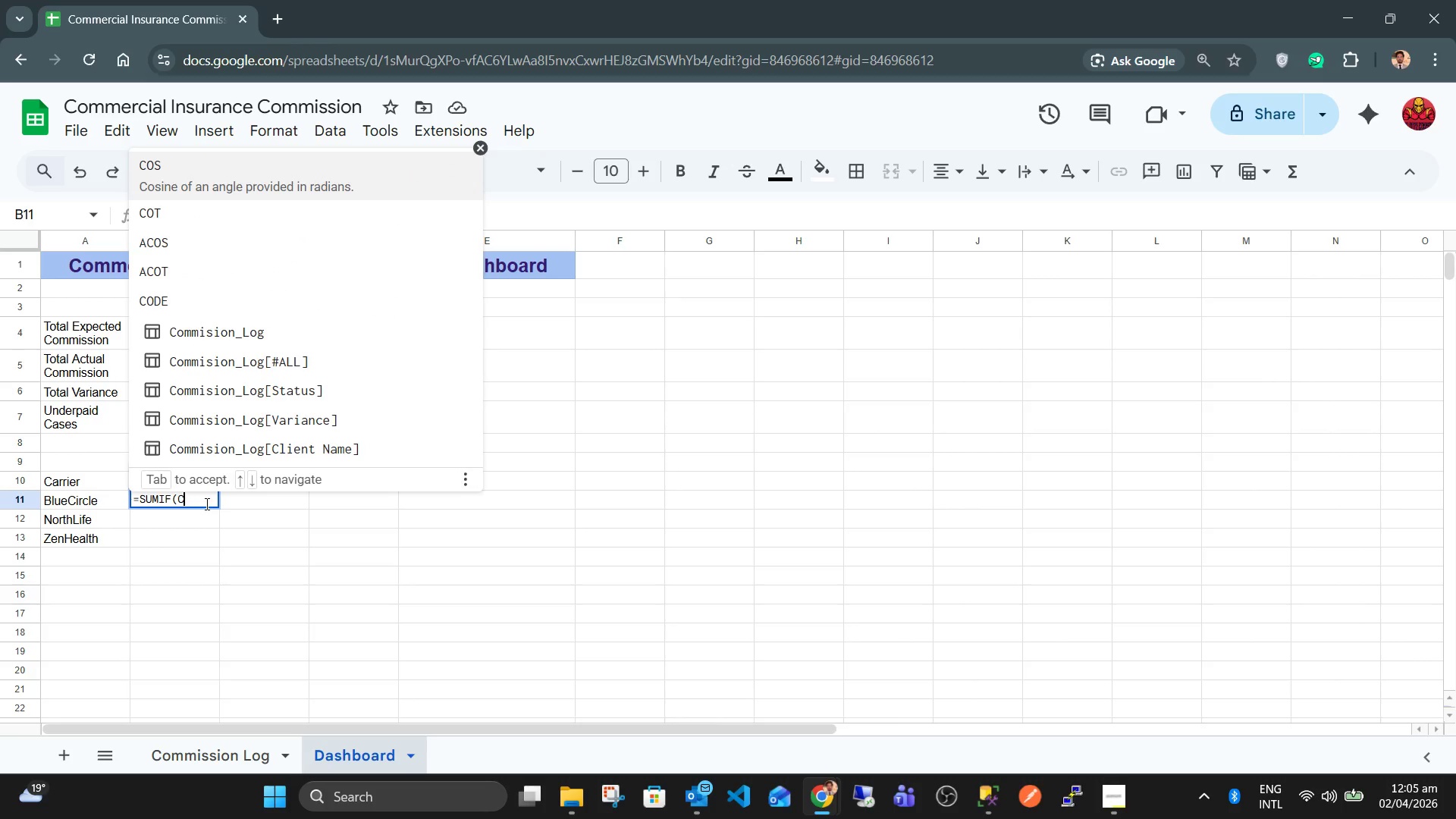 
key(Backspace)
 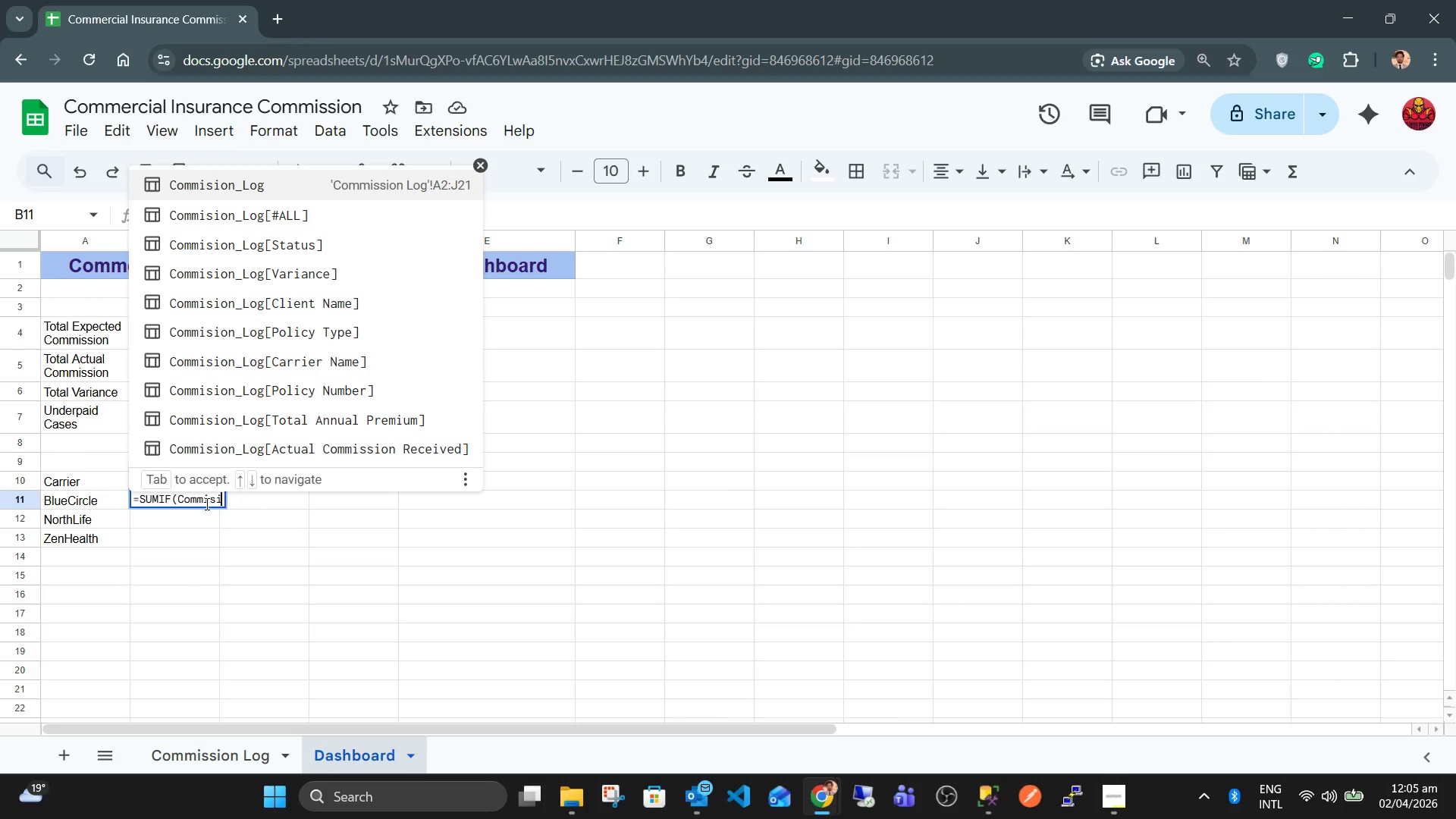 
key(Backspace)
 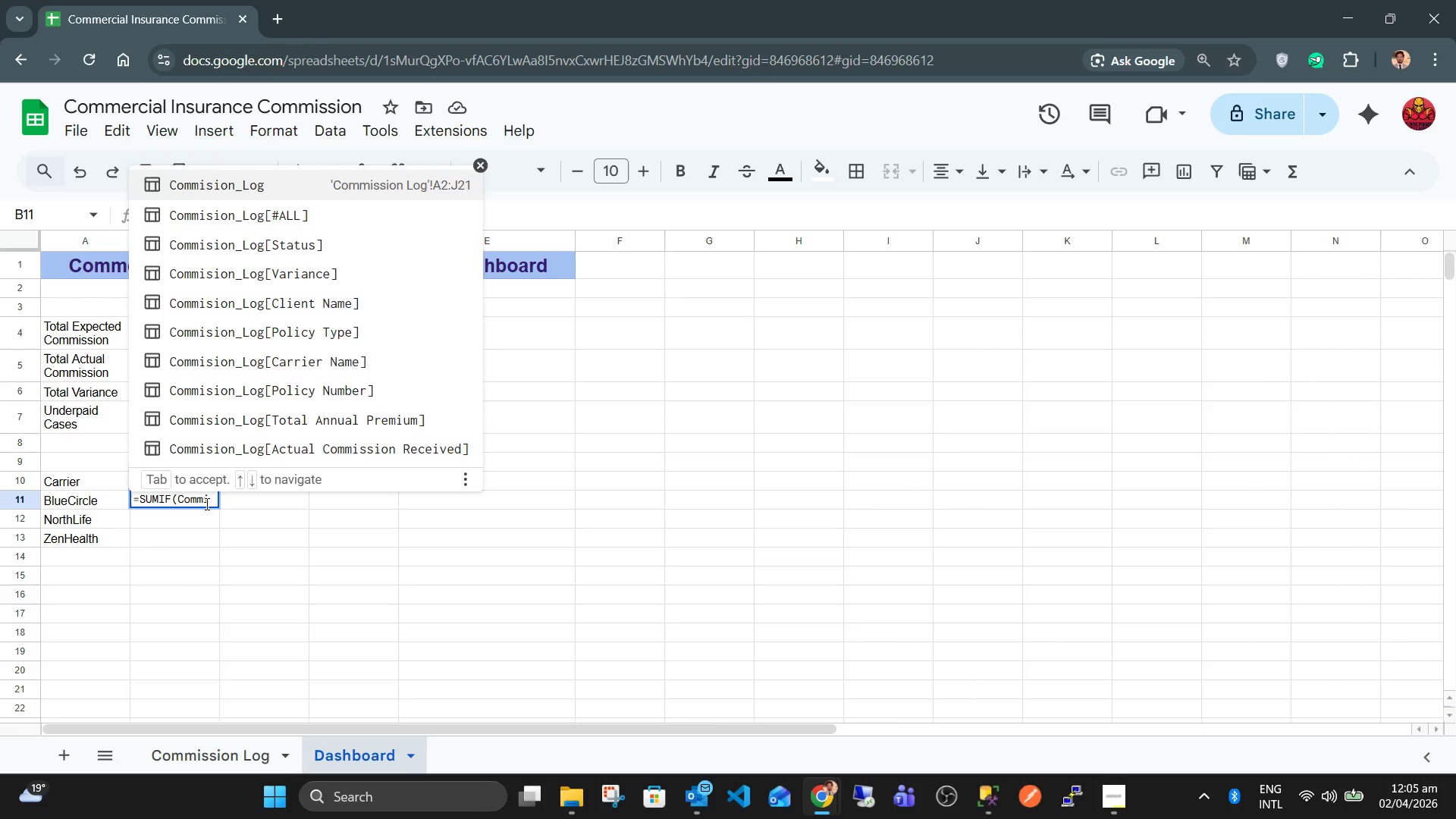 
key(Backspace)
 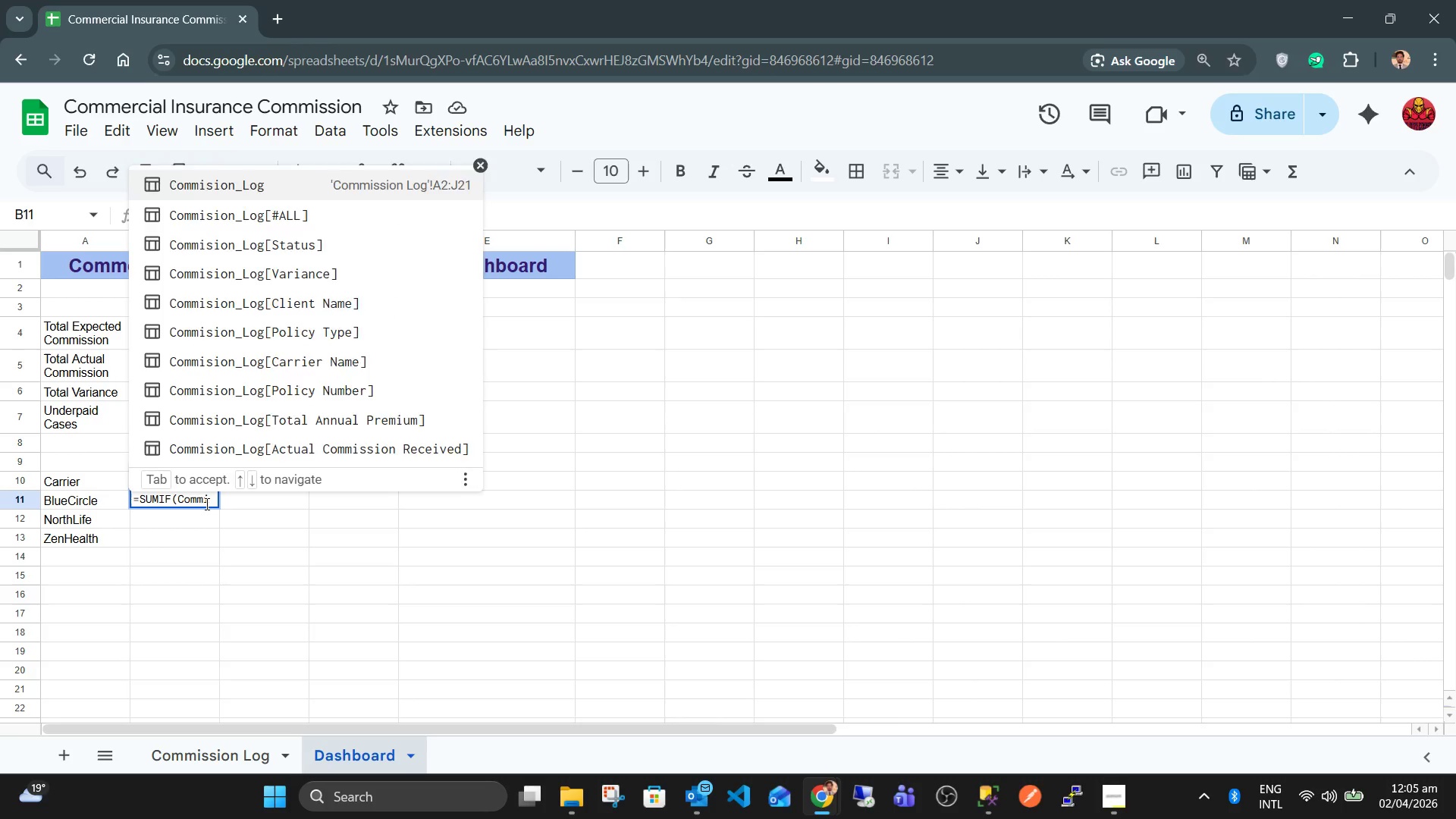 
key(Backspace)
 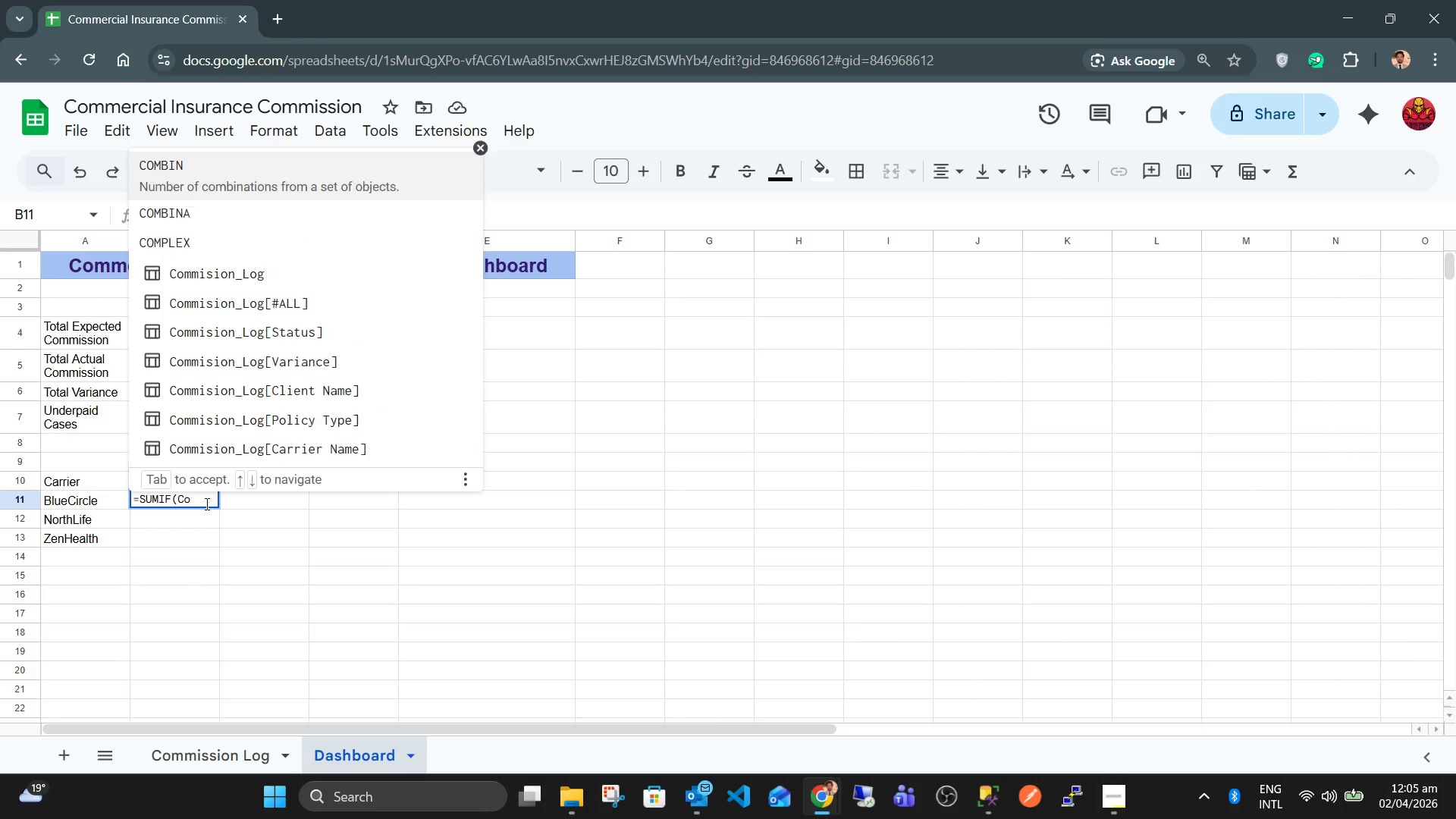 
key(Backspace)
 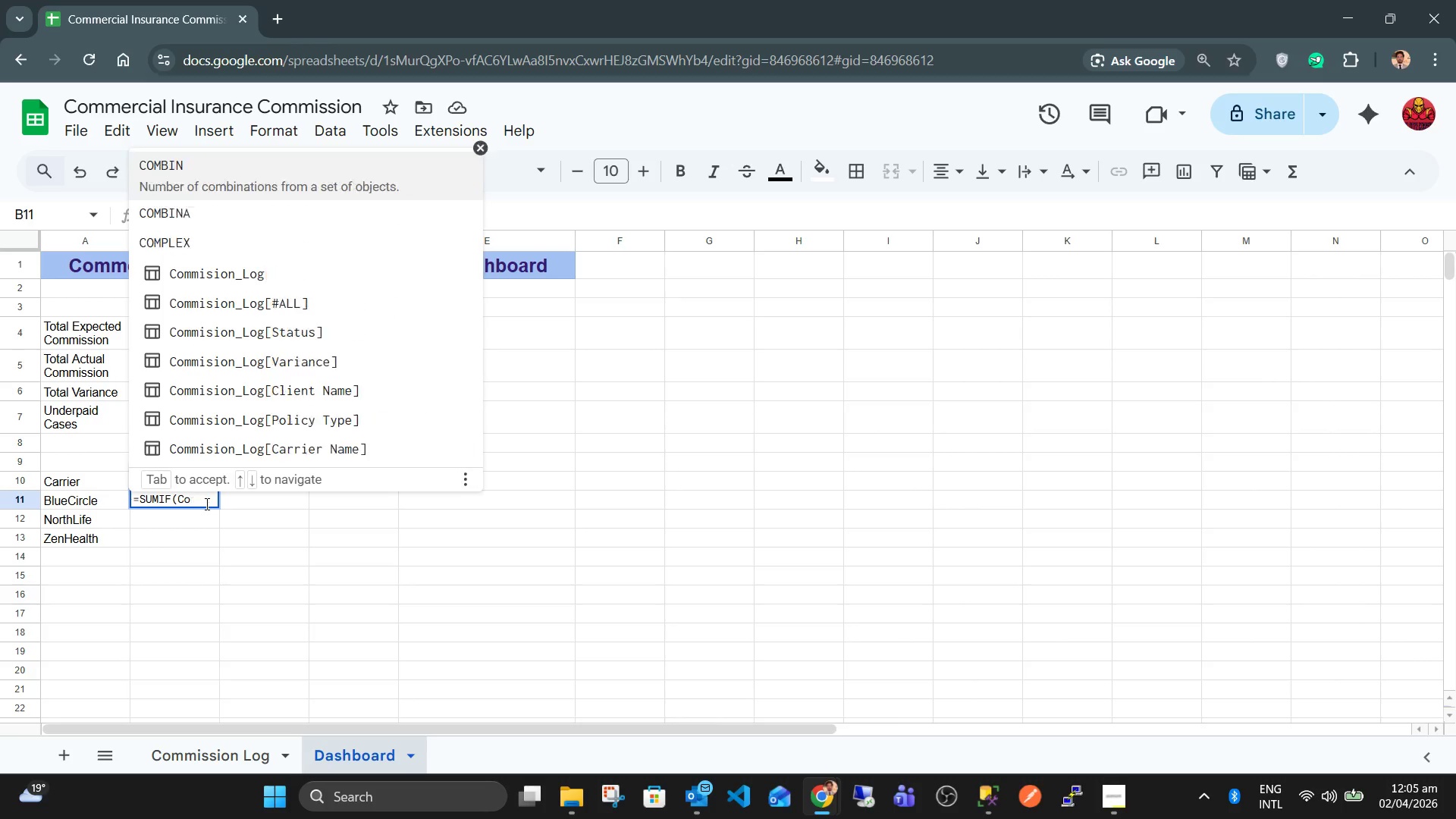 
key(Backspace)
 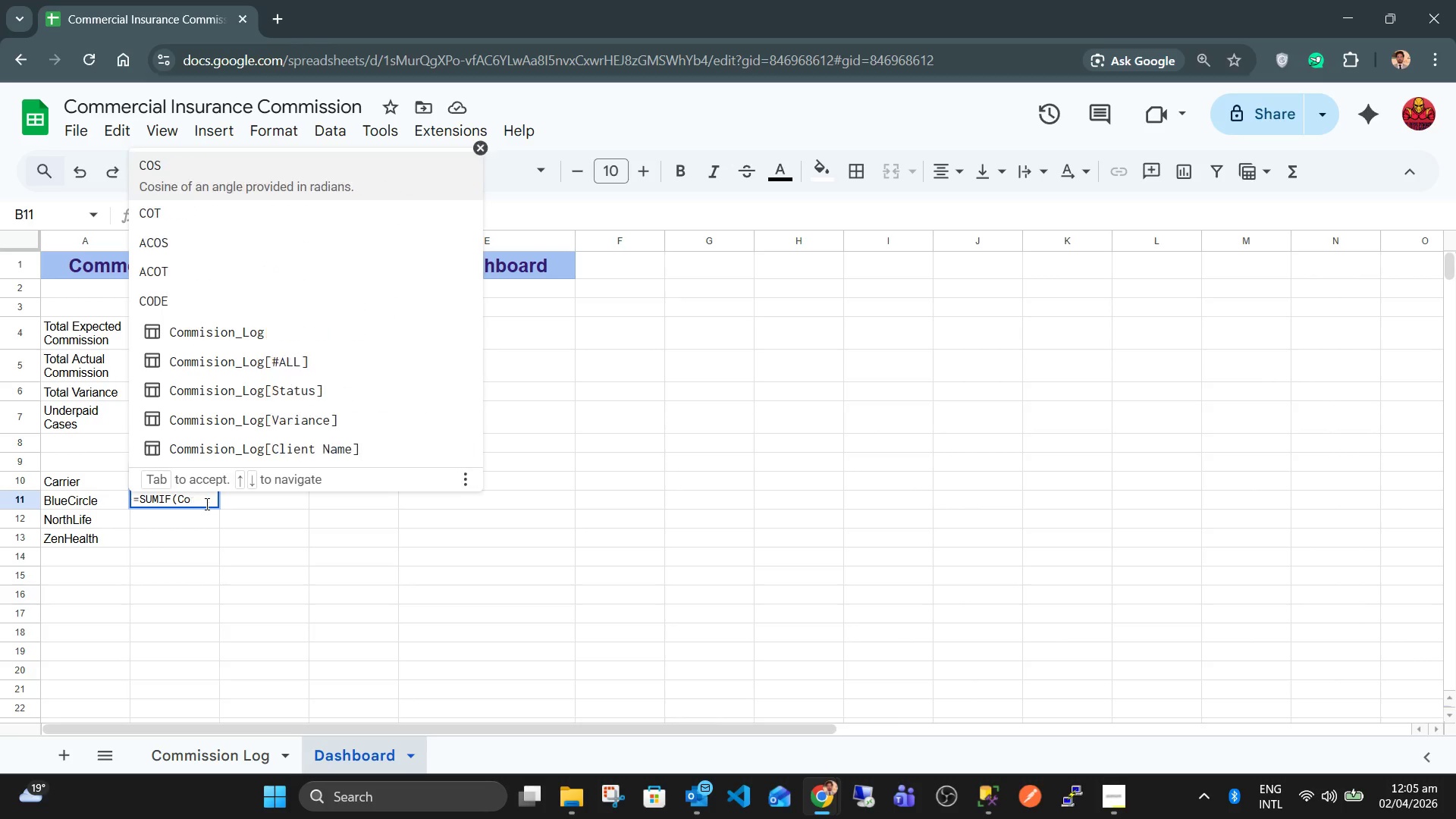 
key(Backspace)
 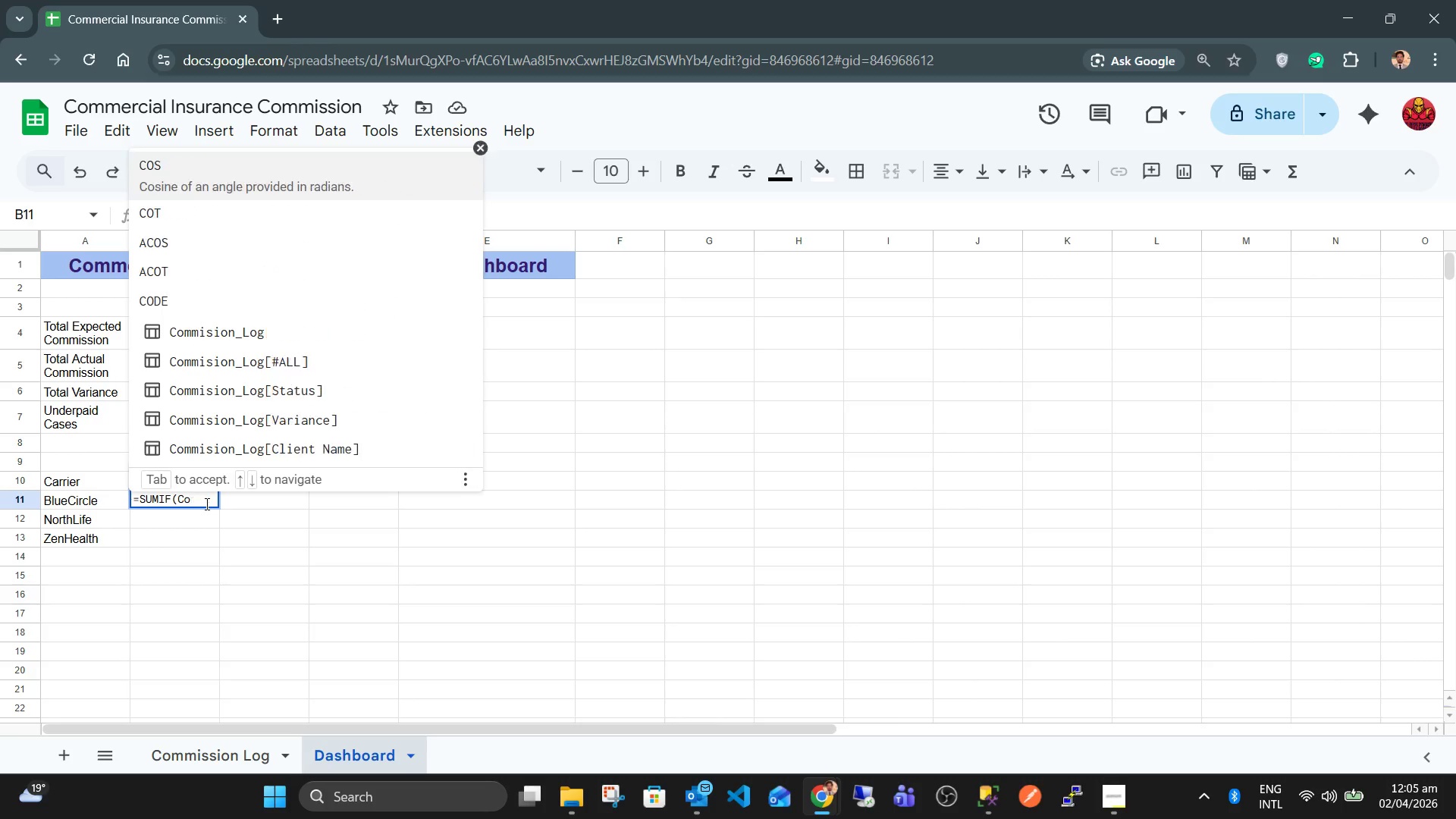 
key(Backspace)
 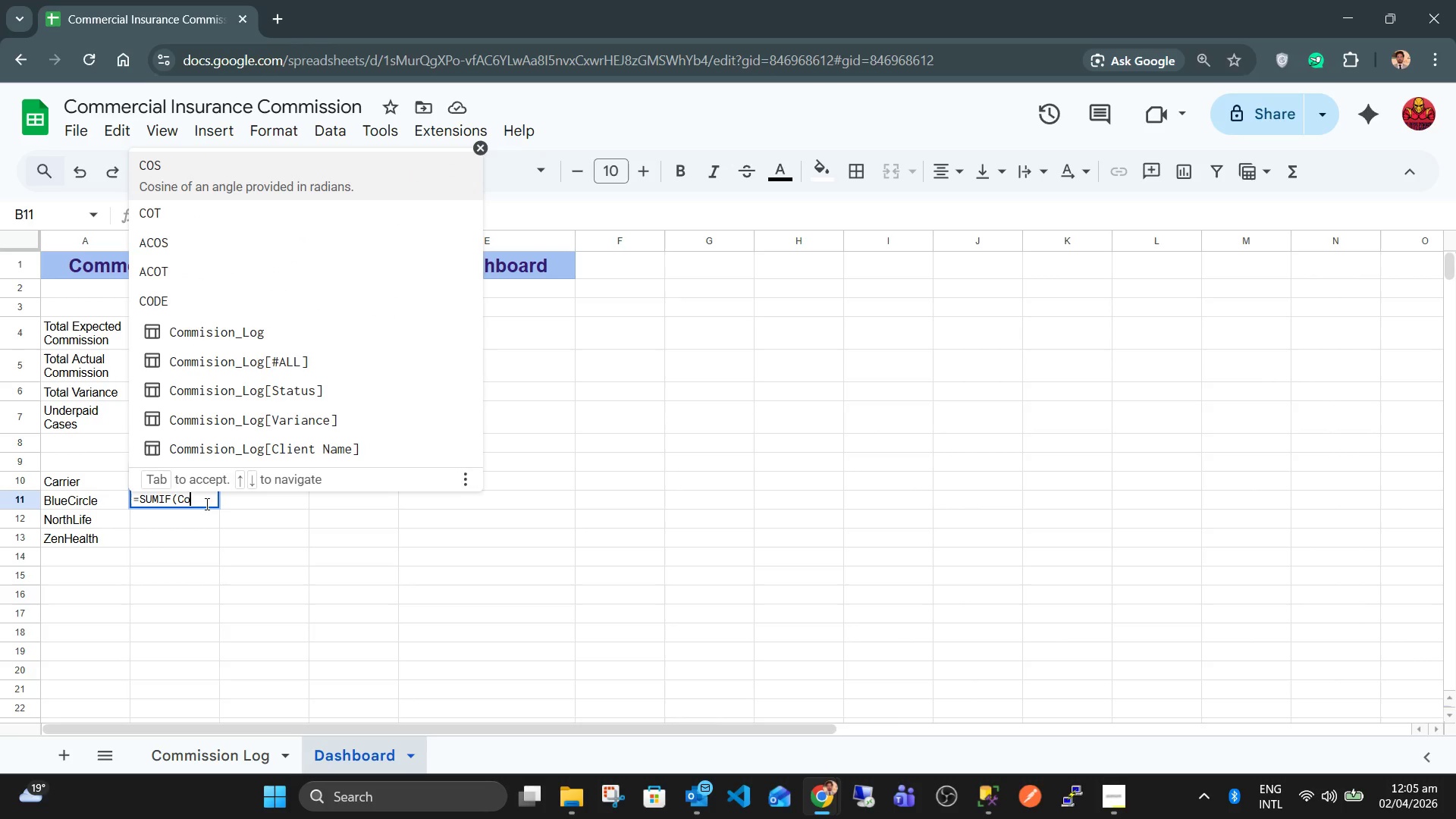 
key(Backspace)
 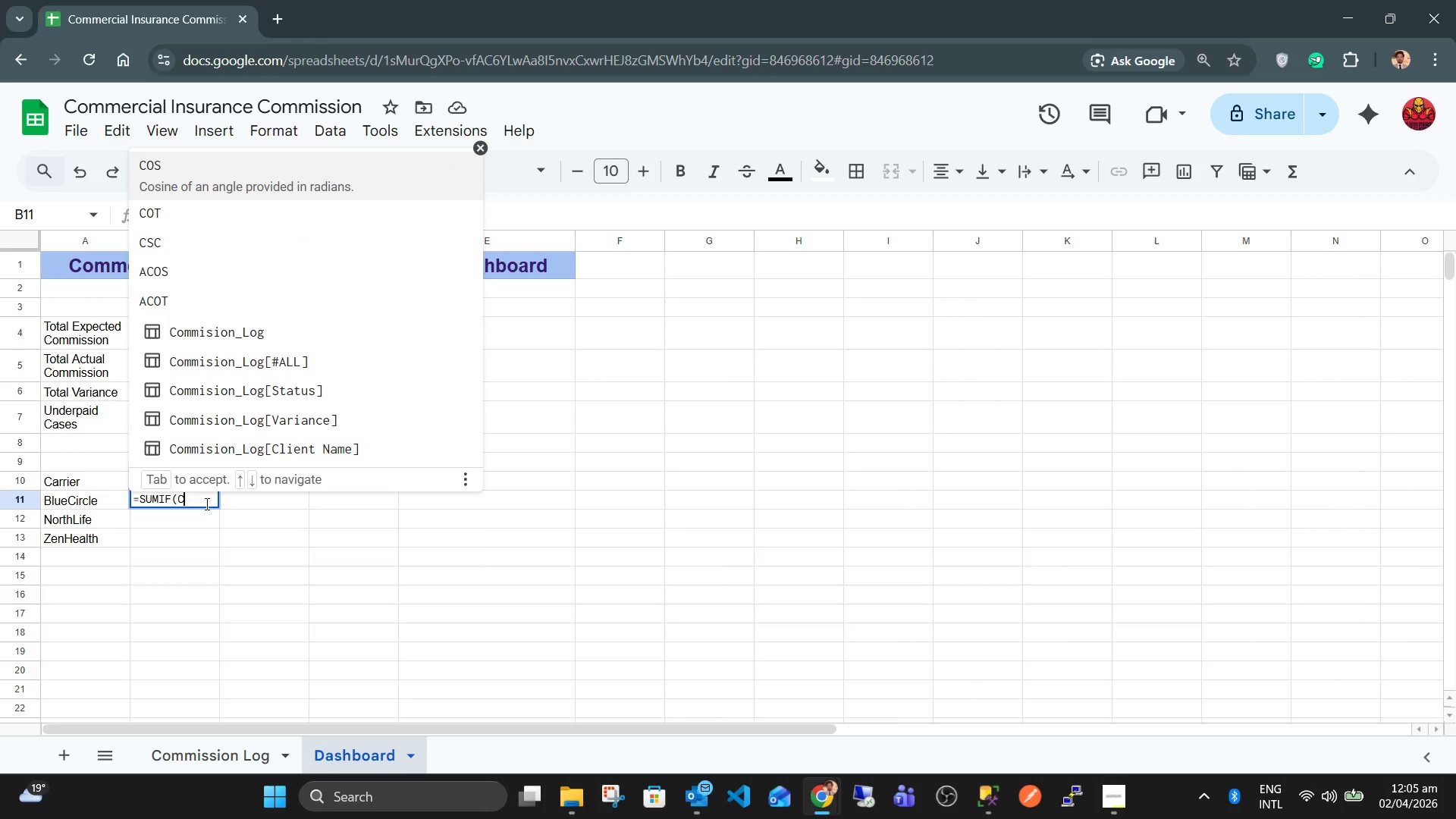 
key(Backspace)
 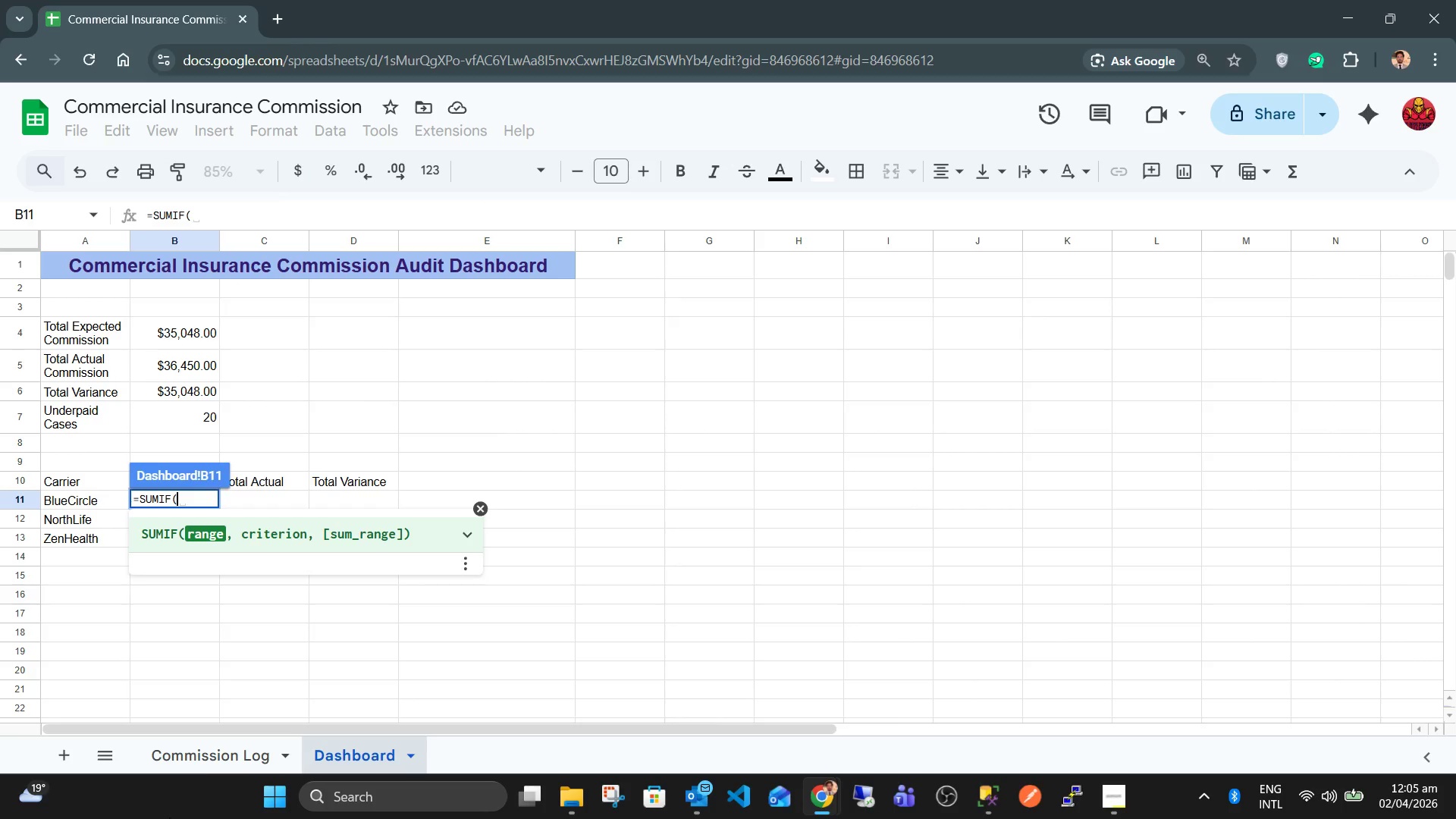 
left_click([199, 761])
 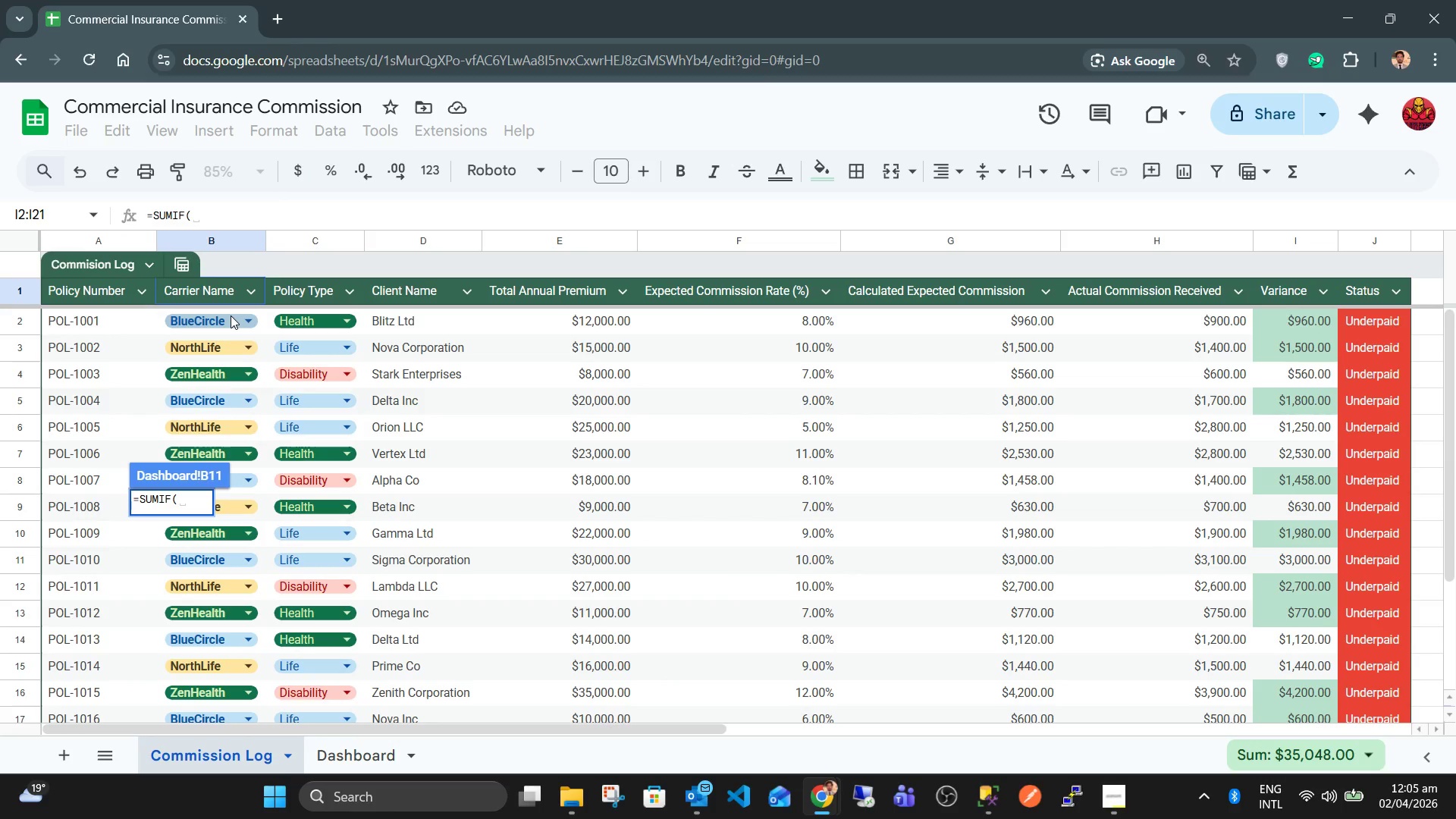 
left_click([231, 315])
 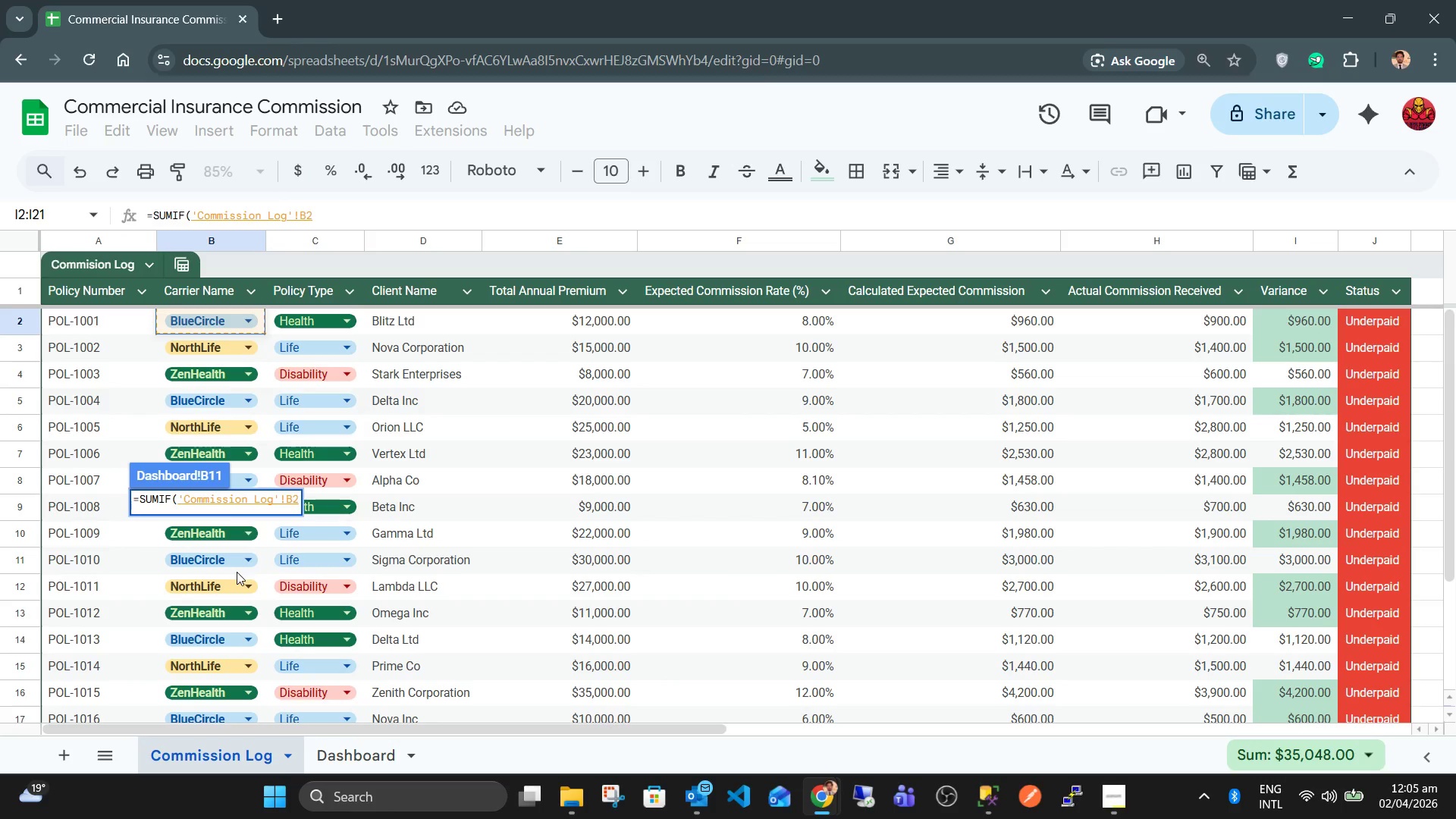 
scroll: coordinate [237, 572], scroll_direction: down, amount: 1.0
 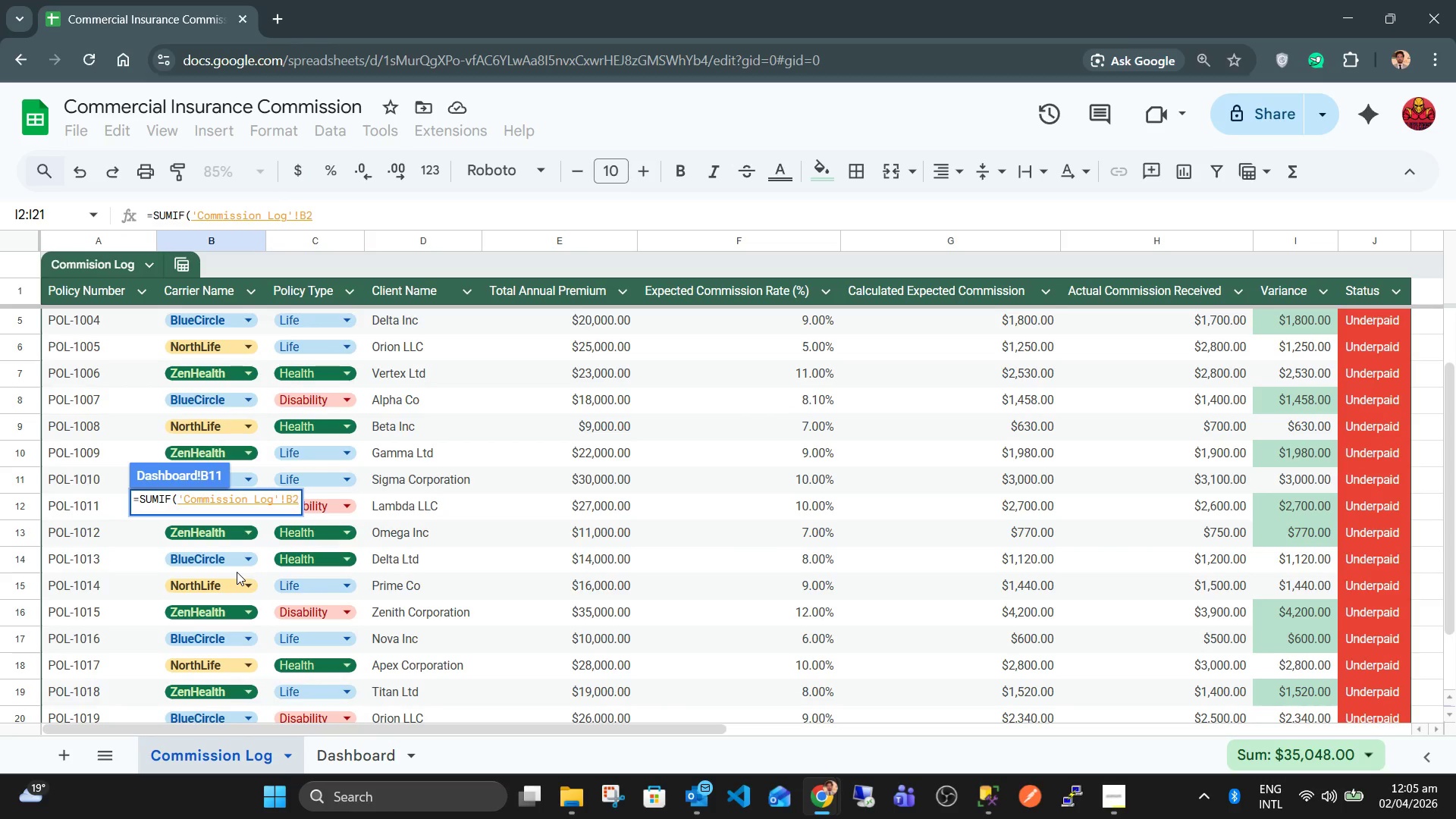 
scroll: coordinate [237, 572], scroll_direction: up, amount: 1.0
 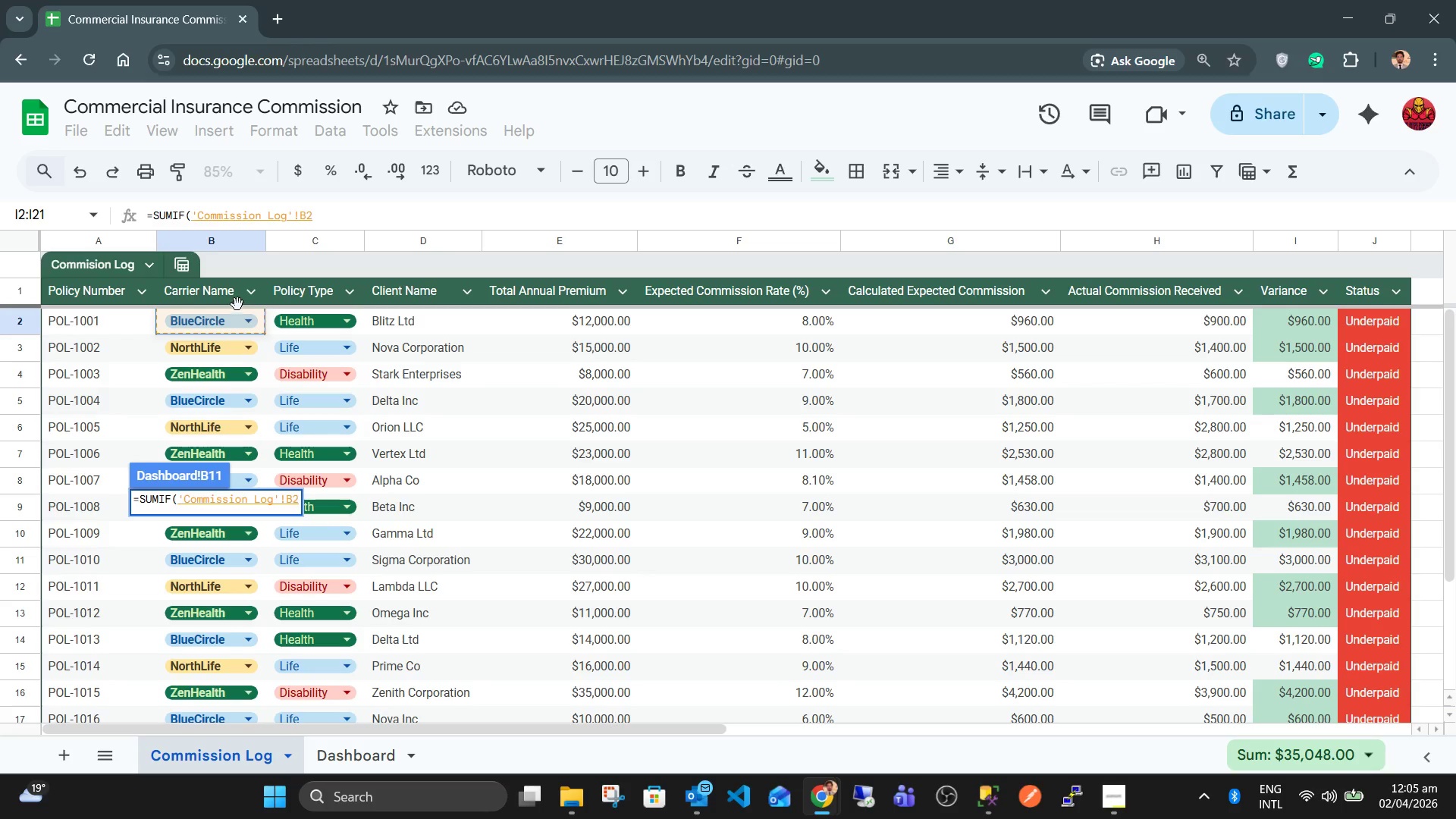 
left_click([218, 297])
 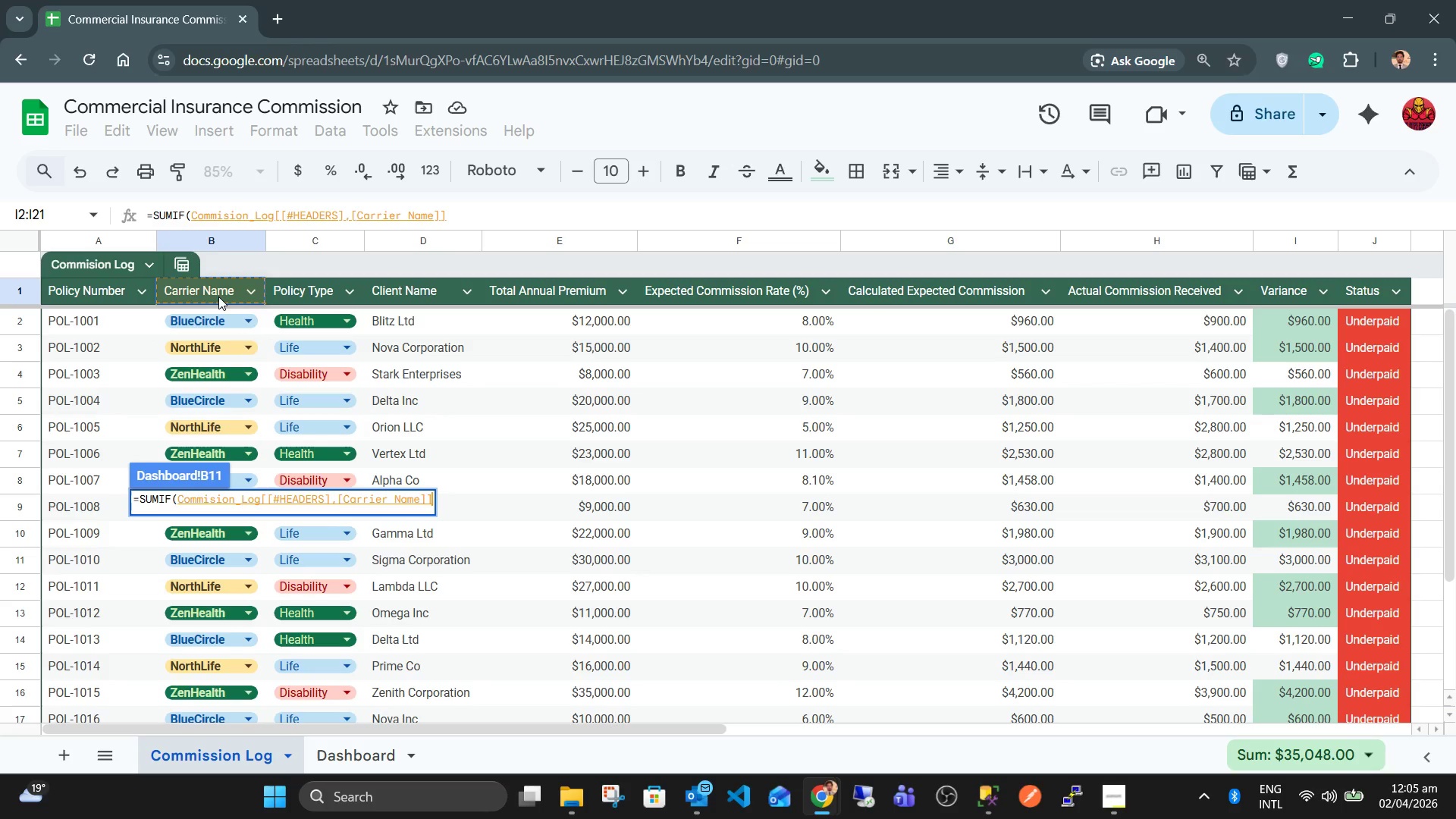 
mouse_move([214, 312])
 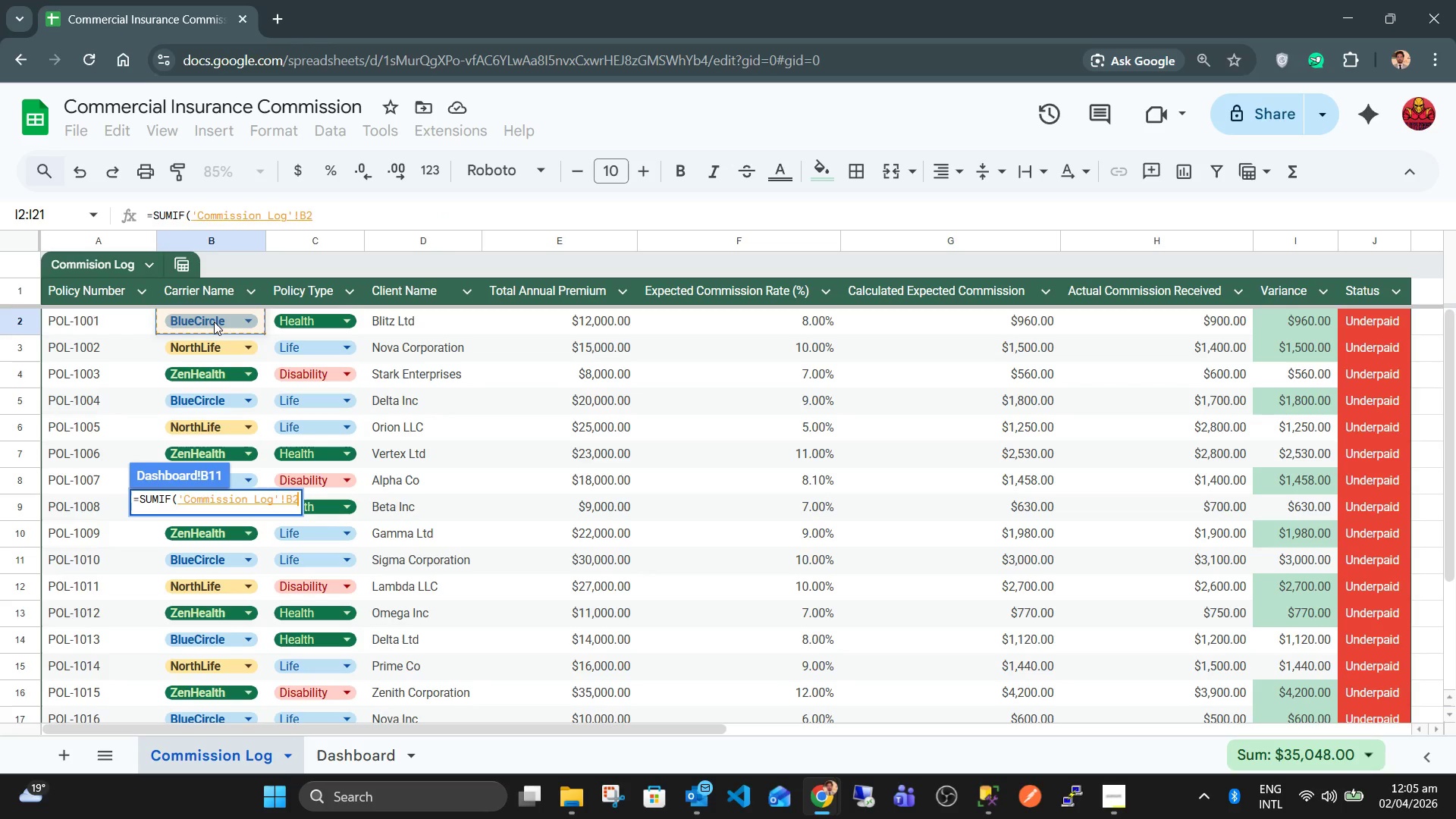 
left_click([214, 322])
 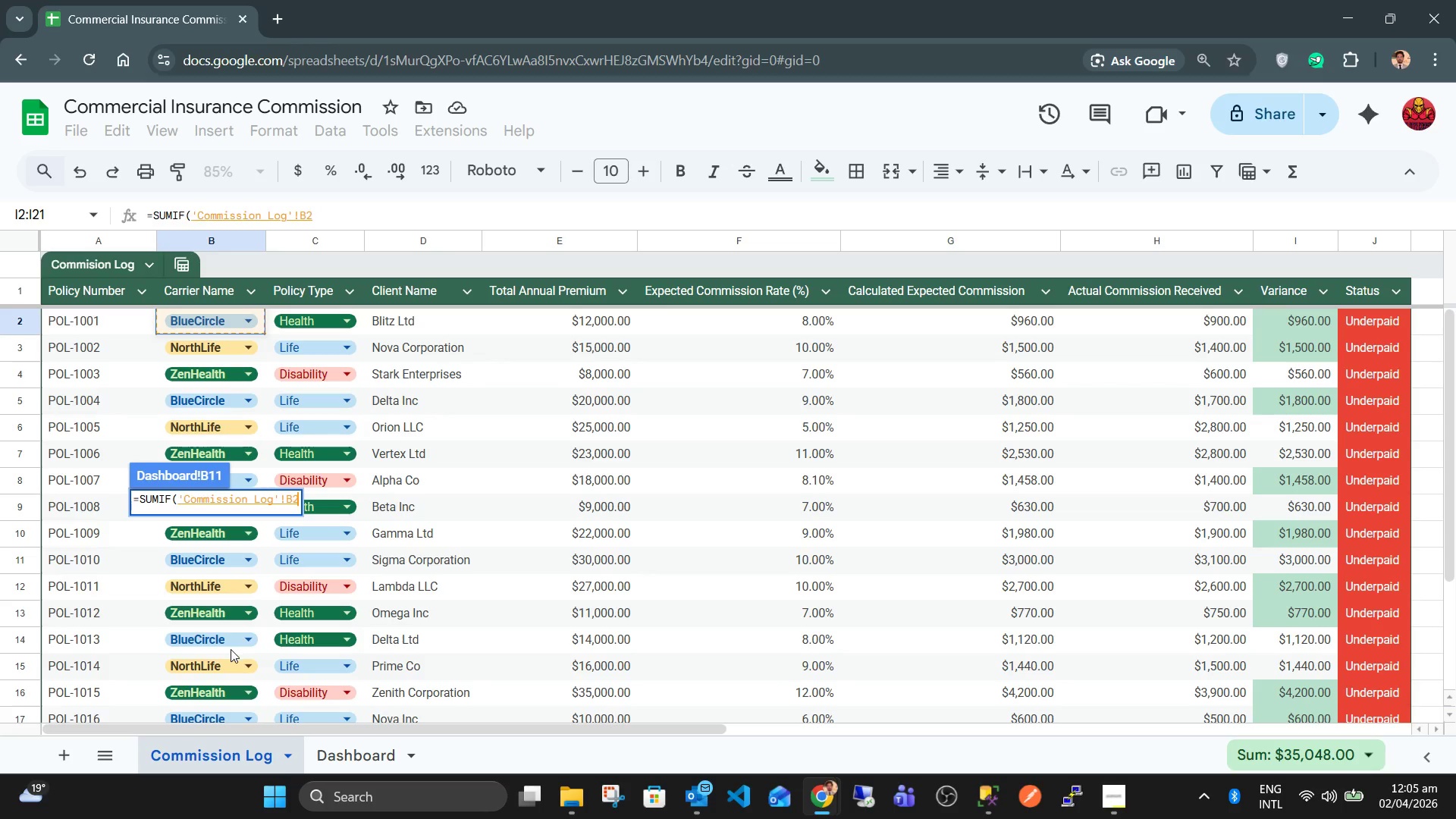 
scroll: coordinate [230, 670], scroll_direction: down, amount: 2.0
 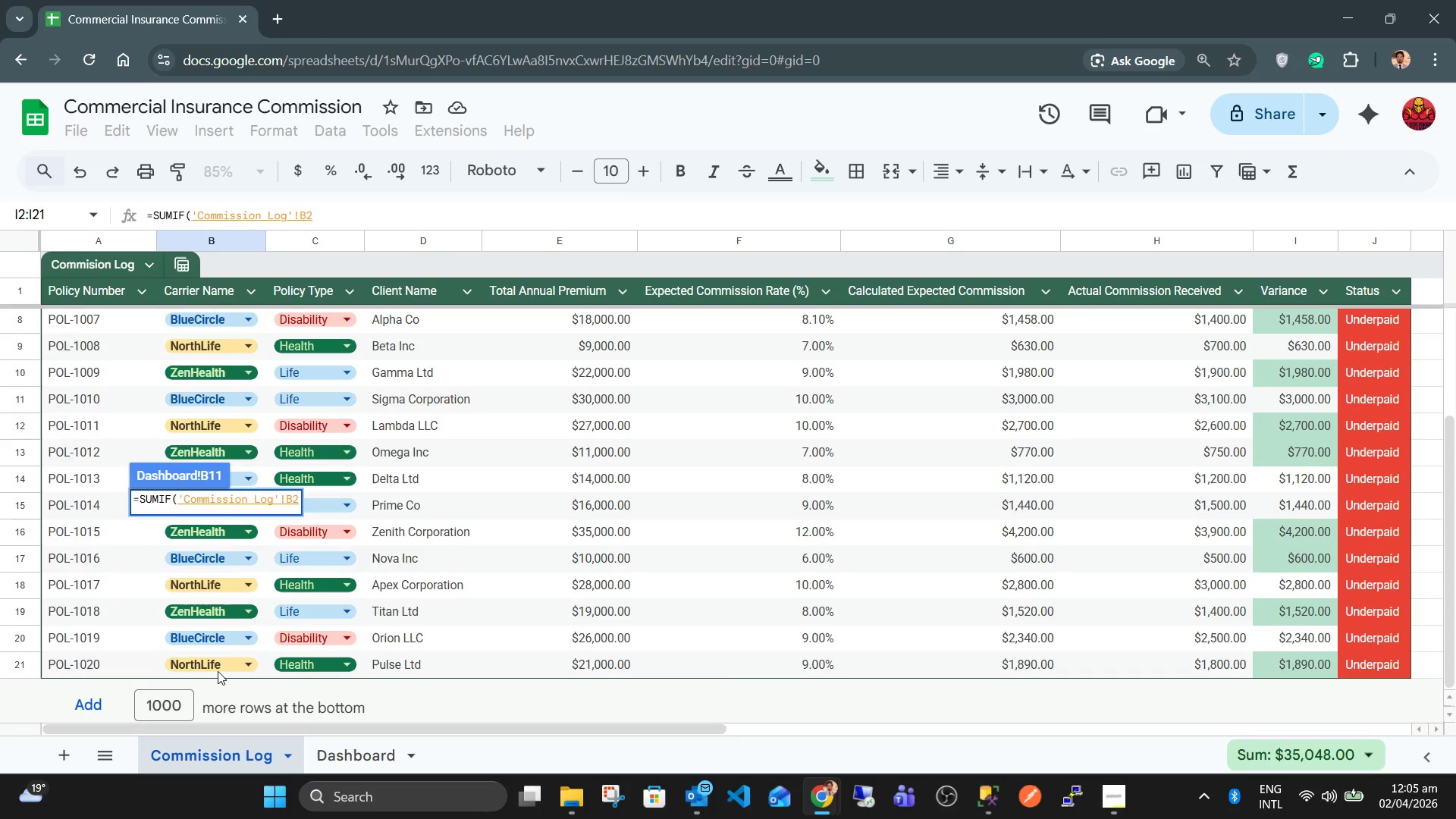 
hold_key(key=ShiftLeft, duration=0.73)
left_click([218, 664])
 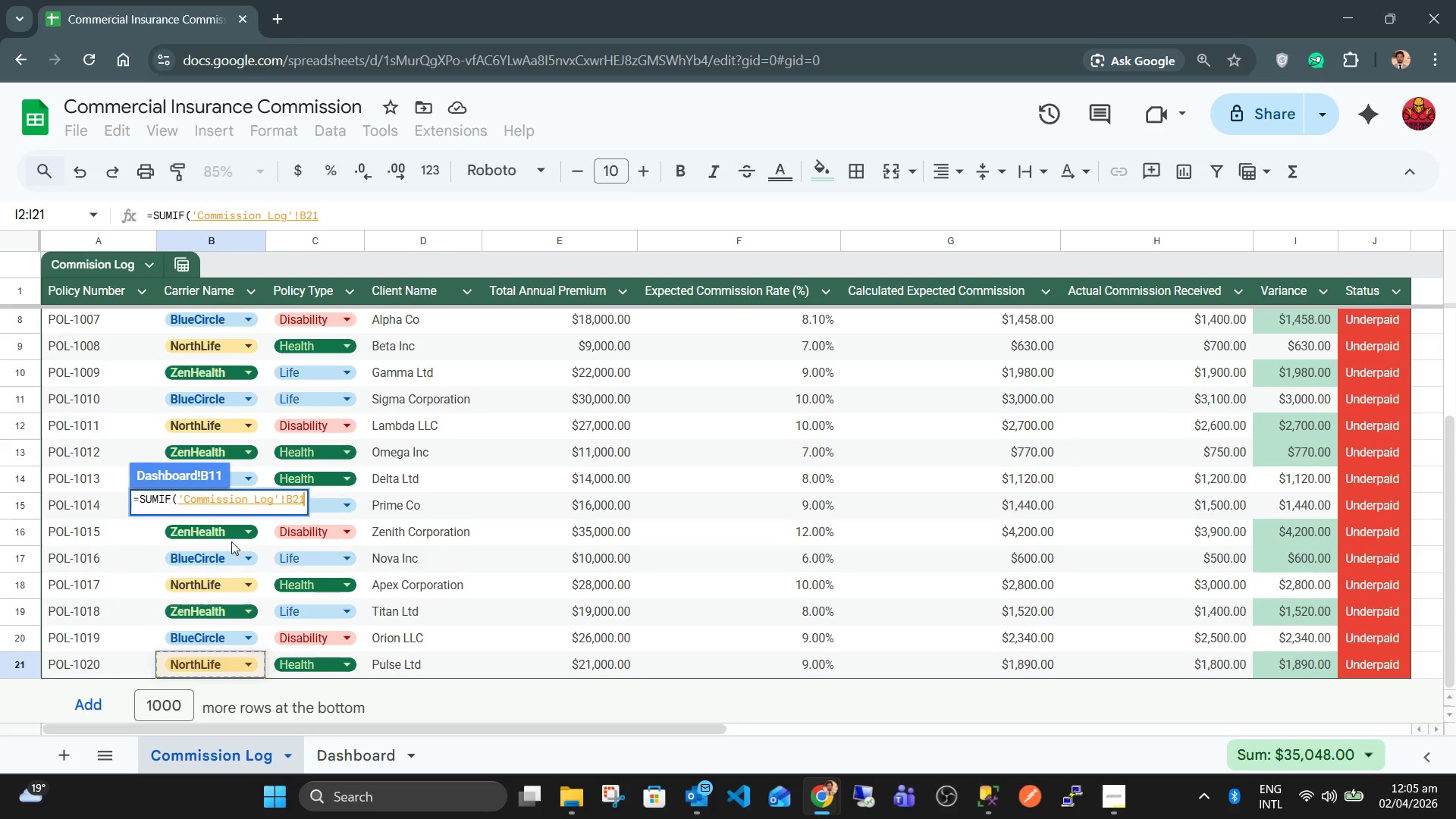 
scroll: coordinate [228, 334], scroll_direction: up, amount: 12.0
 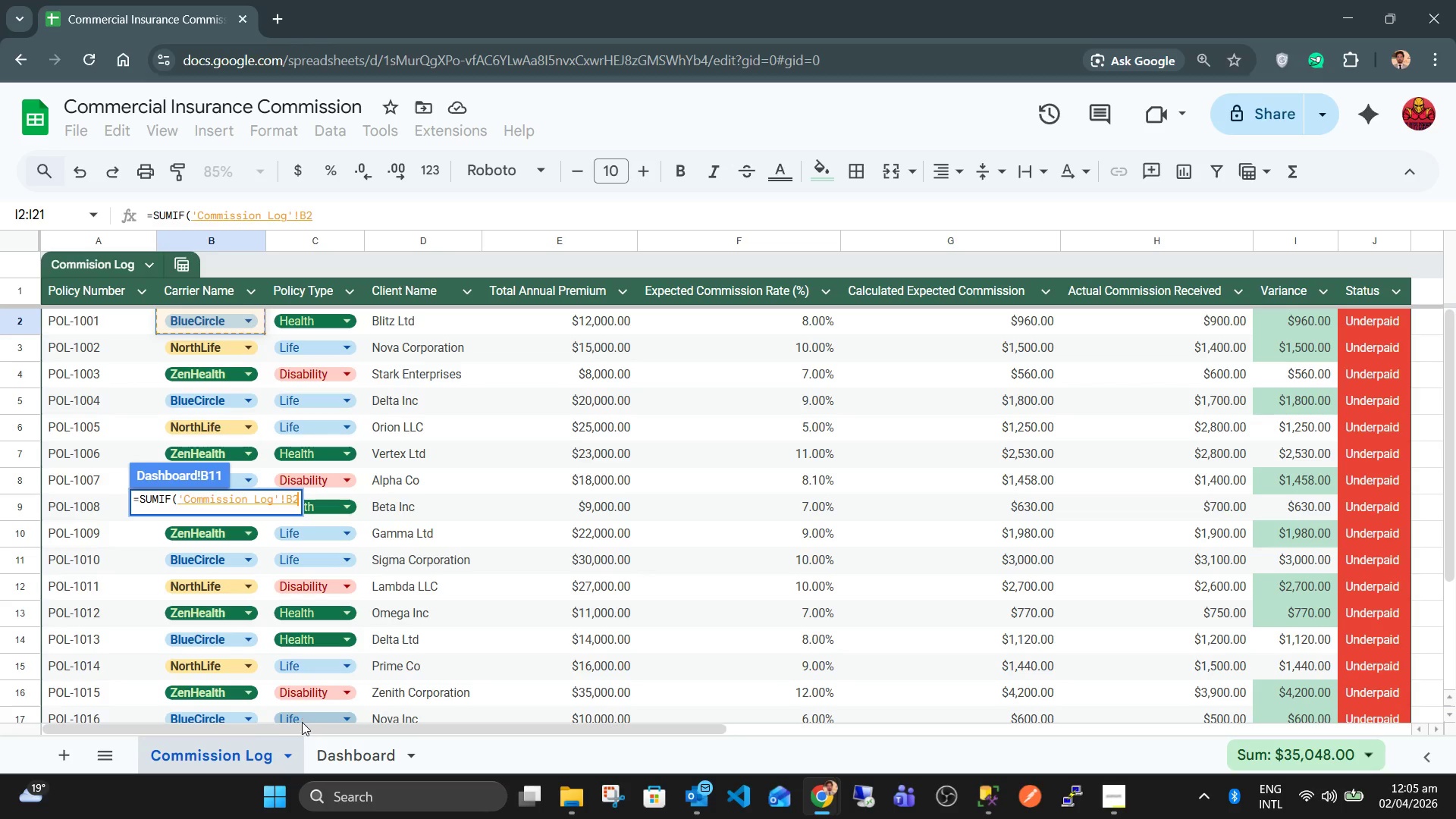 
left_click([325, 755])
 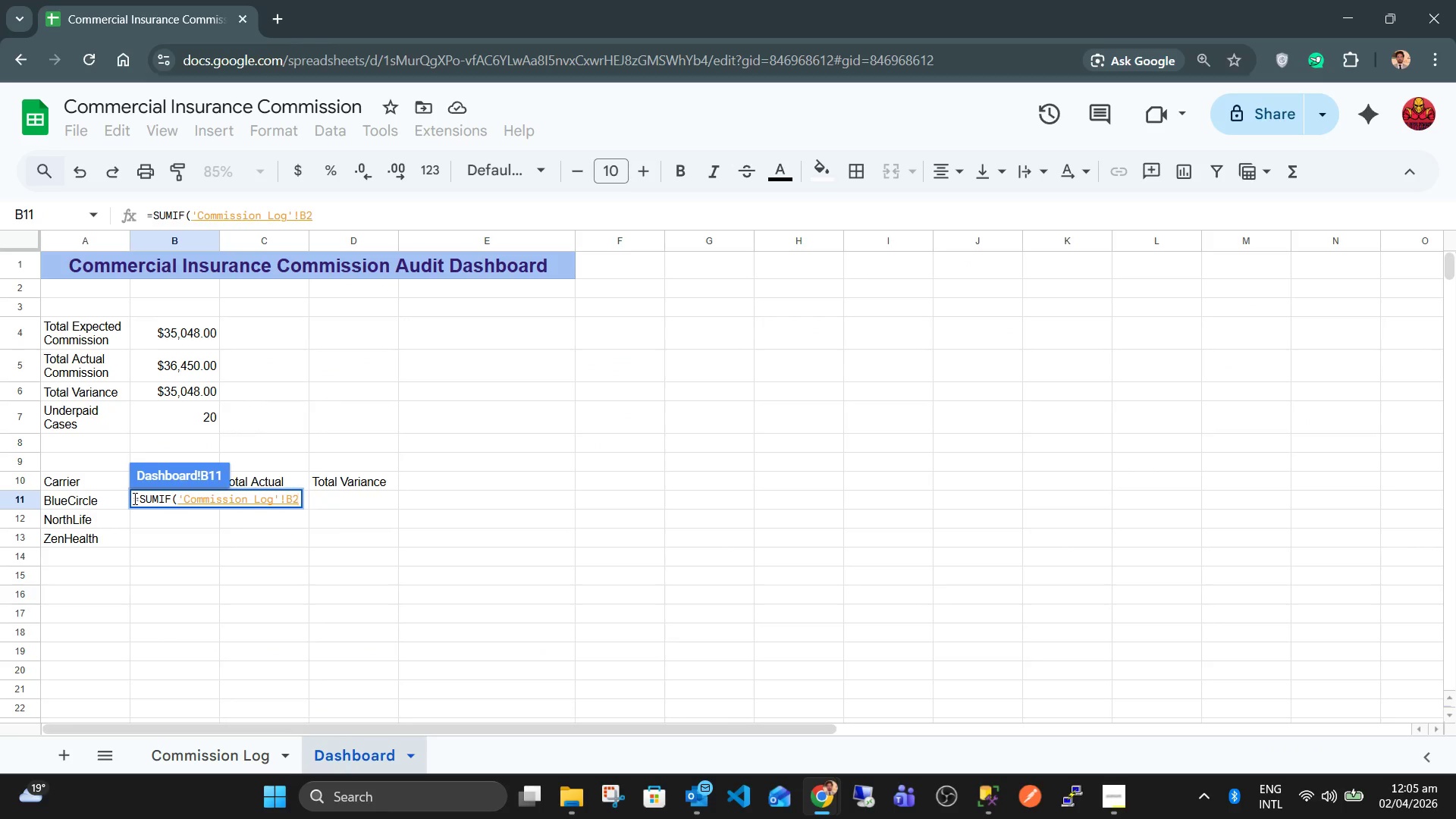 
left_click([97, 497])
 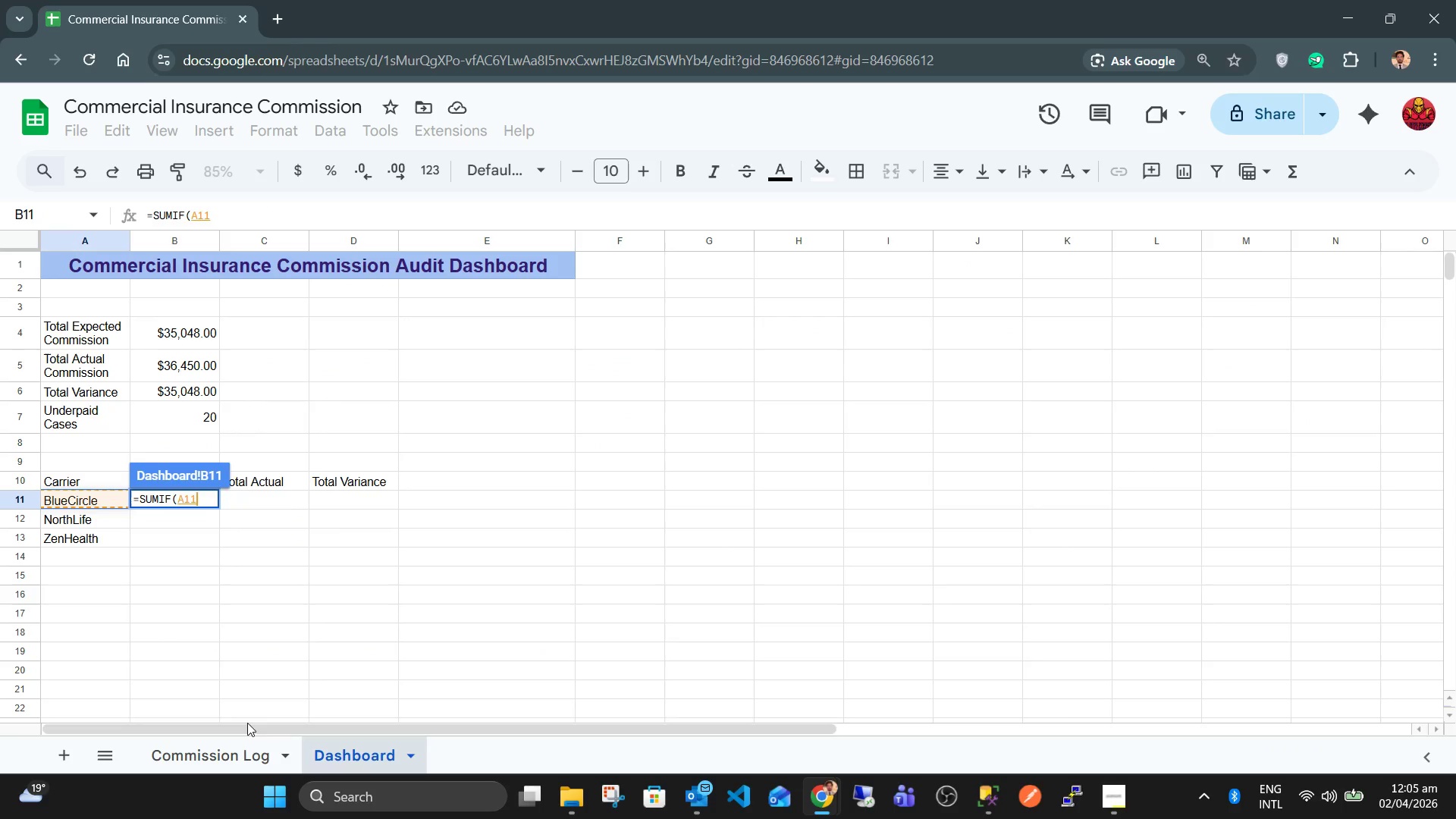 
left_click([225, 754])
 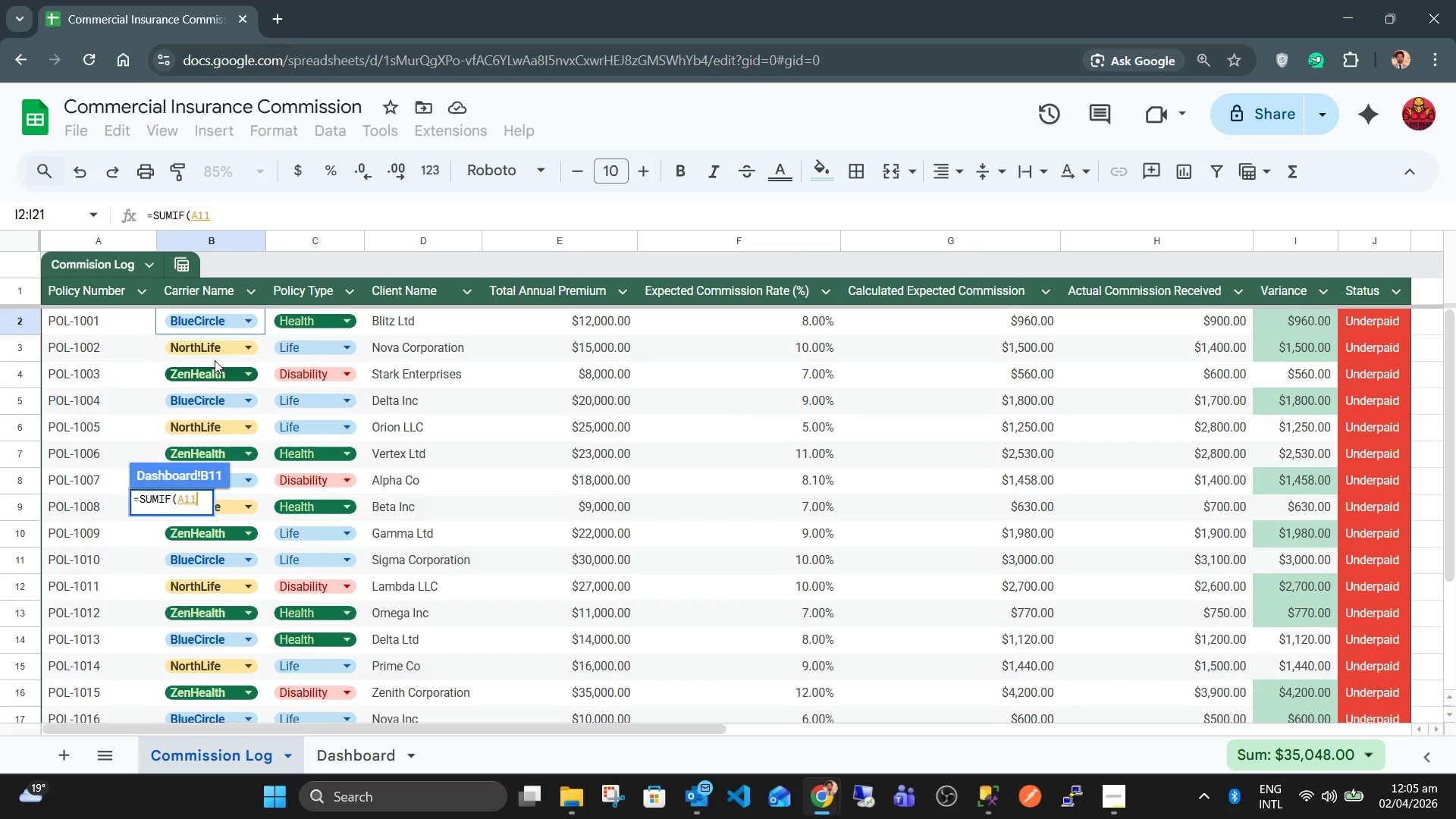 
left_click([219, 322])
 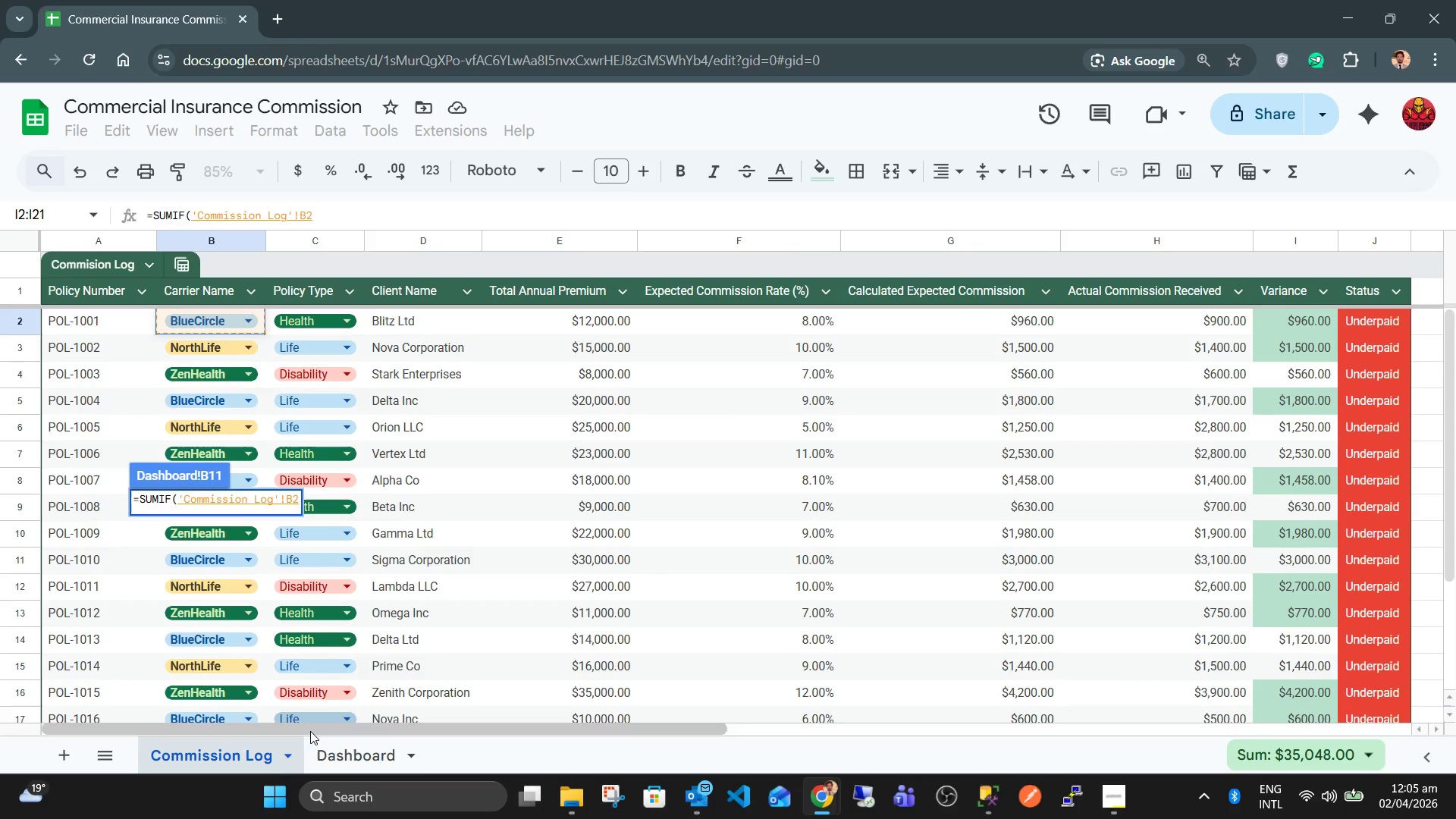 
left_click([356, 755])
 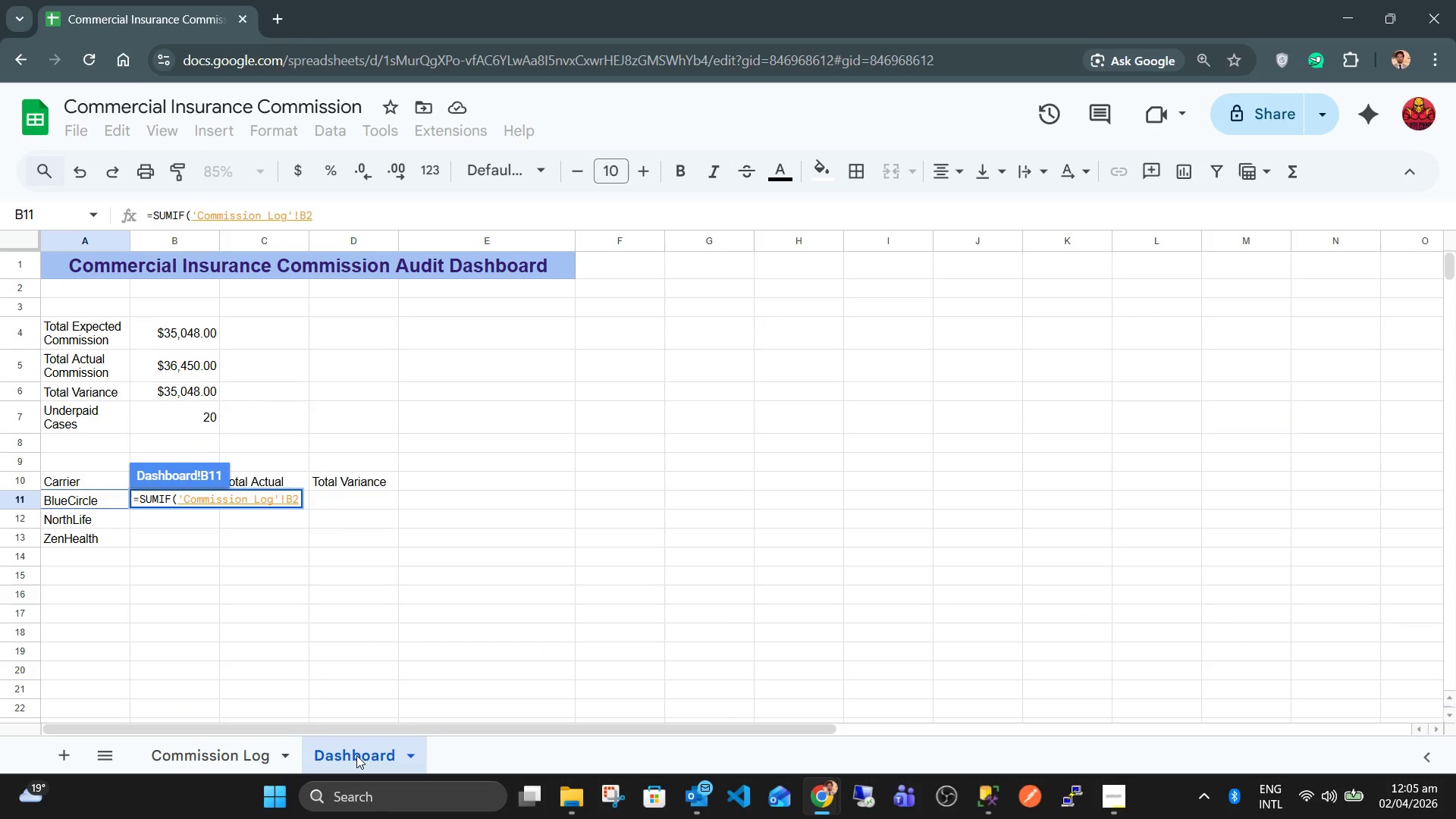 
key(Shift+Semicolon)
 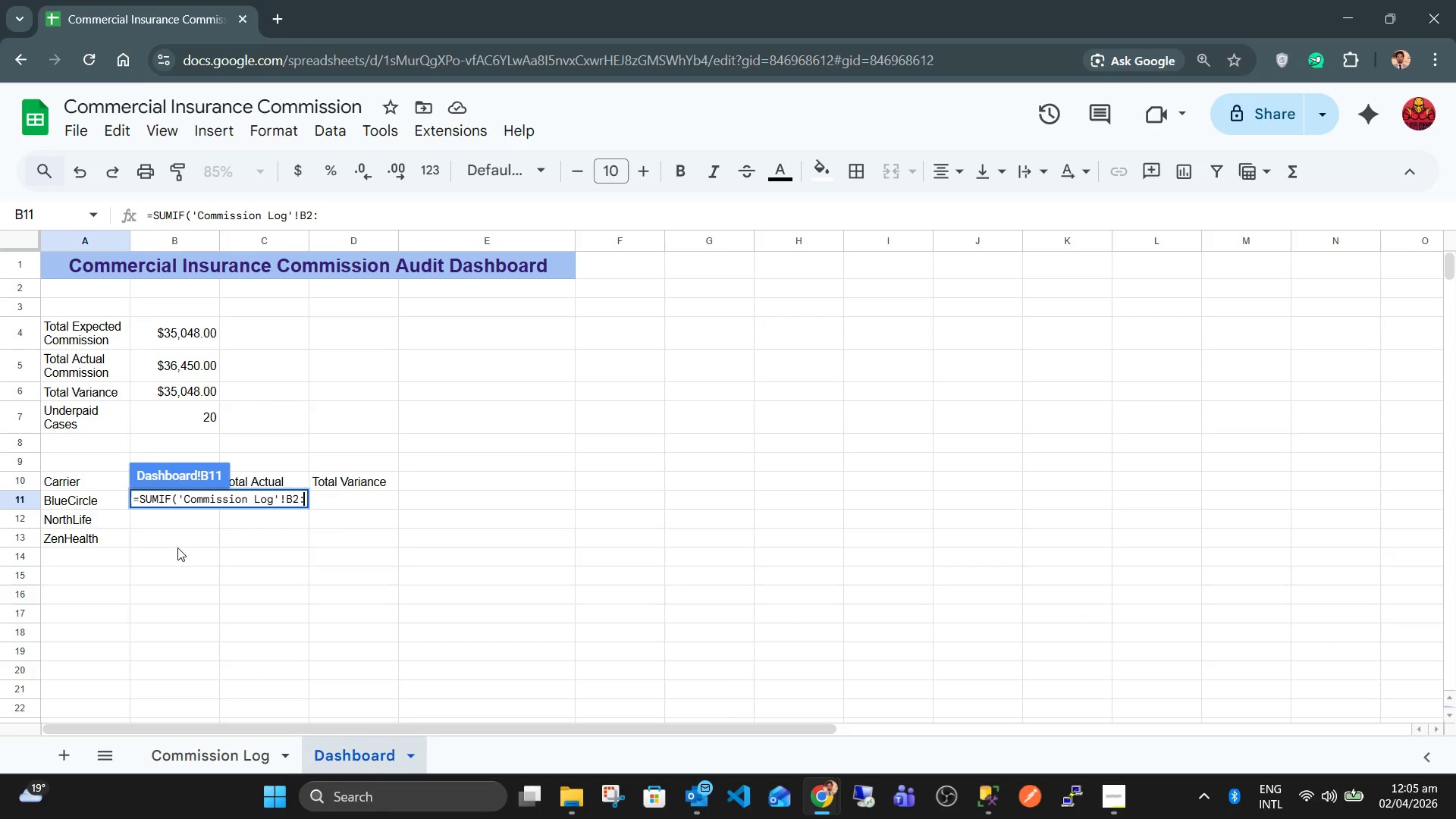 
left_click([95, 505])
 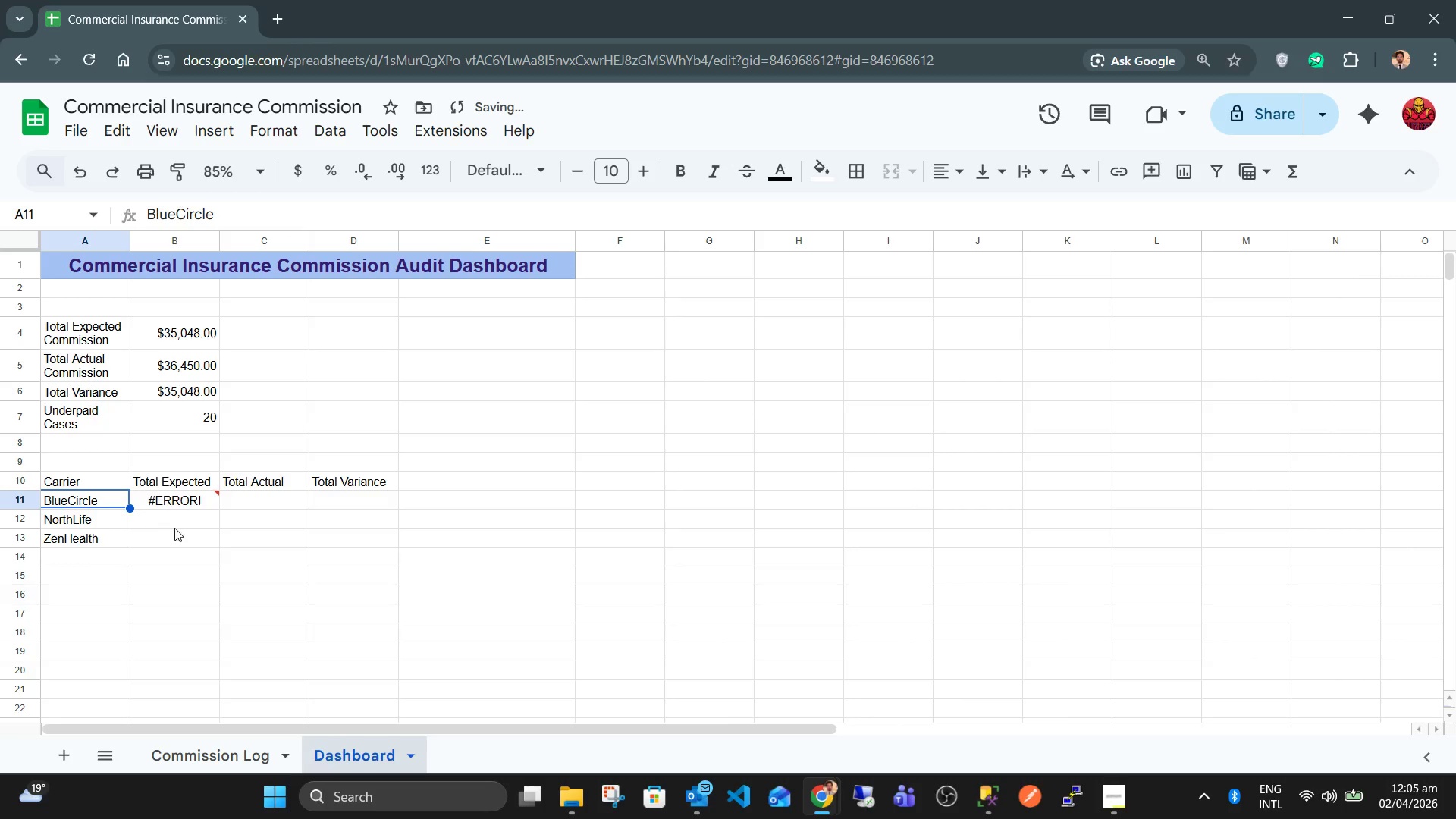 
left_click([192, 500])
 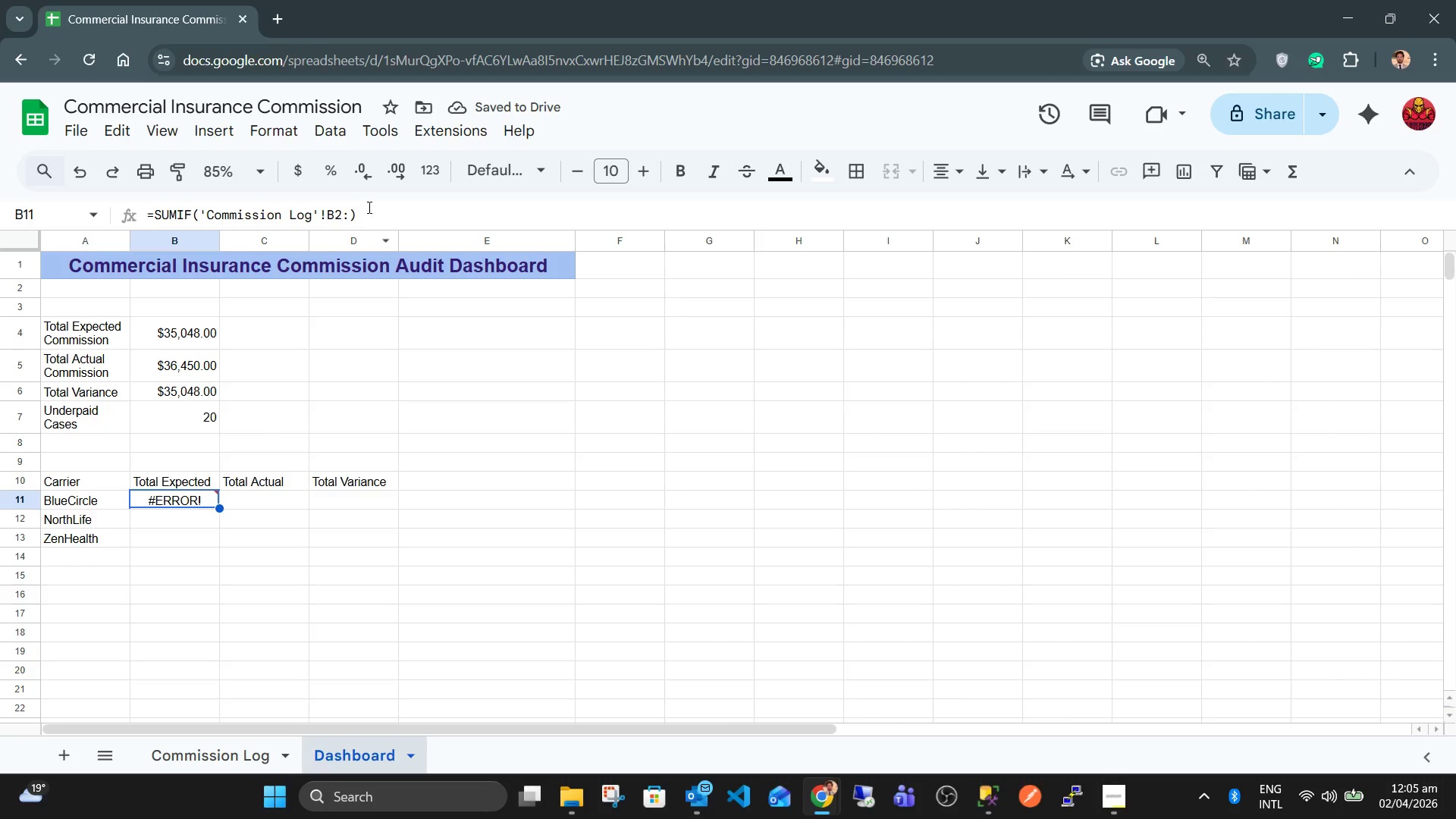 
left_click([350, 215])
 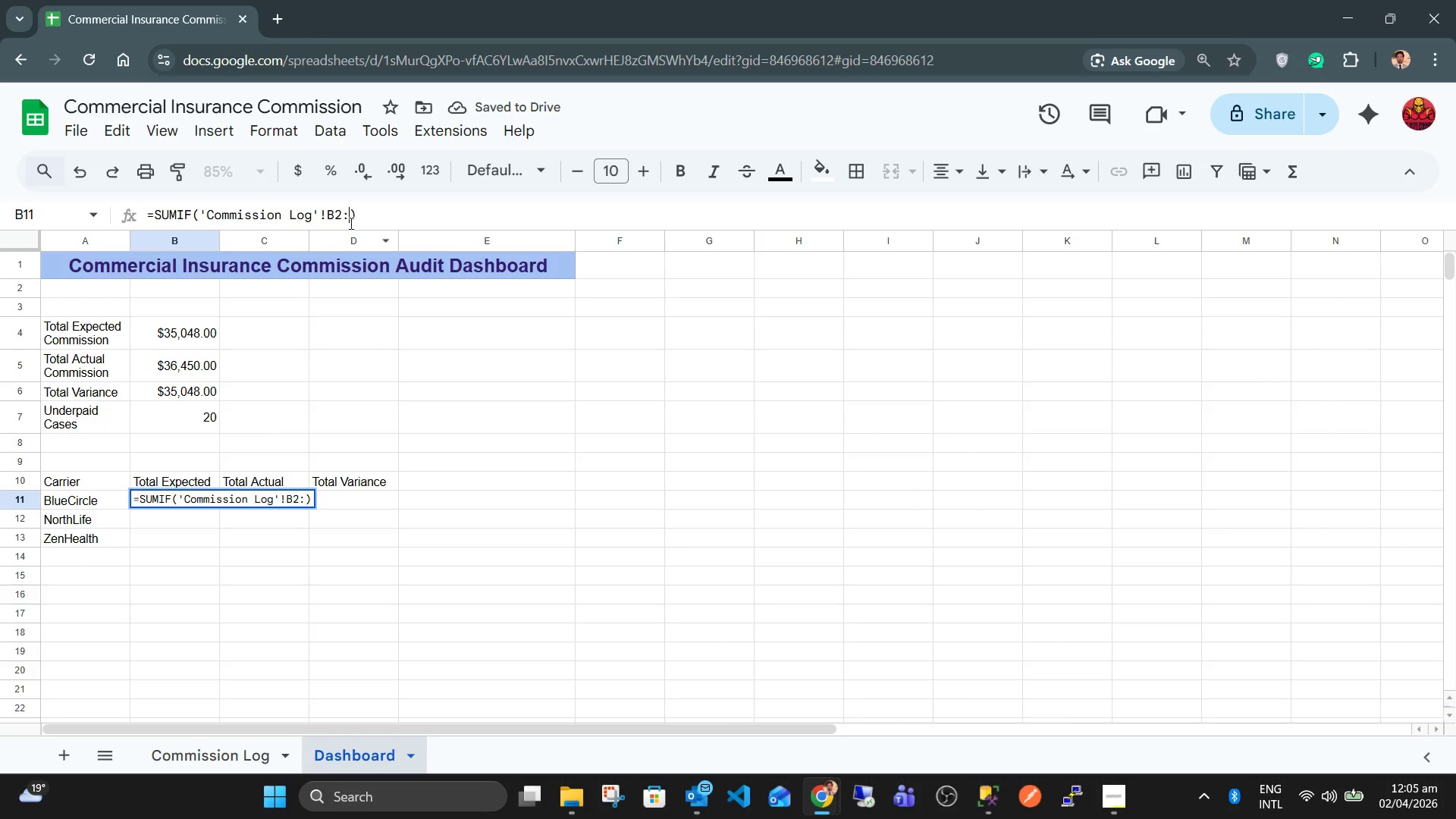 
key(Shift+B)
 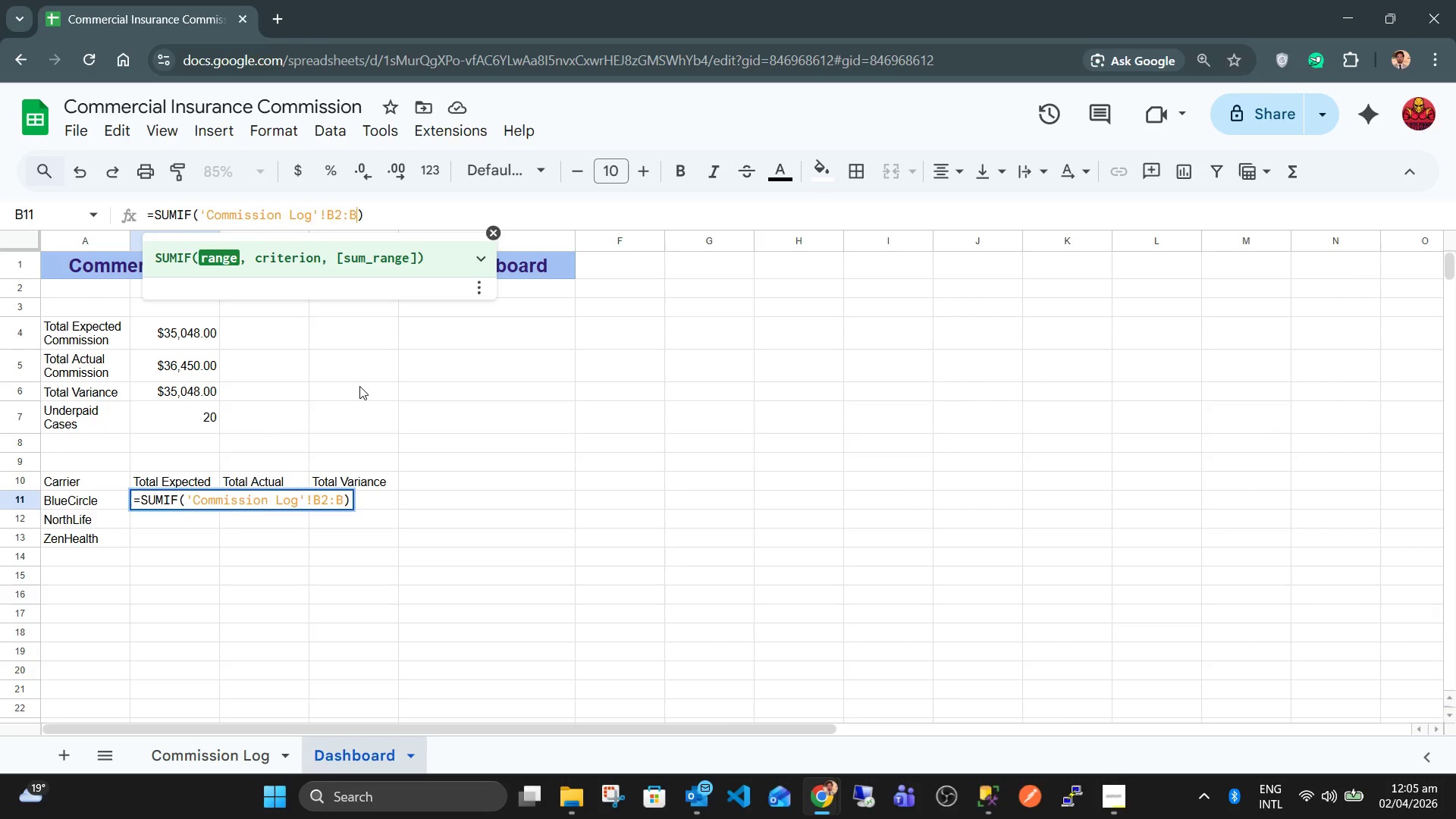 
type(, A11)
 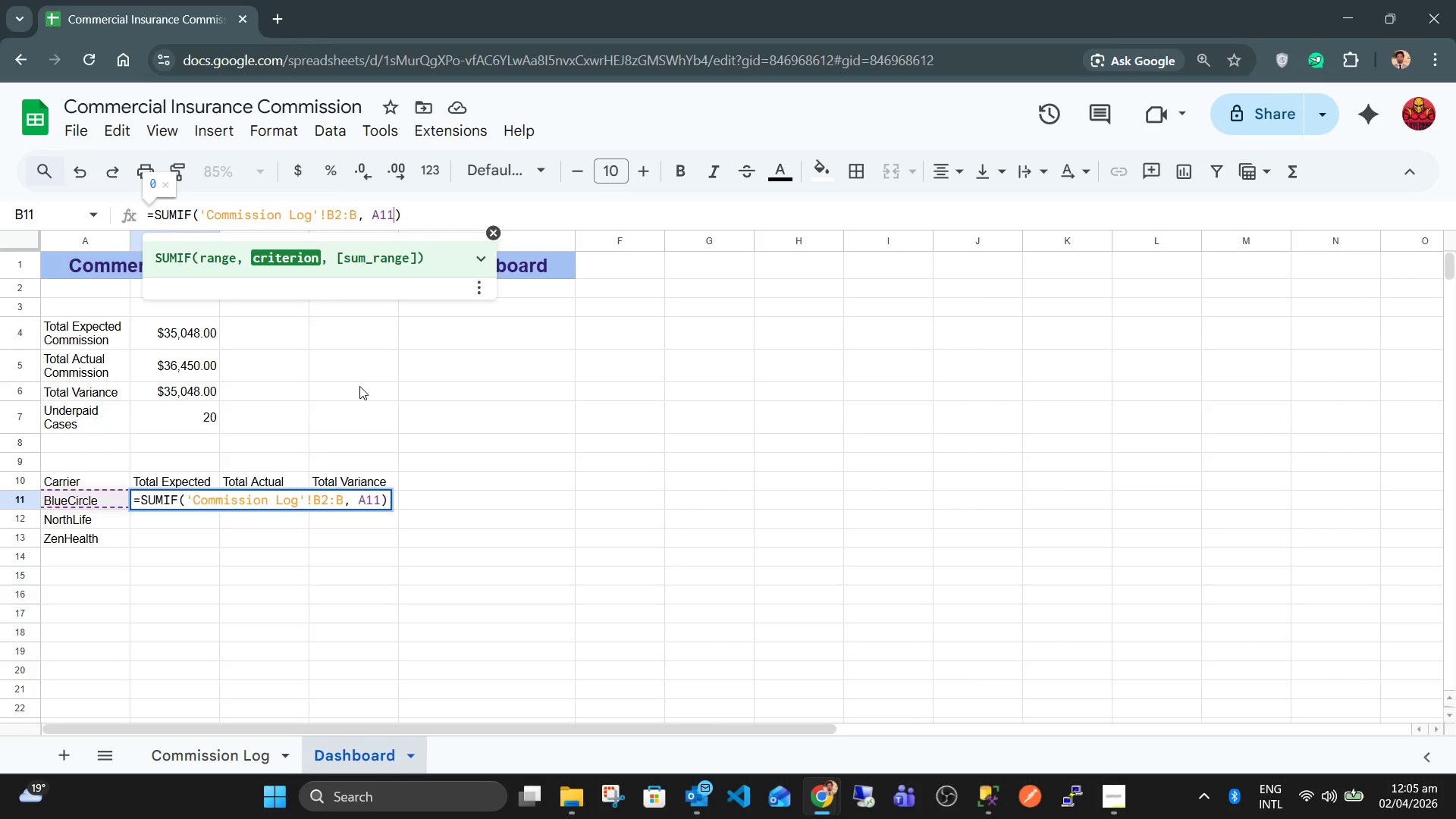 
key(Enter)
 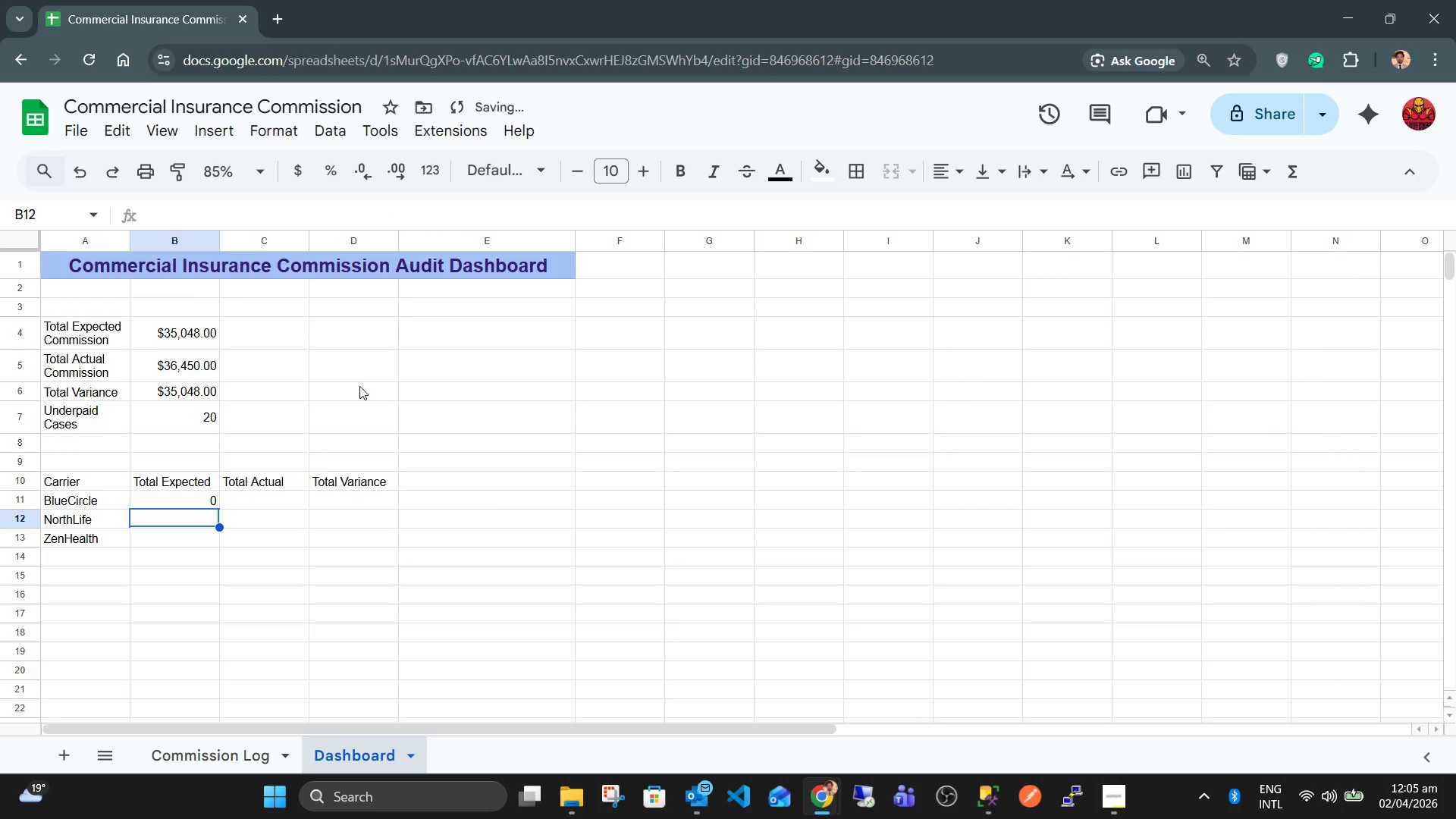 
key(ArrowUp)
 